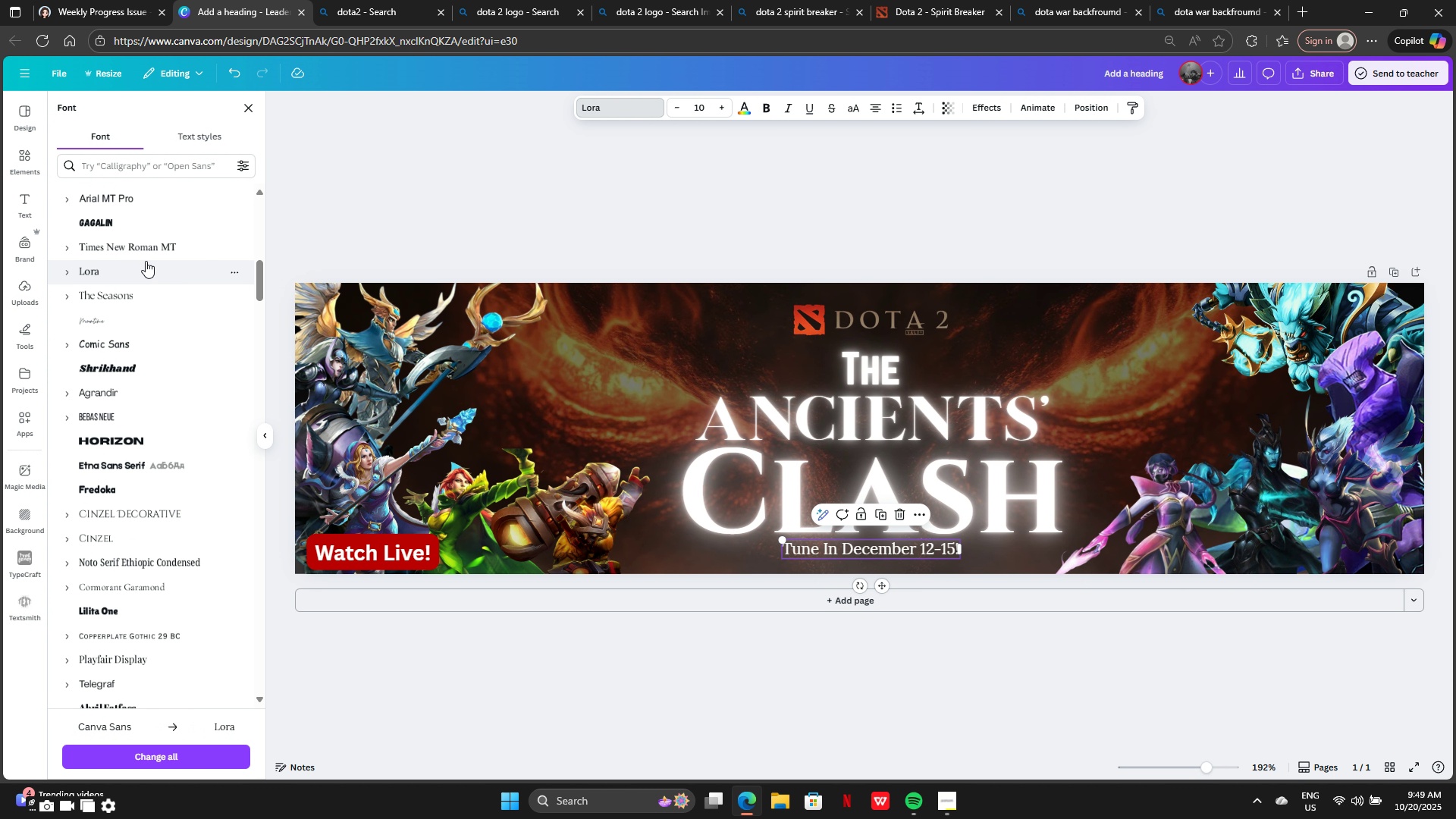 
left_click([144, 249])
 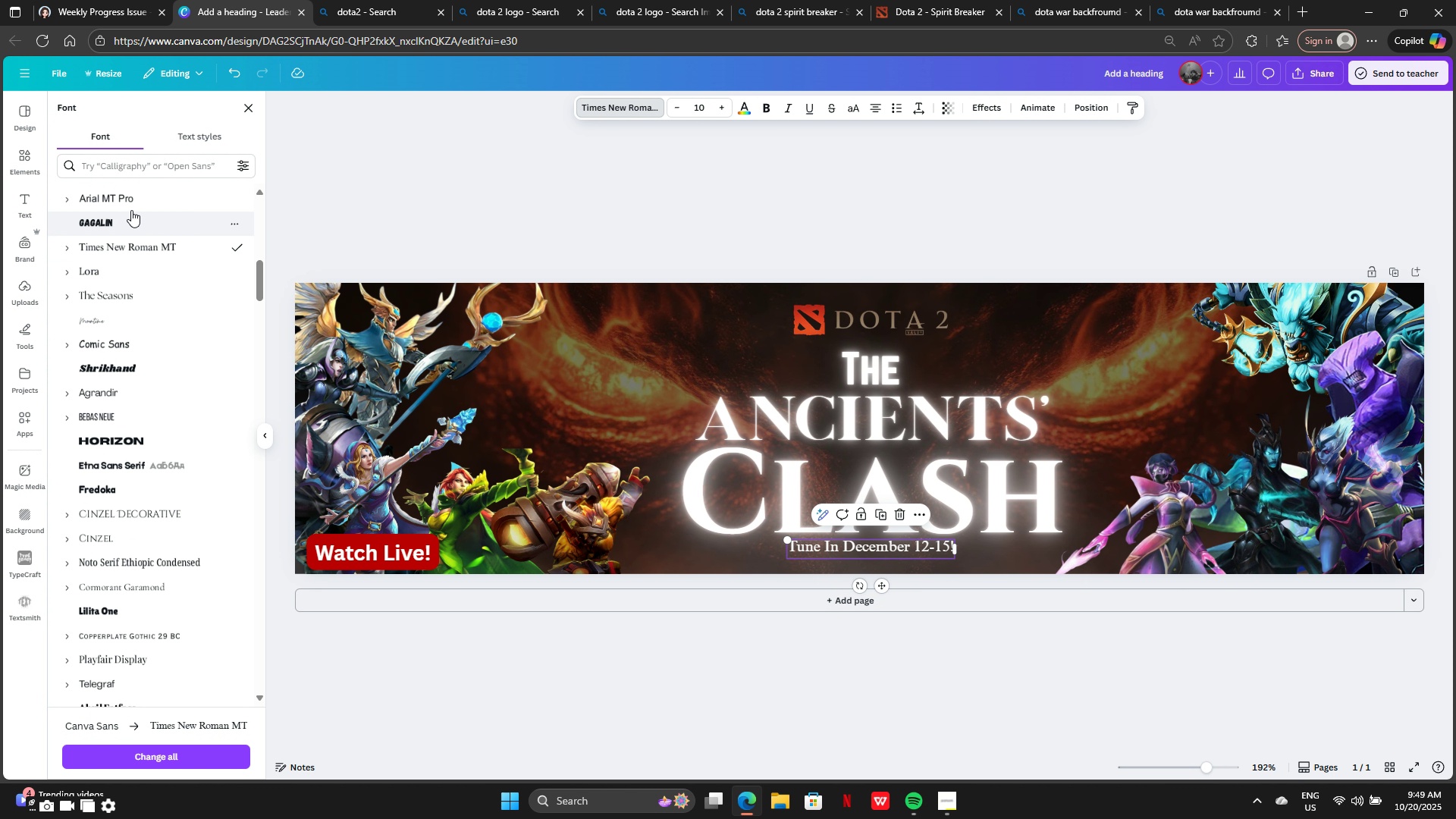 
left_click([131, 204])
 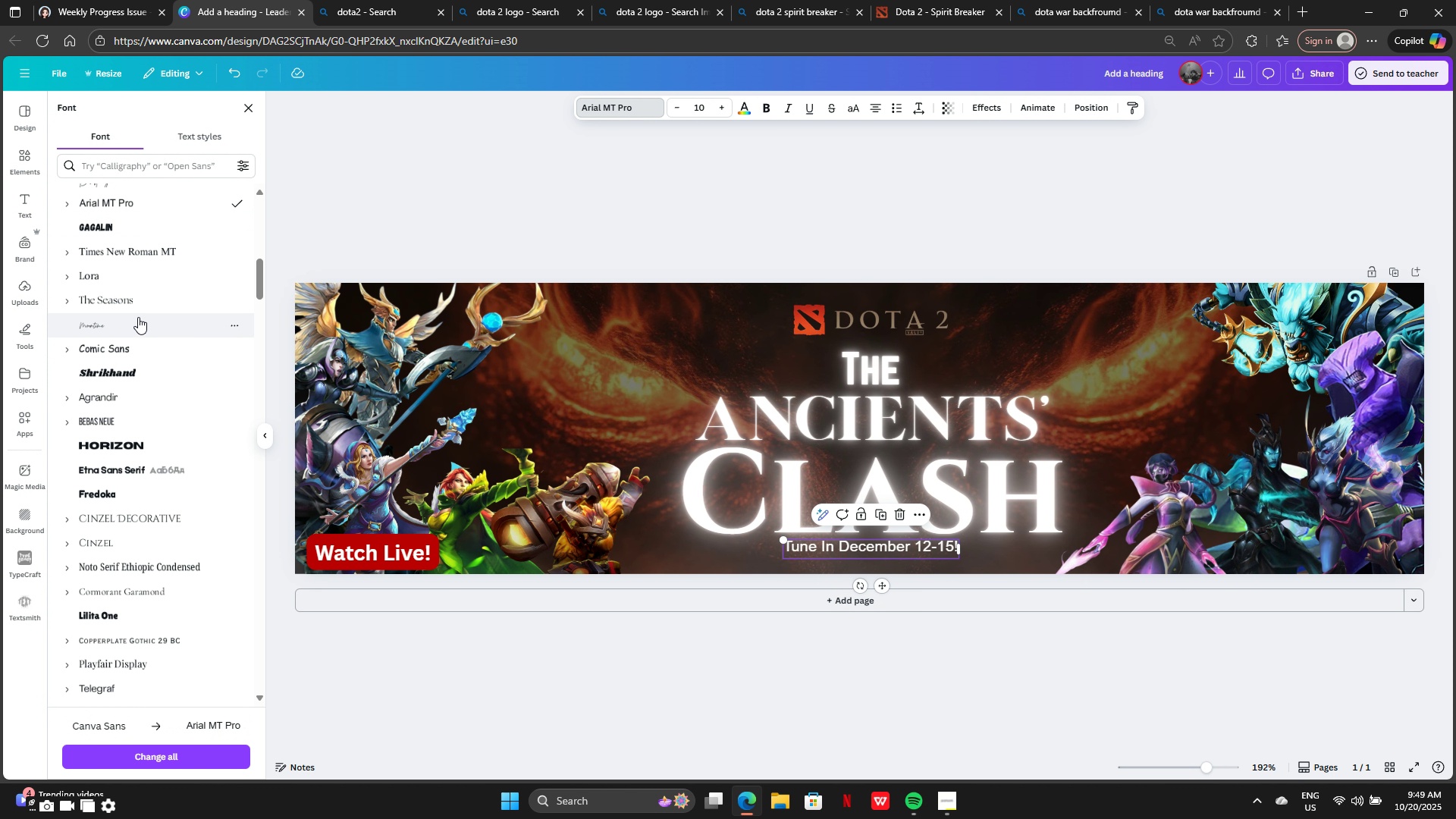 
scroll: coordinate [138, 317], scroll_direction: up, amount: 4.0
 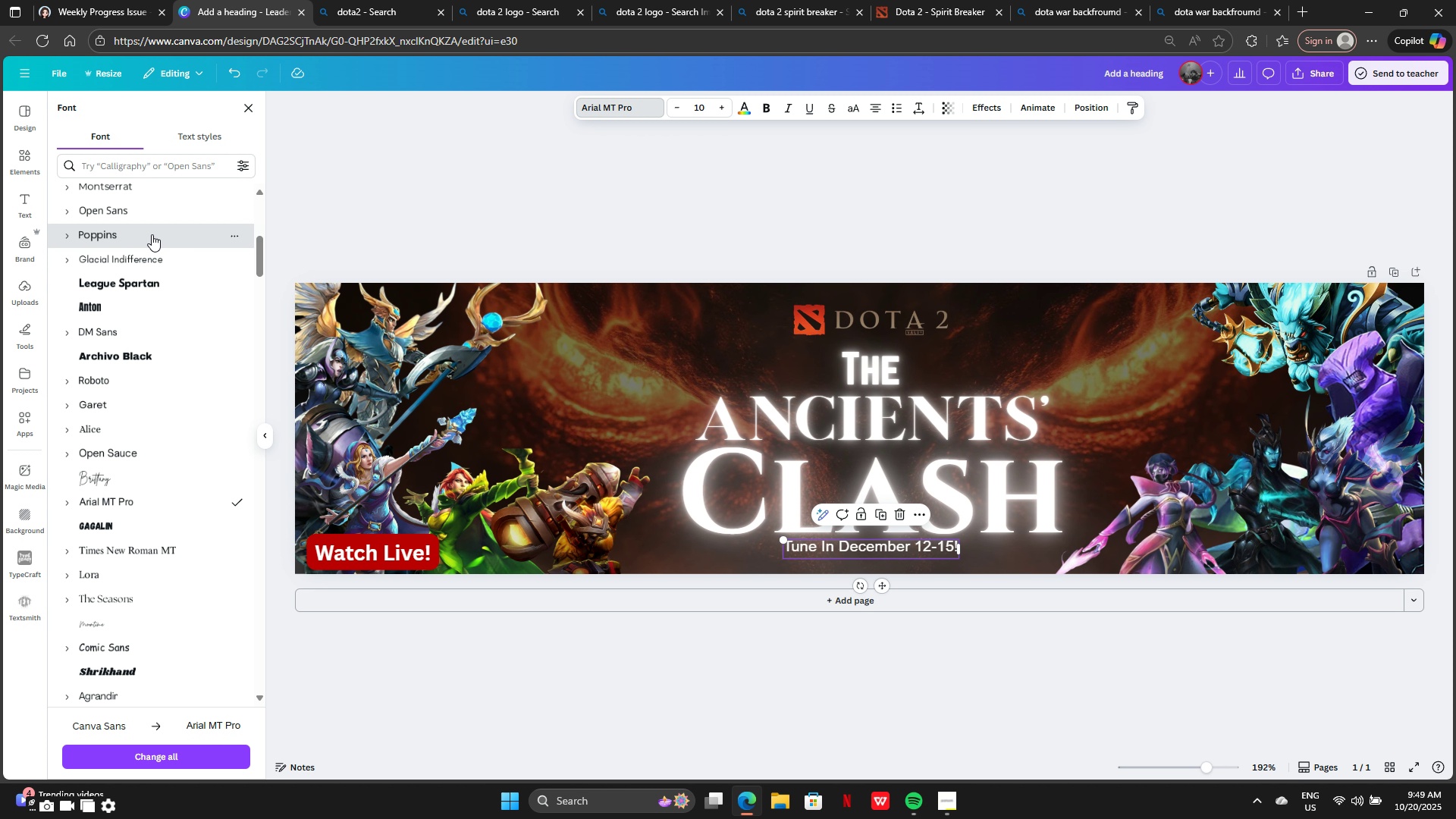 
left_click([152, 234])
 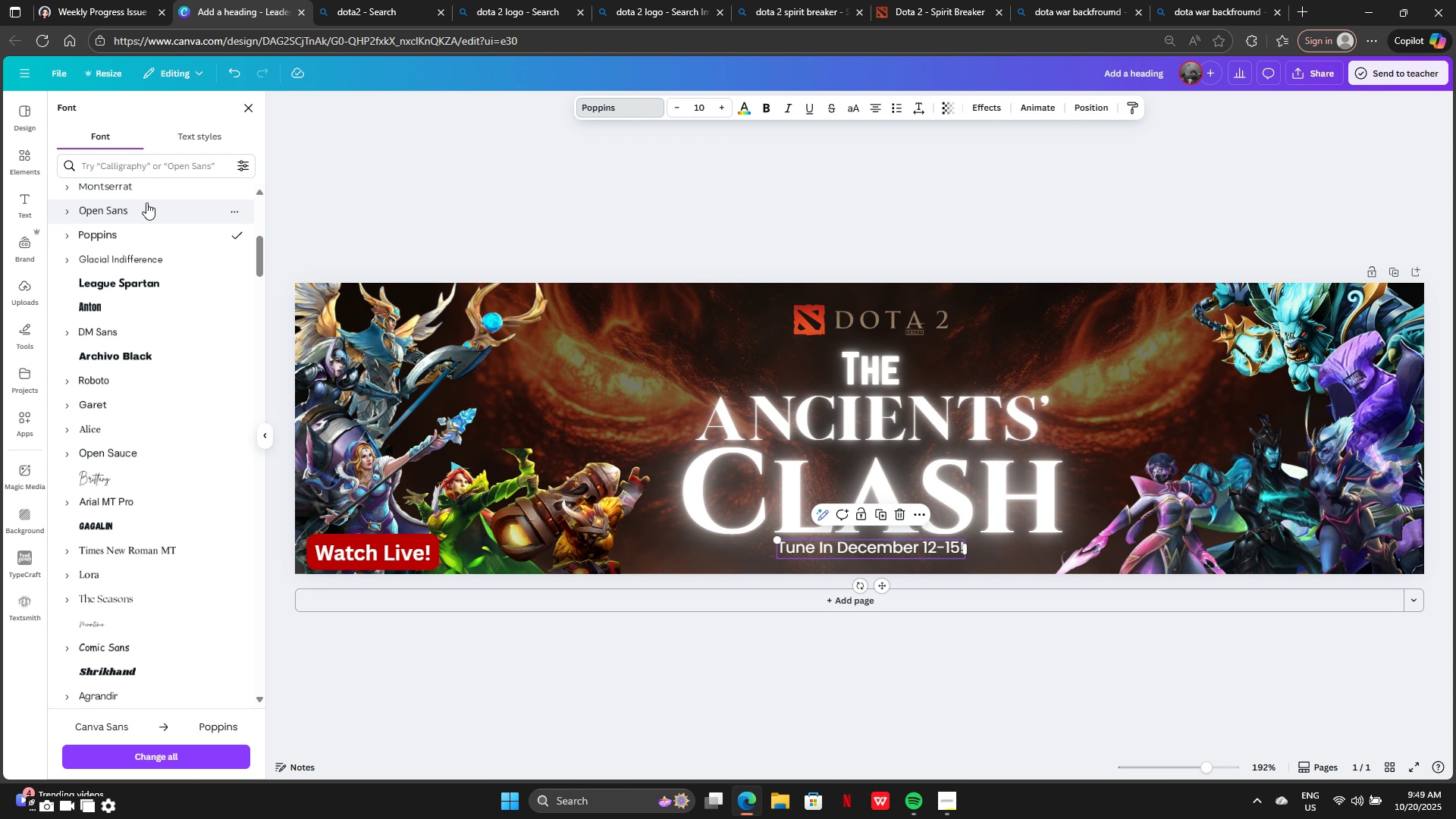 
left_click([144, 199])
 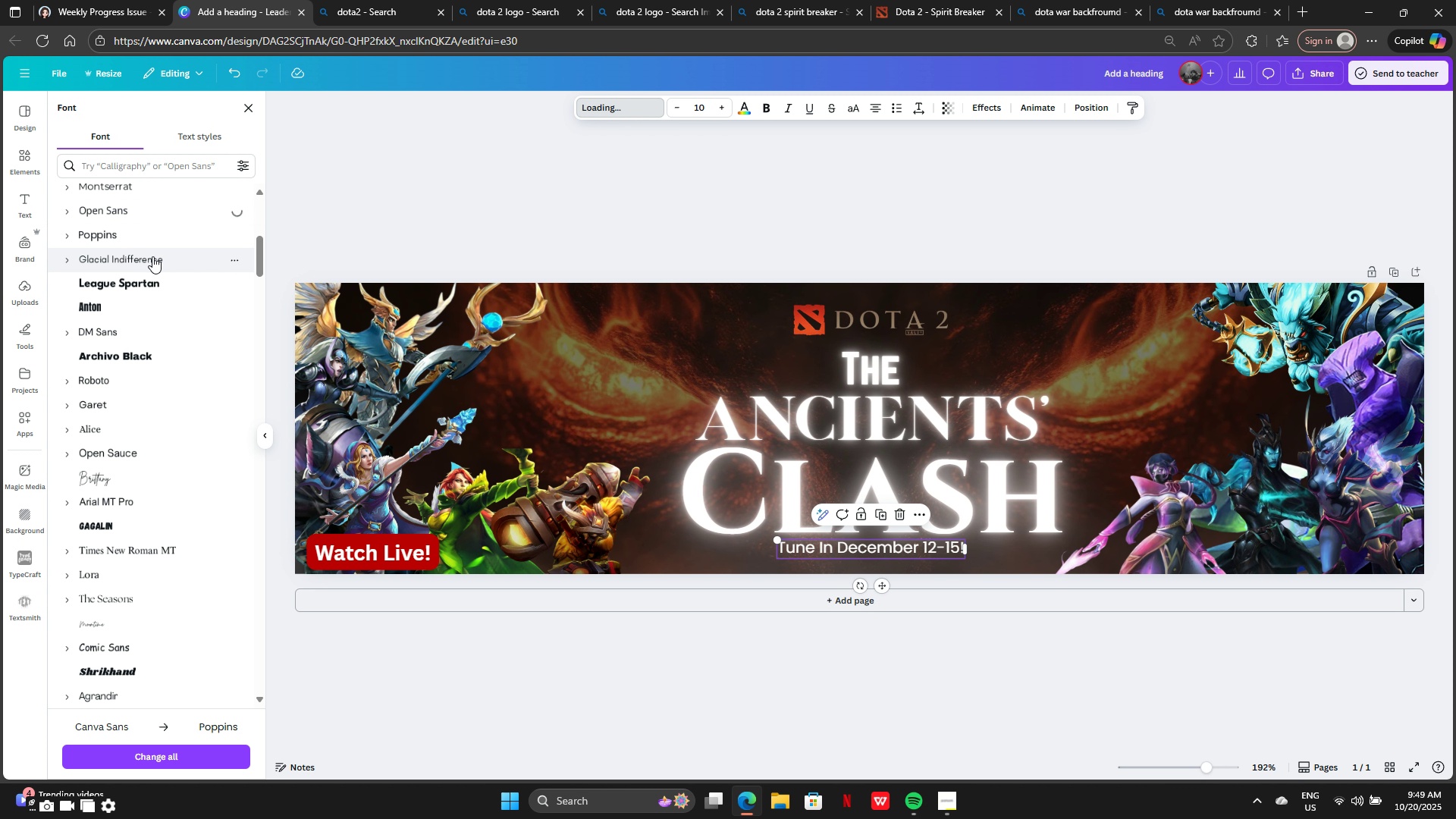 
scroll: coordinate [133, 325], scroll_direction: up, amount: 6.0
 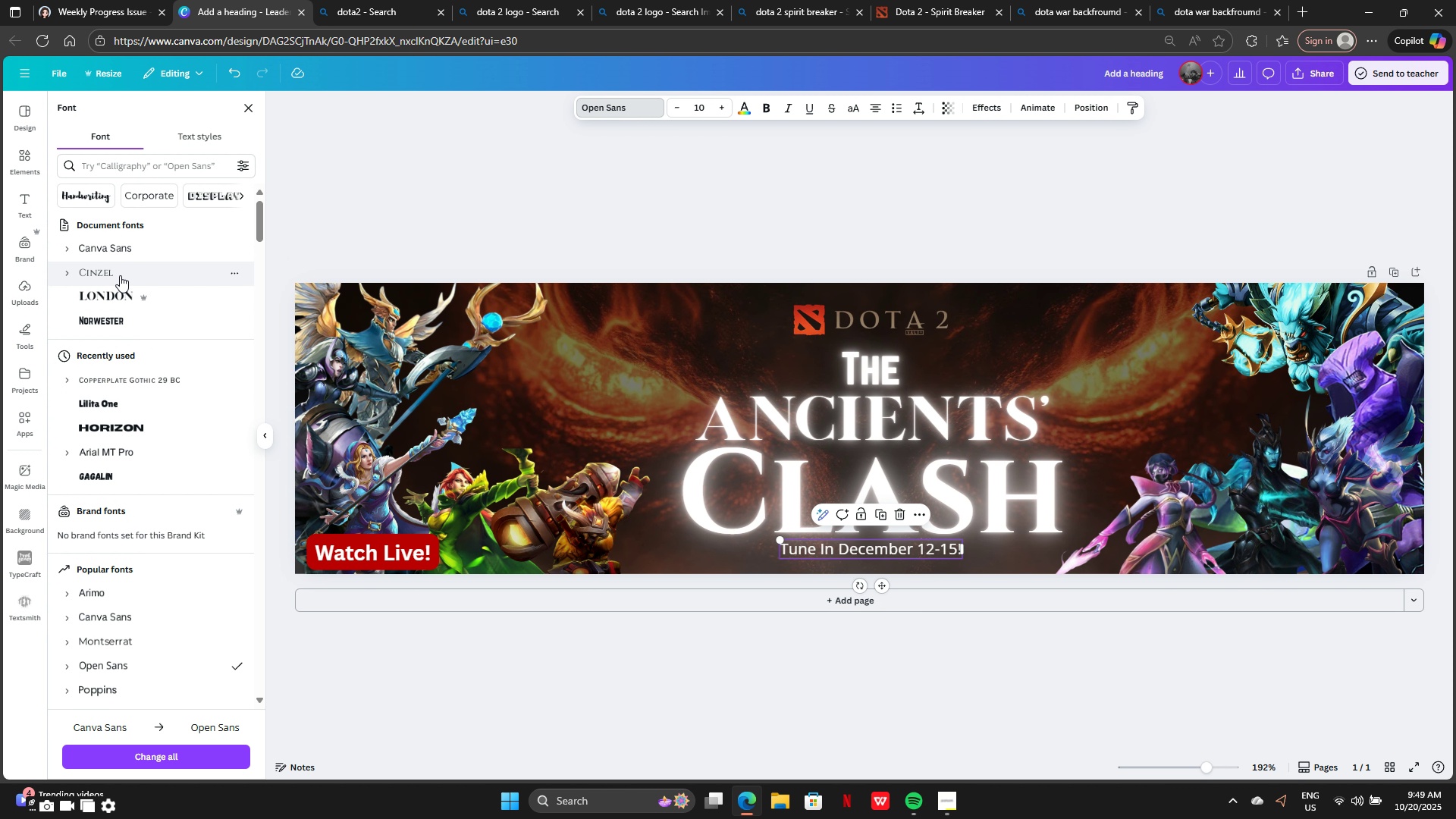 
left_click([120, 275])
 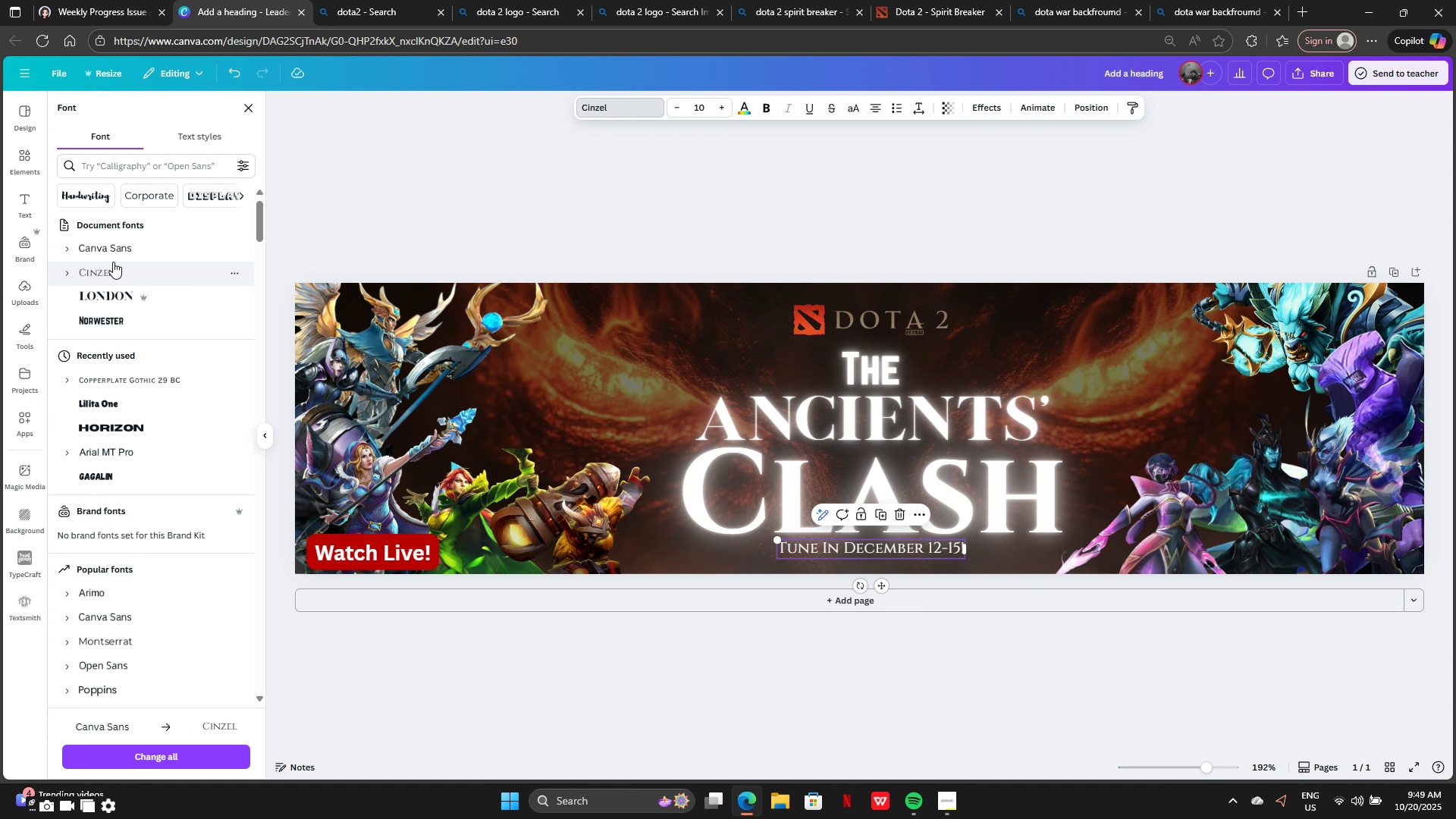 
left_click([118, 248])
 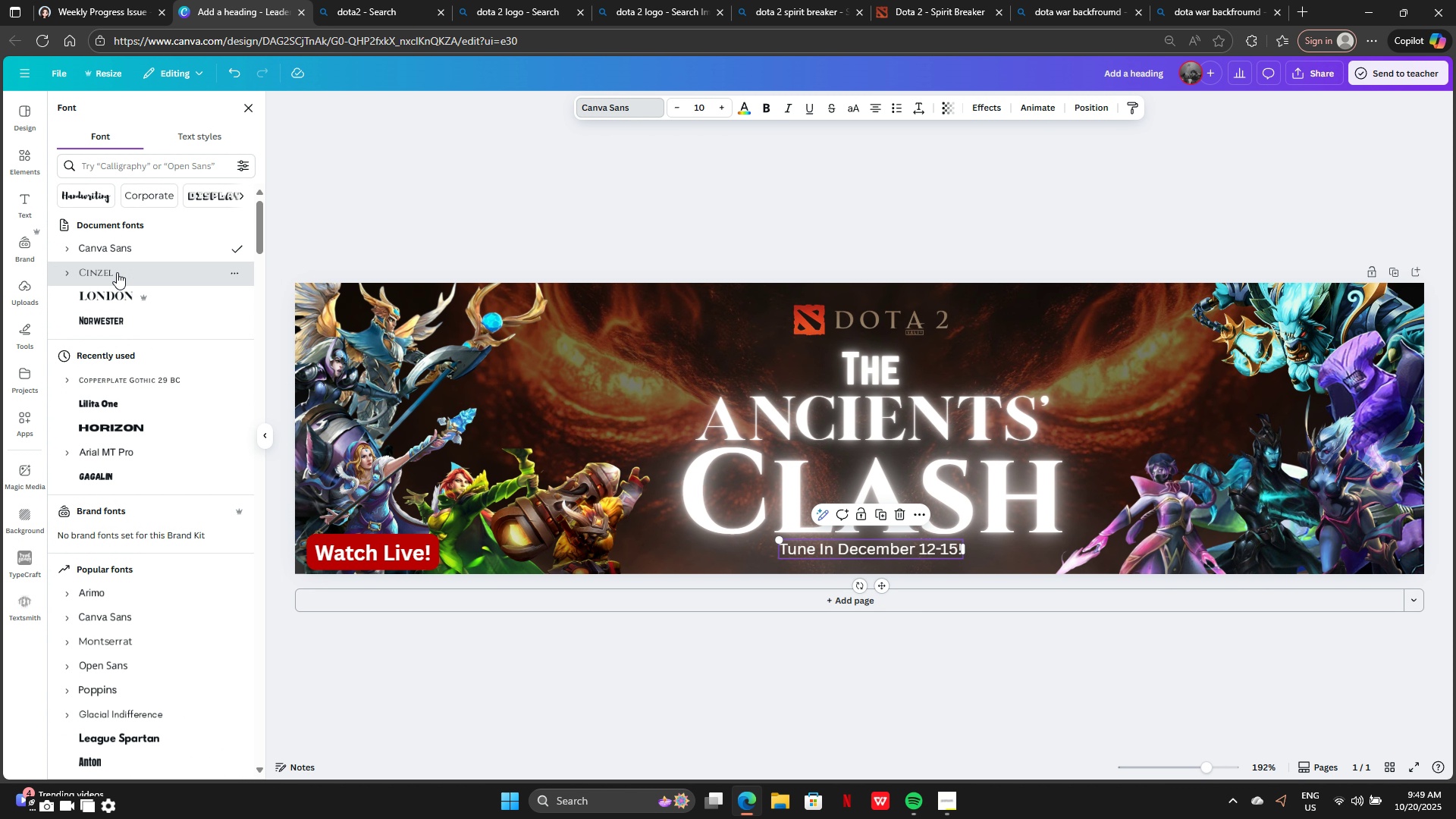 
left_click([117, 272])
 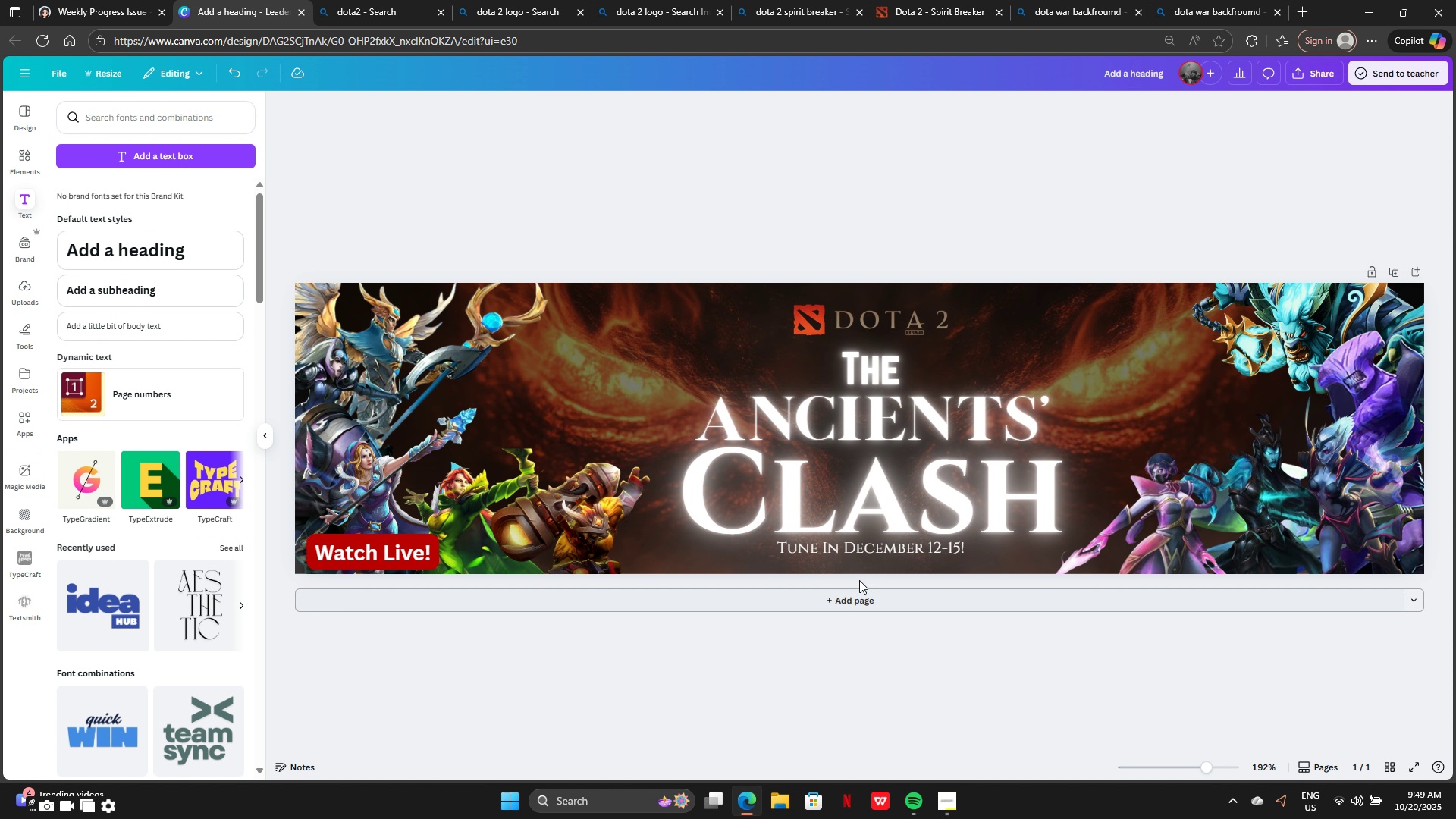 
left_click_drag(start_coordinate=[892, 551], to_coordinate=[893, 557])
 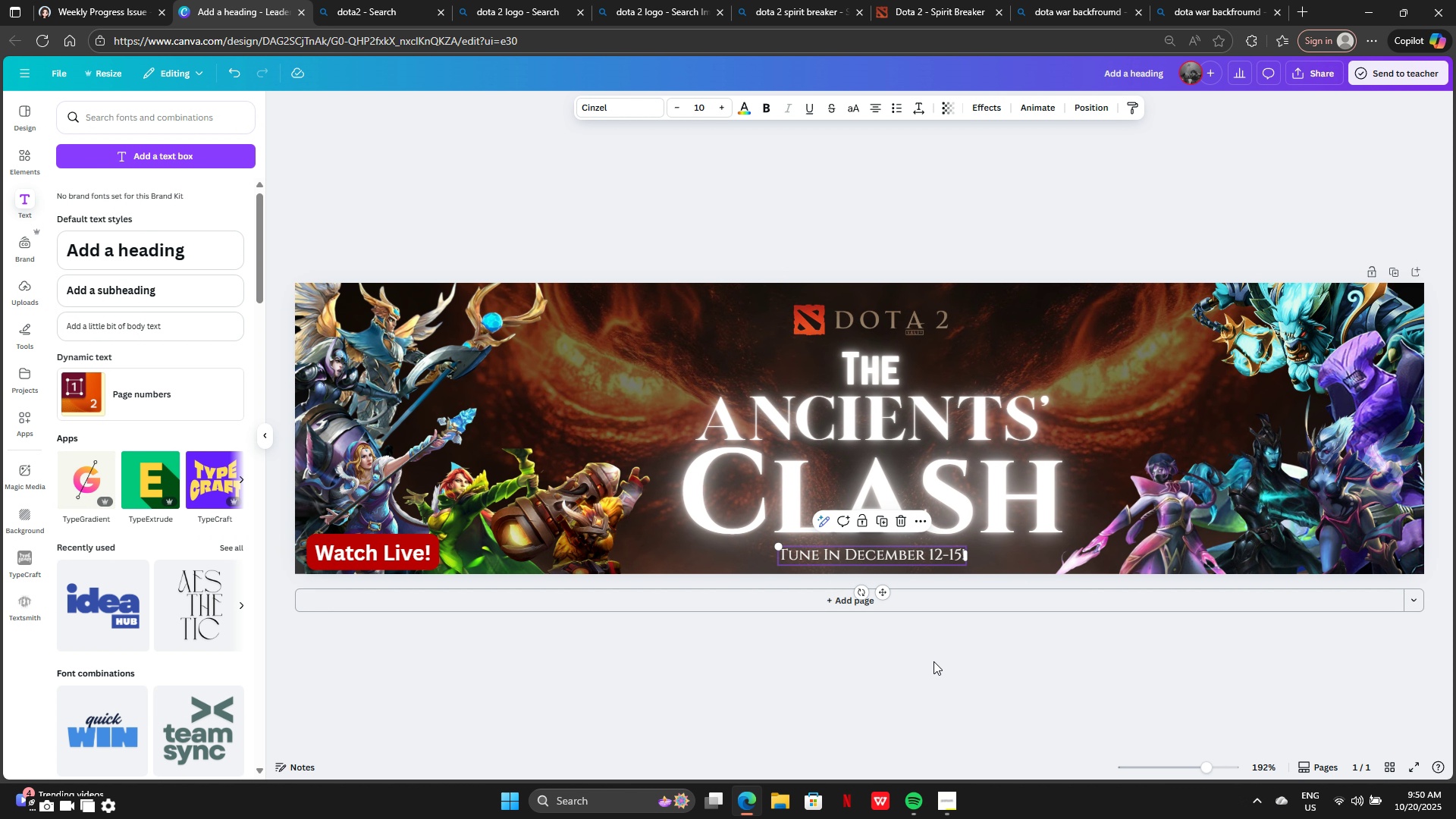 
left_click([934, 661])
 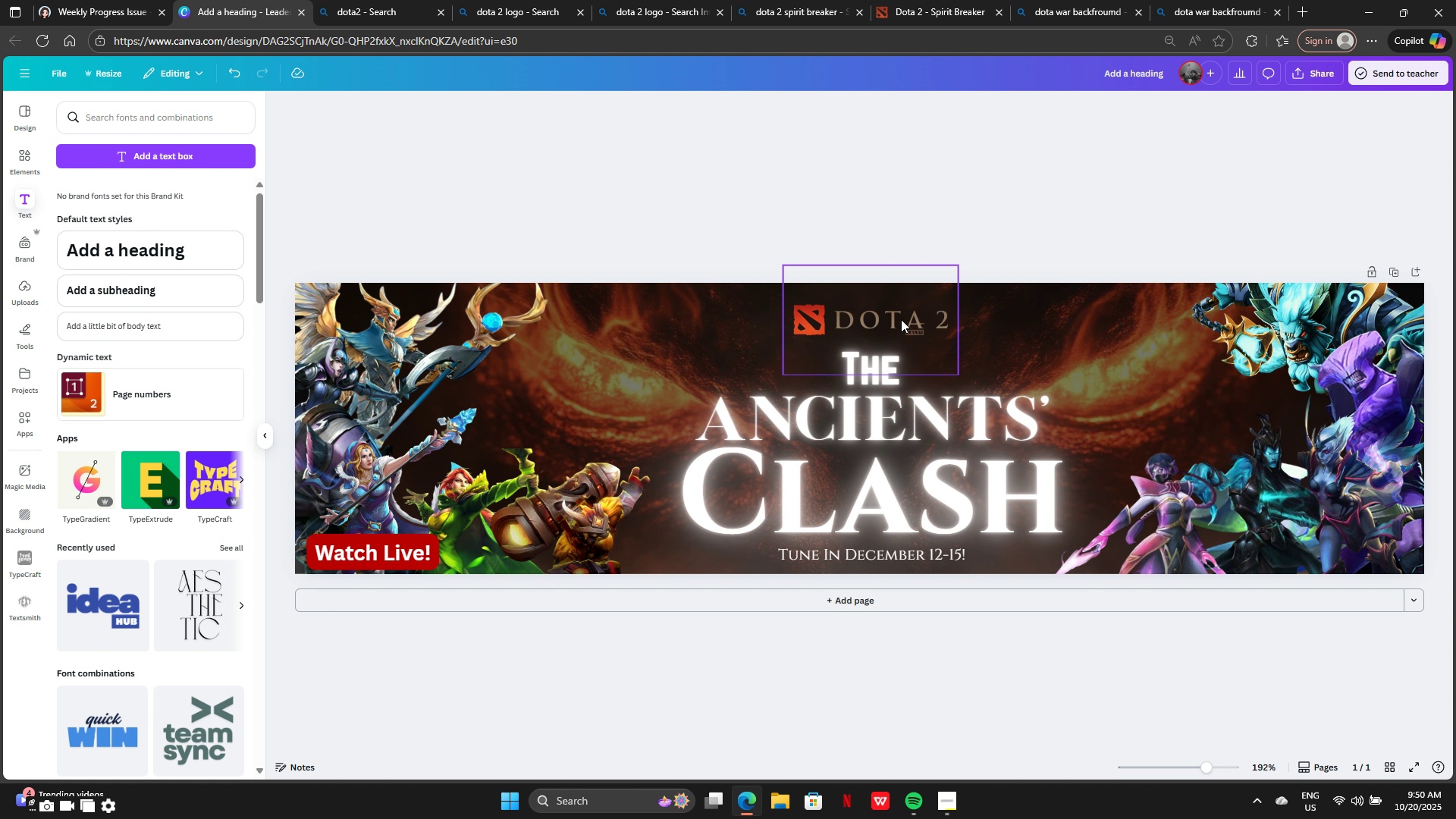 
left_click([901, 318])
 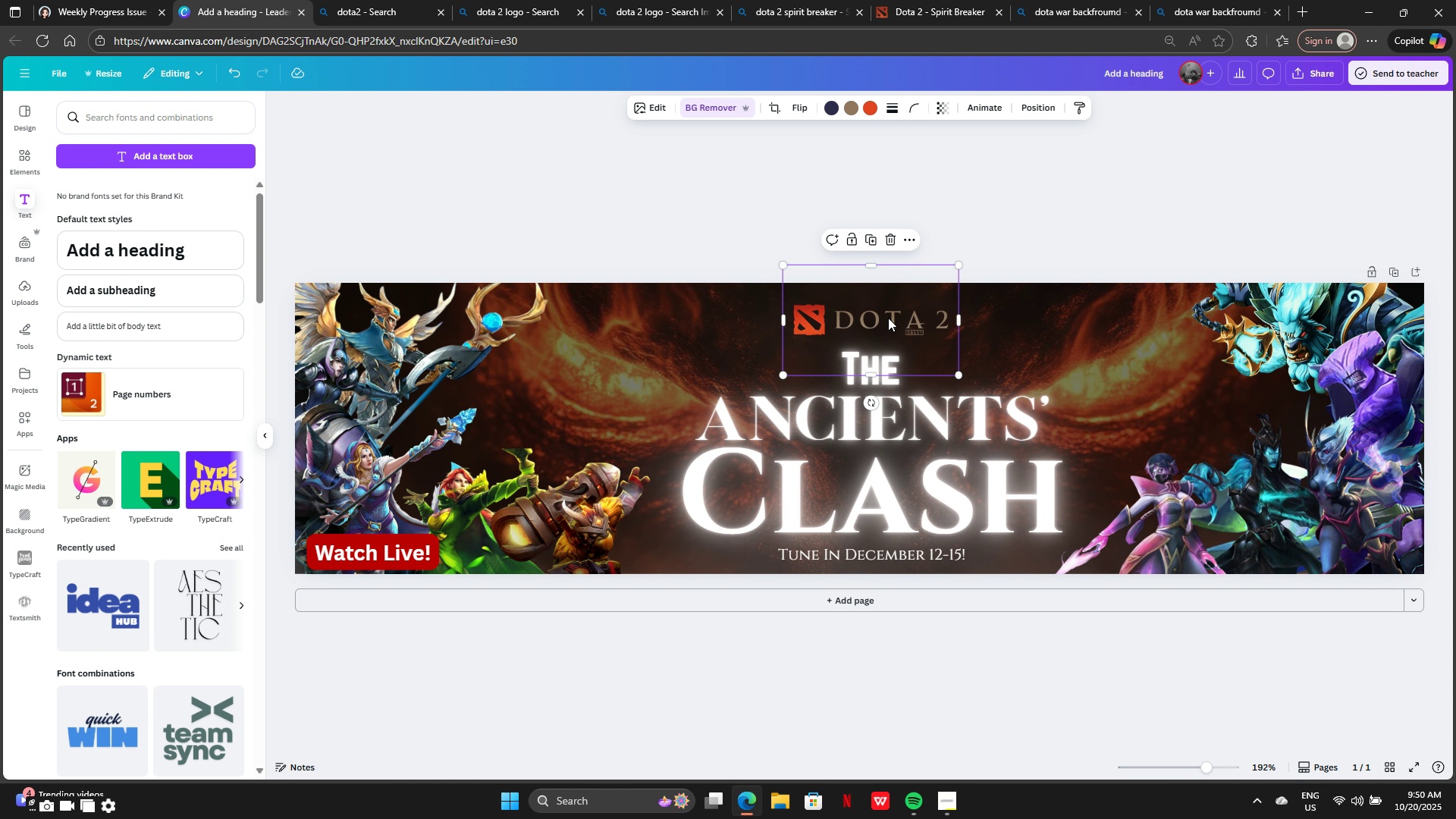 
left_click_drag(start_coordinate=[901, 318], to_coordinate=[900, 312])
 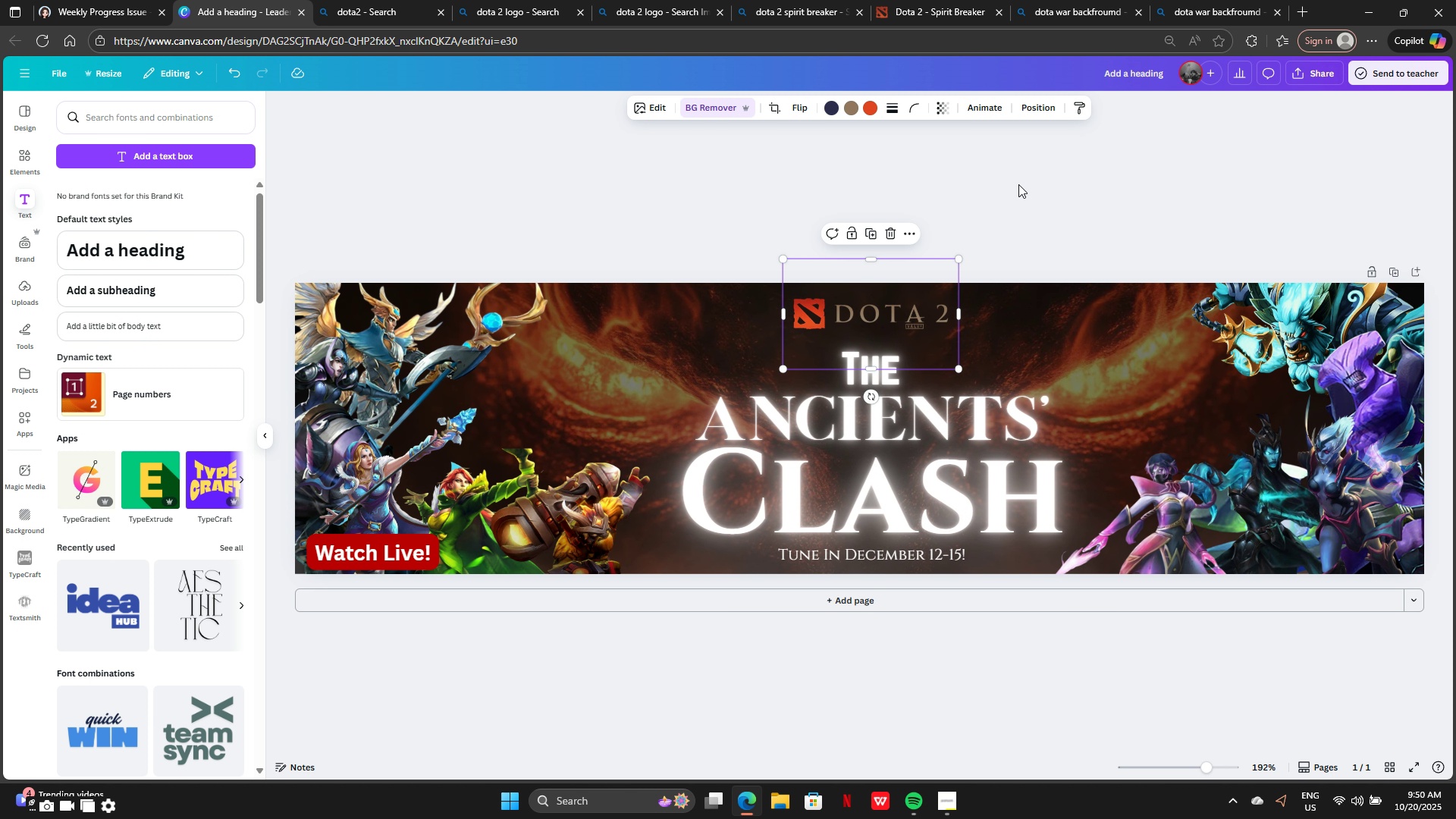 
left_click([1018, 184])
 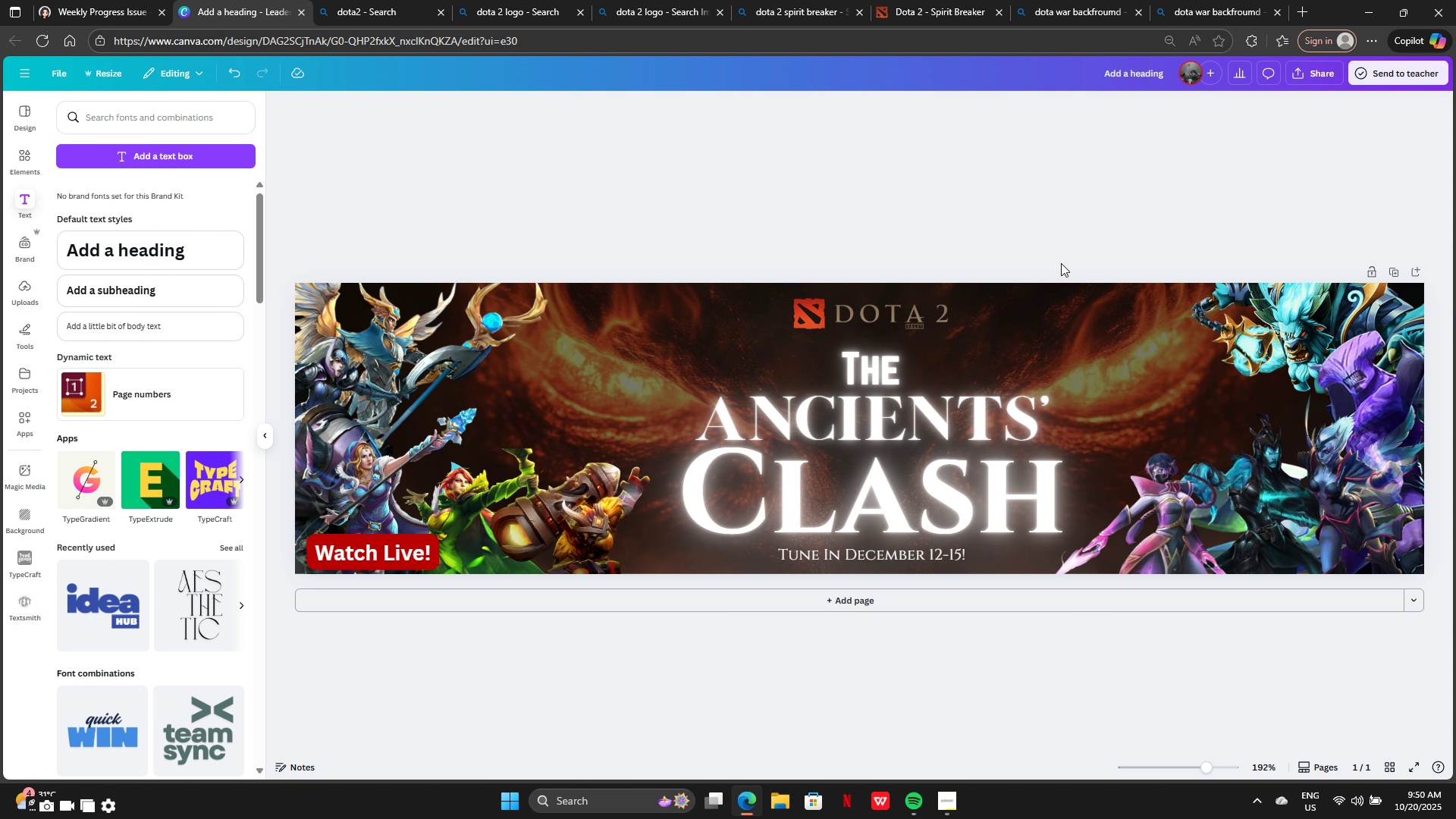 
wait(9.18)
 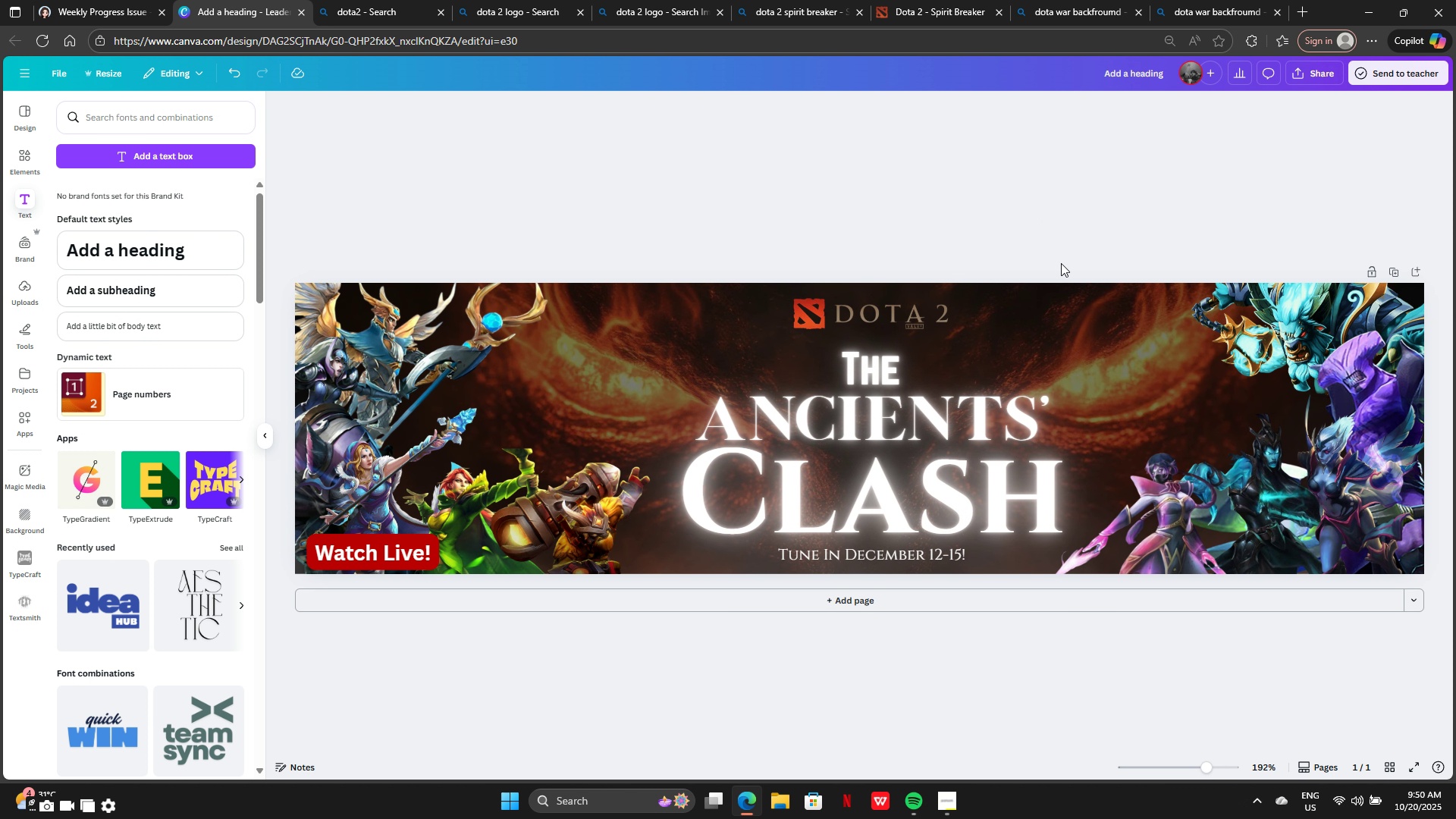 
left_click_drag(start_coordinate=[897, 558], to_coordinate=[898, 552])
 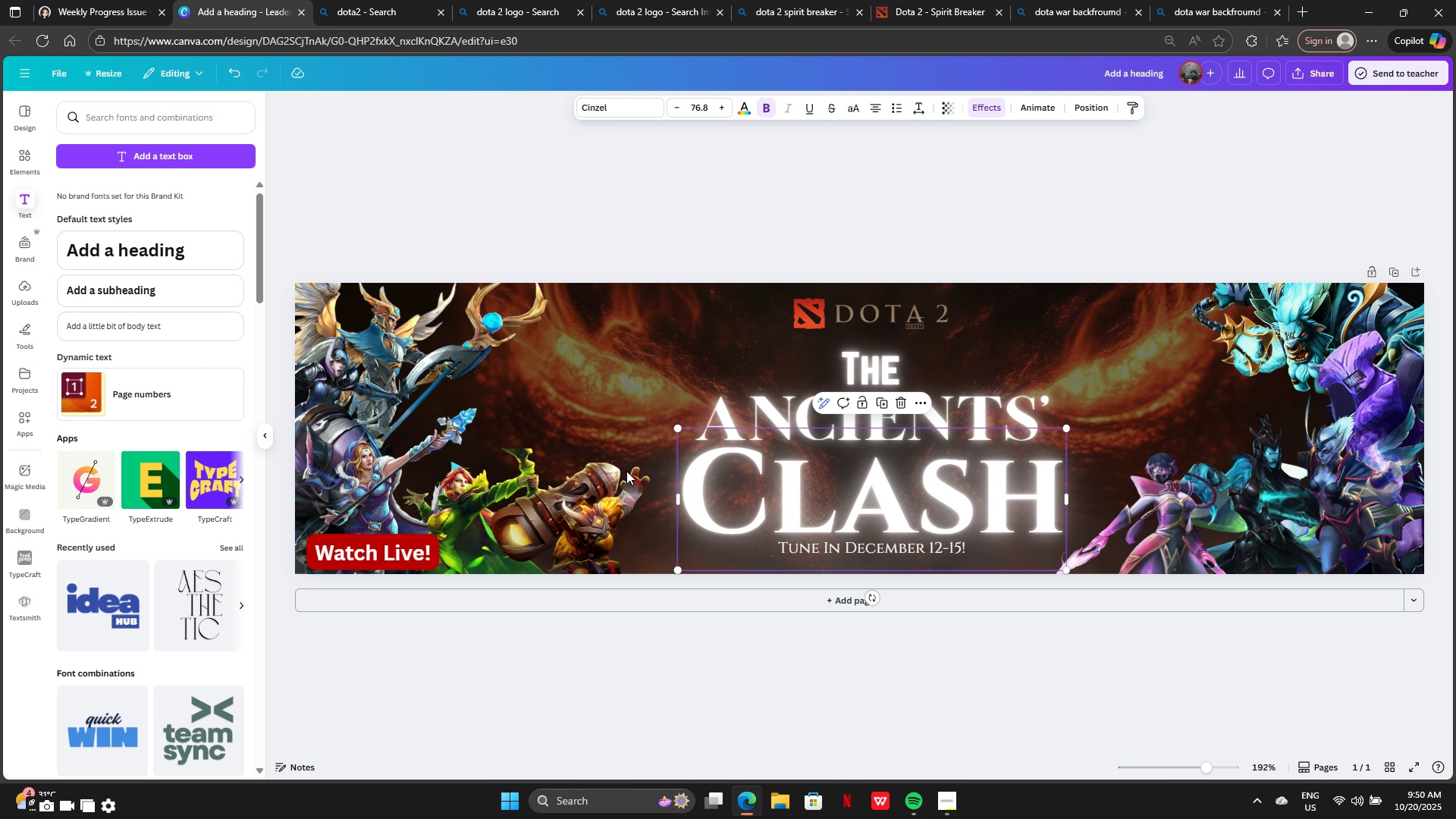 
left_click([424, 540])
 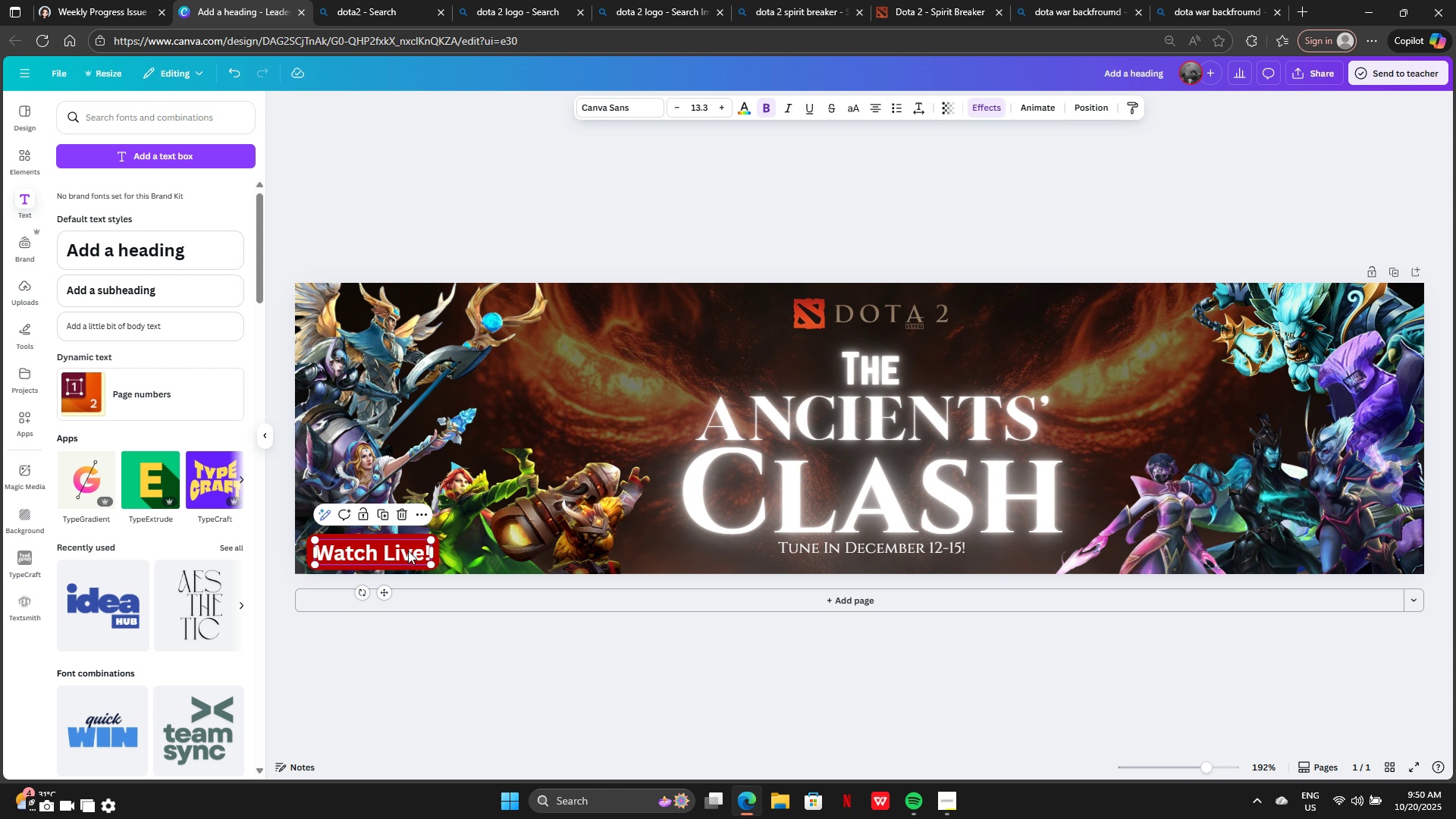 
left_click_drag(start_coordinate=[400, 549], to_coordinate=[1000, 362])
 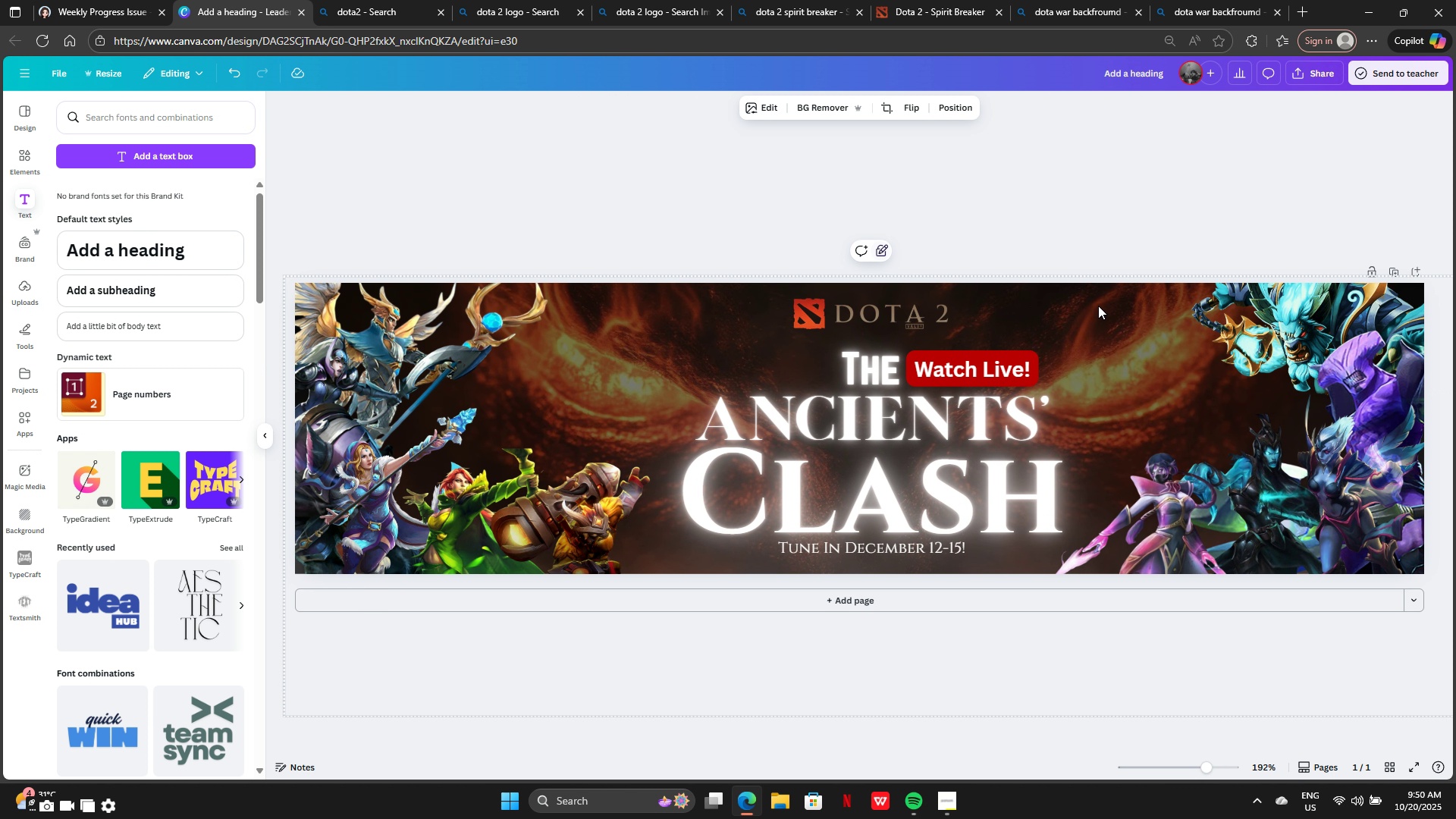 
left_click([1098, 306])
 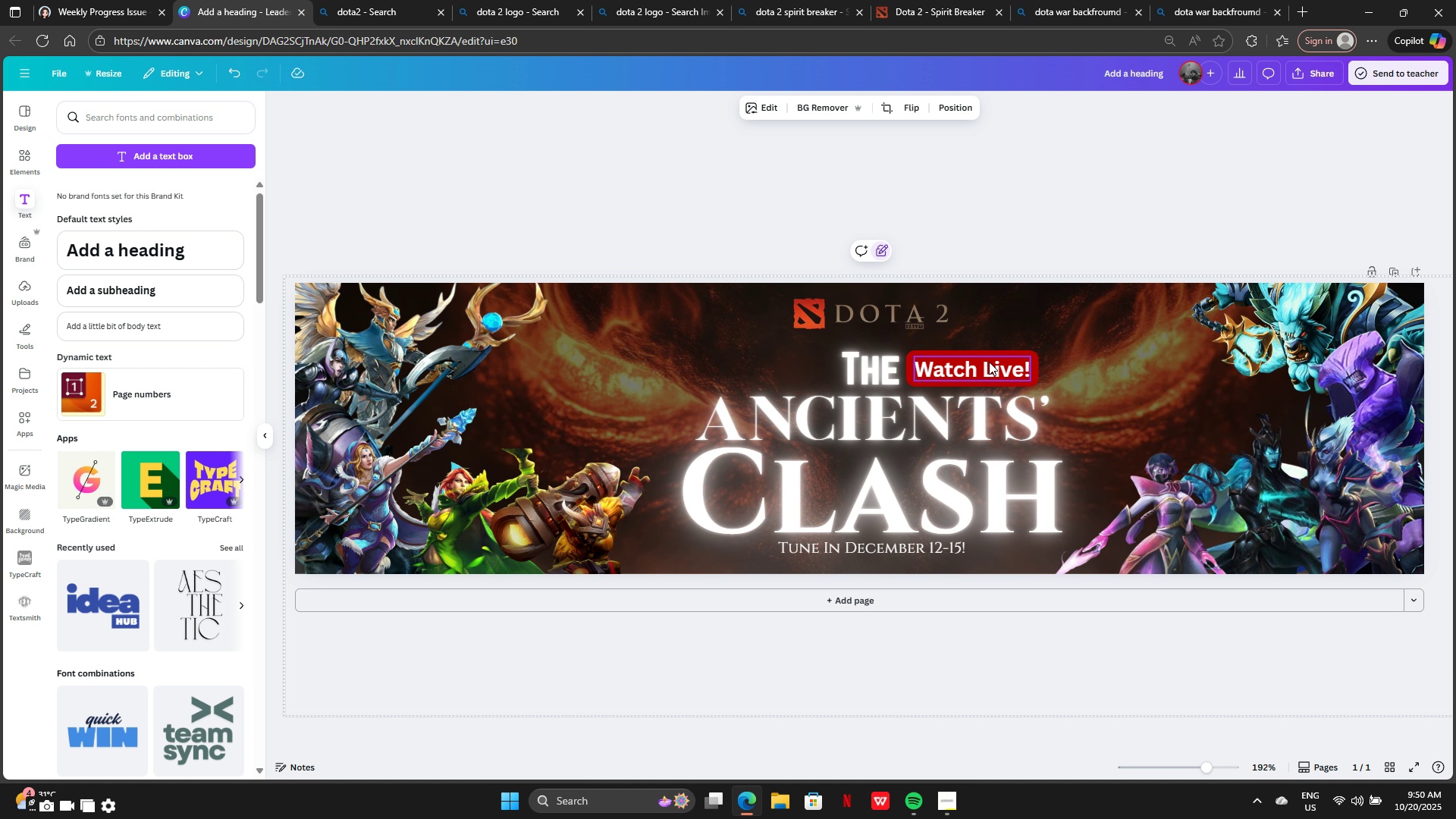 
left_click_drag(start_coordinate=[869, 364], to_coordinate=[735, 364])
 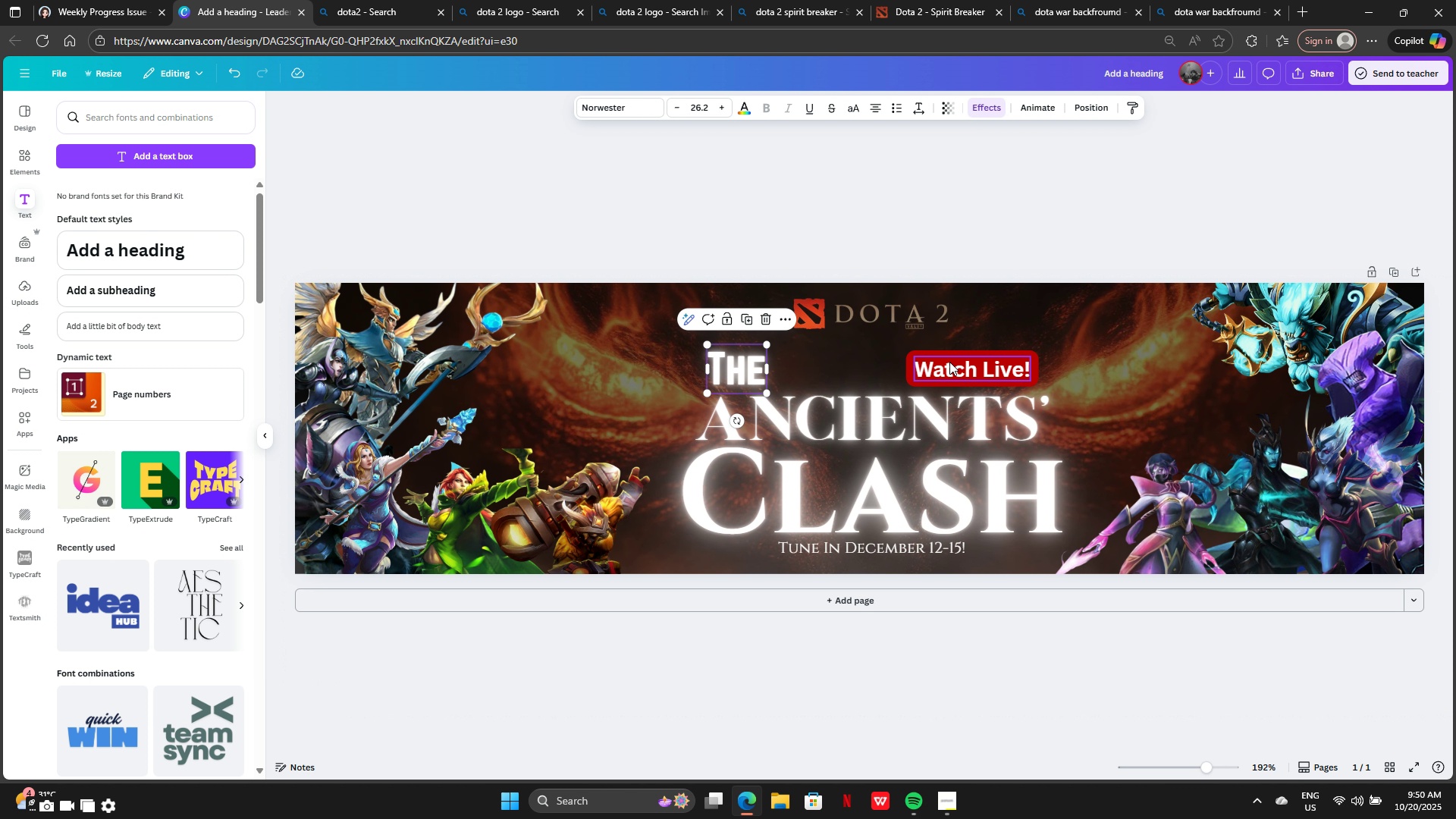 
left_click_drag(start_coordinate=[949, 362], to_coordinate=[834, 359])
 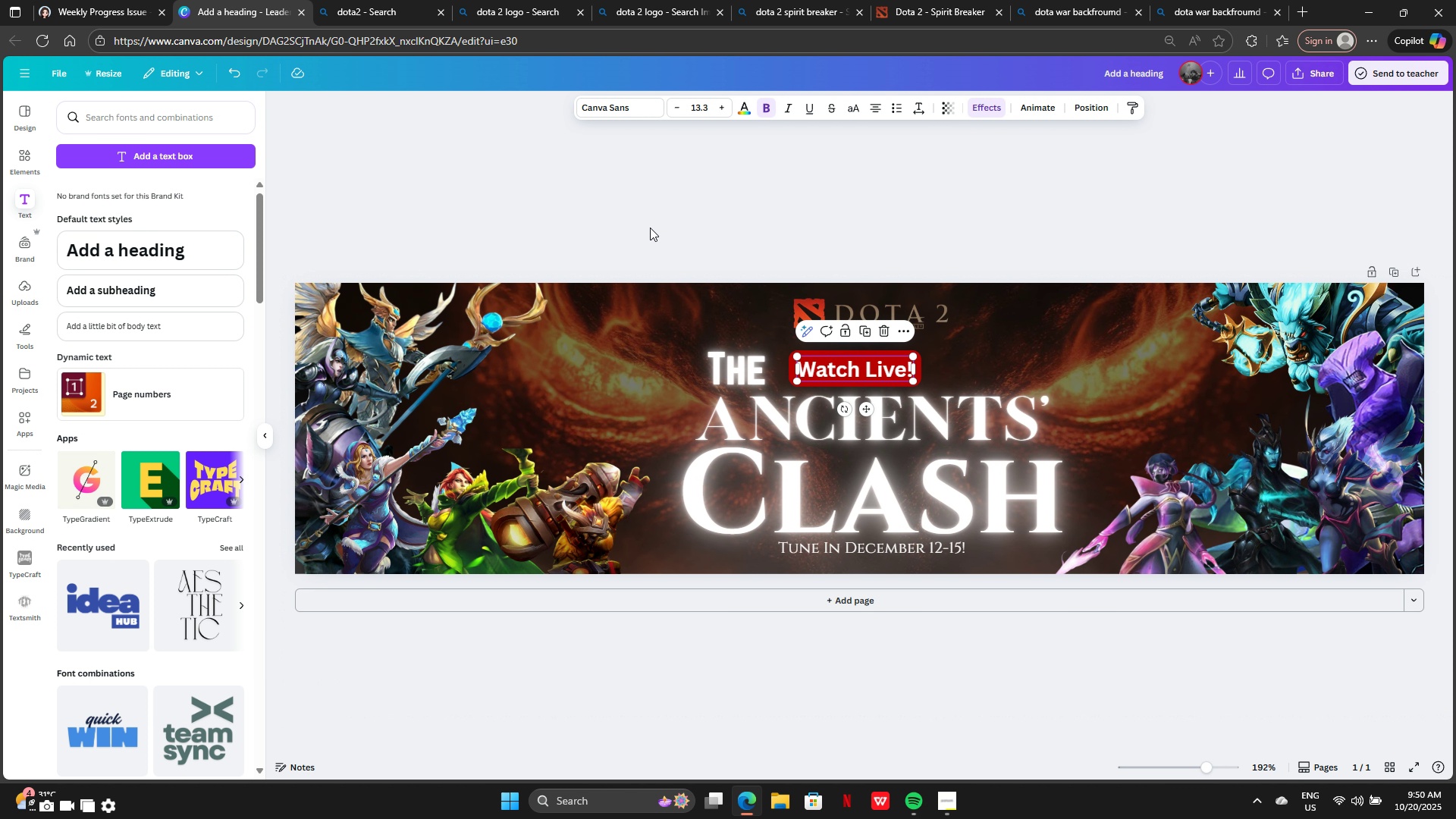 
left_click([650, 228])
 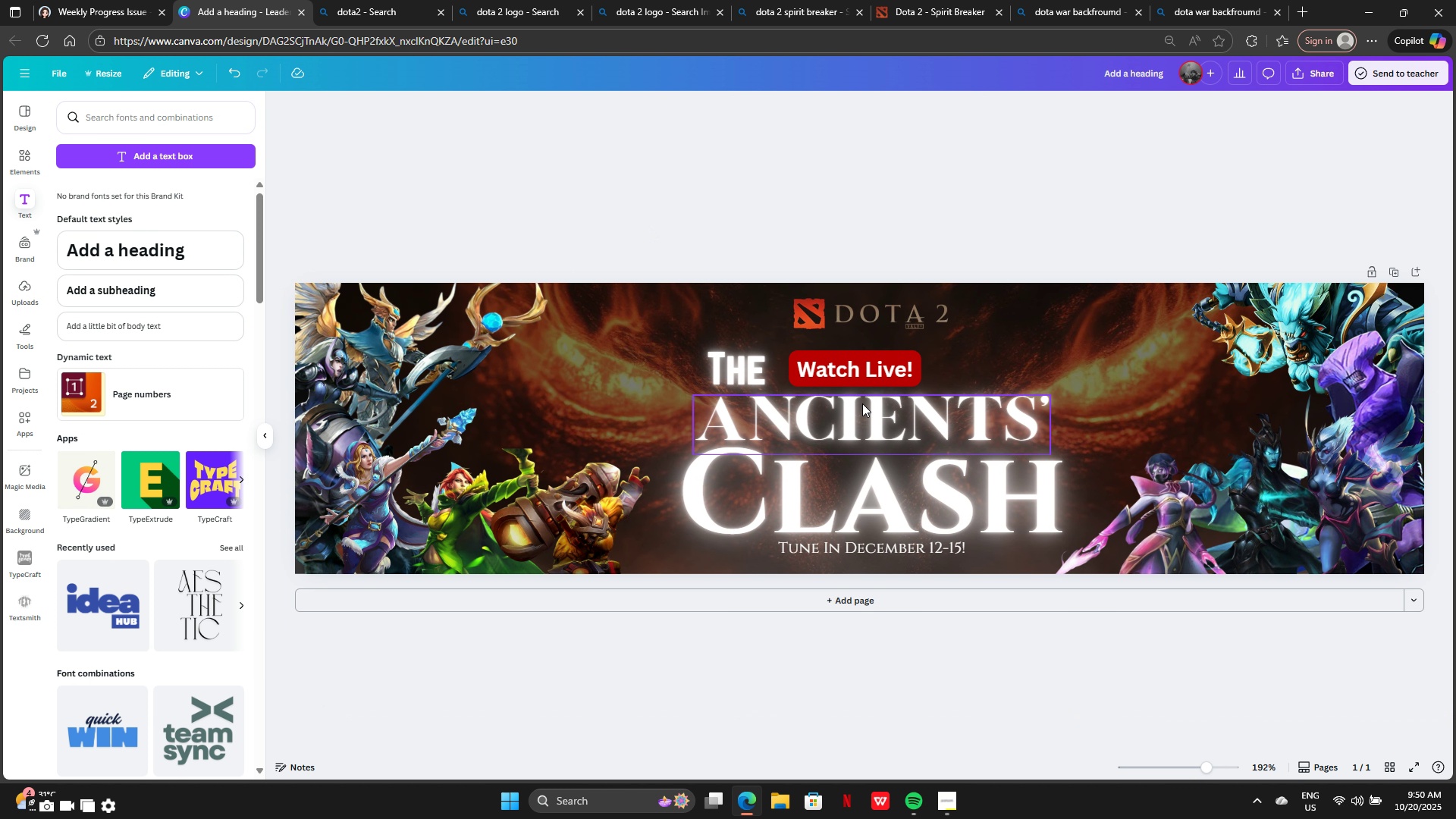 
key(Control+Z)
 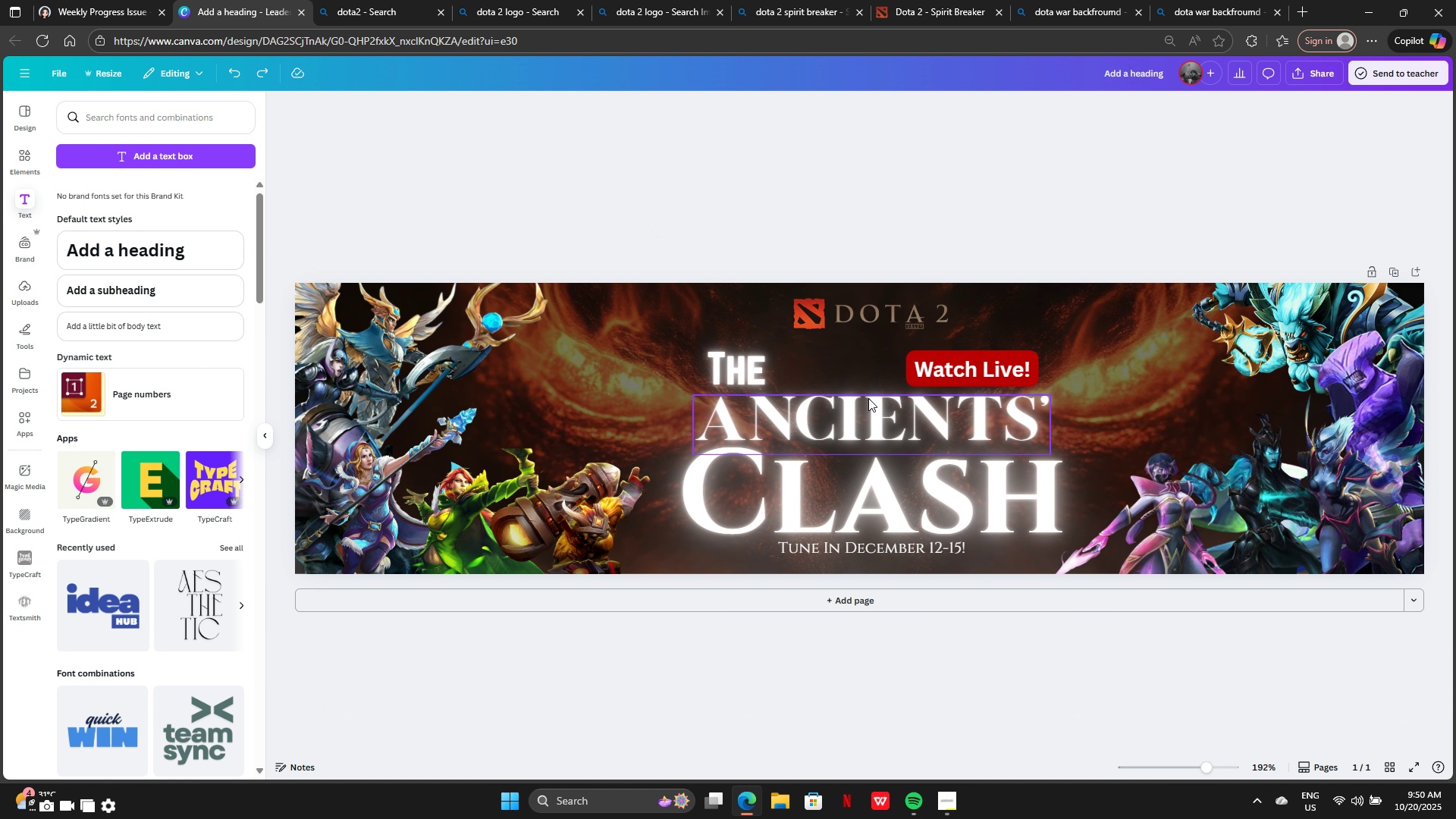 
key(Control+Z)
 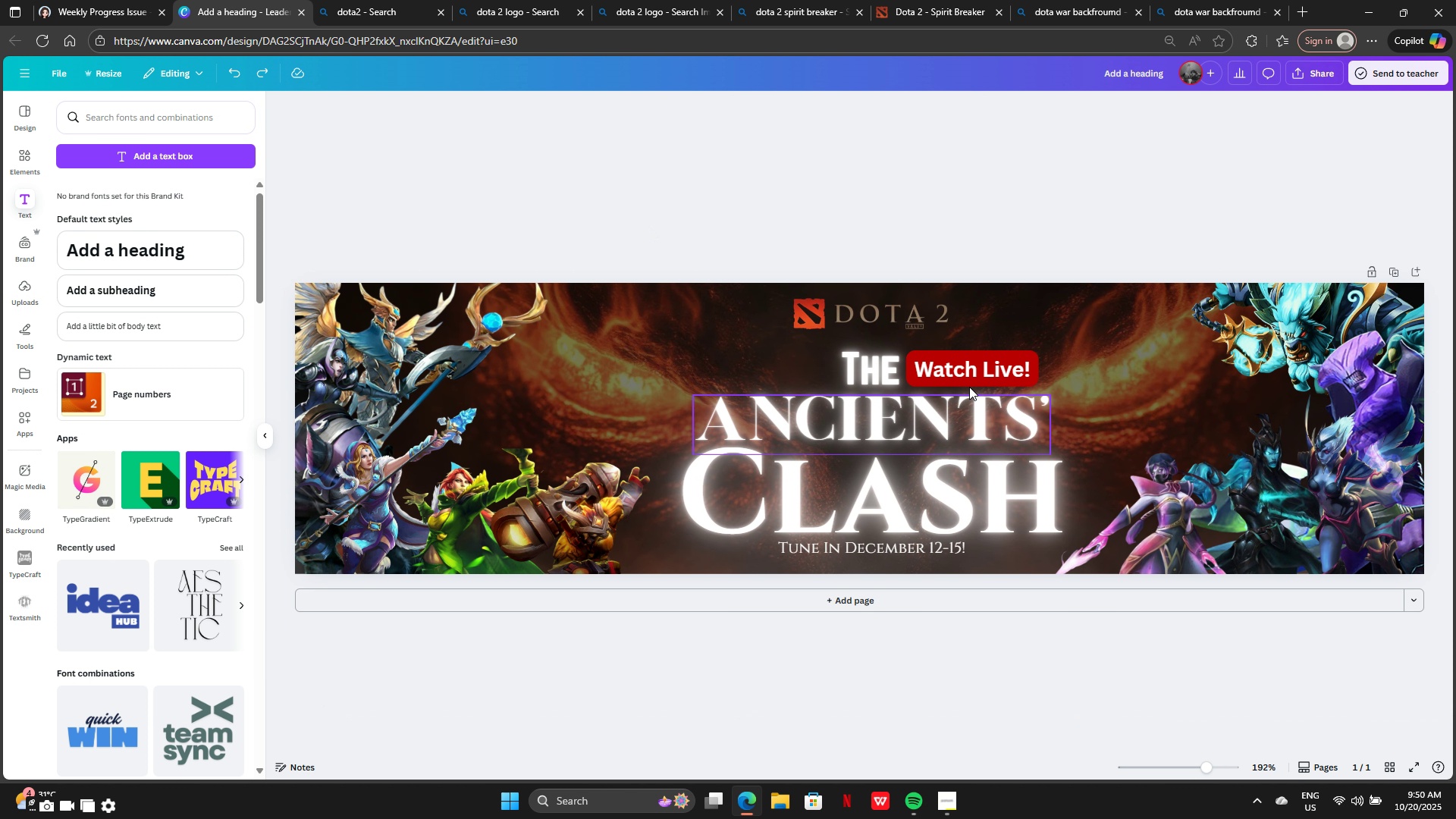 
key(Control+ControlLeft)
 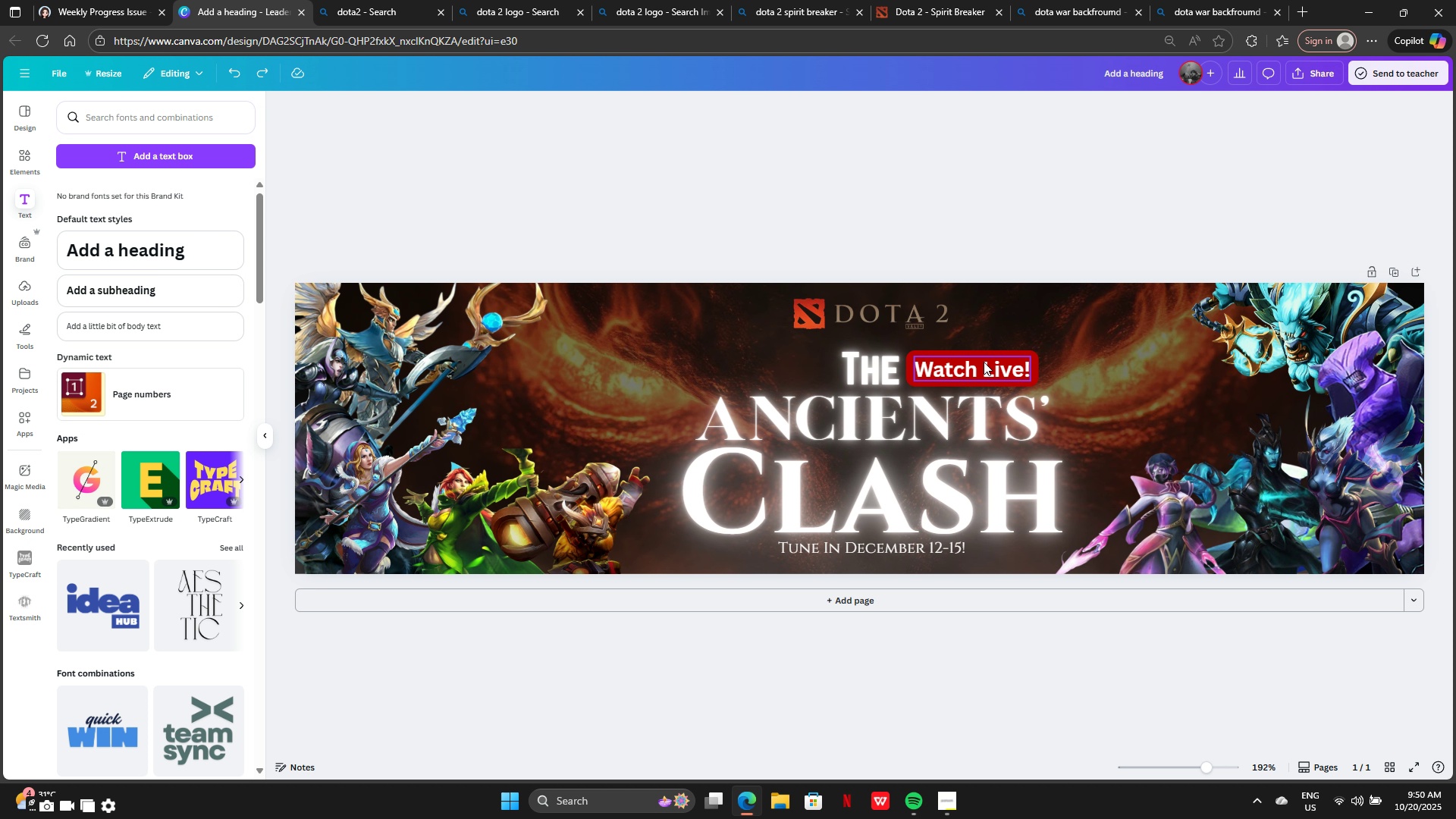 
left_click_drag(start_coordinate=[984, 362], to_coordinate=[1363, 298])
 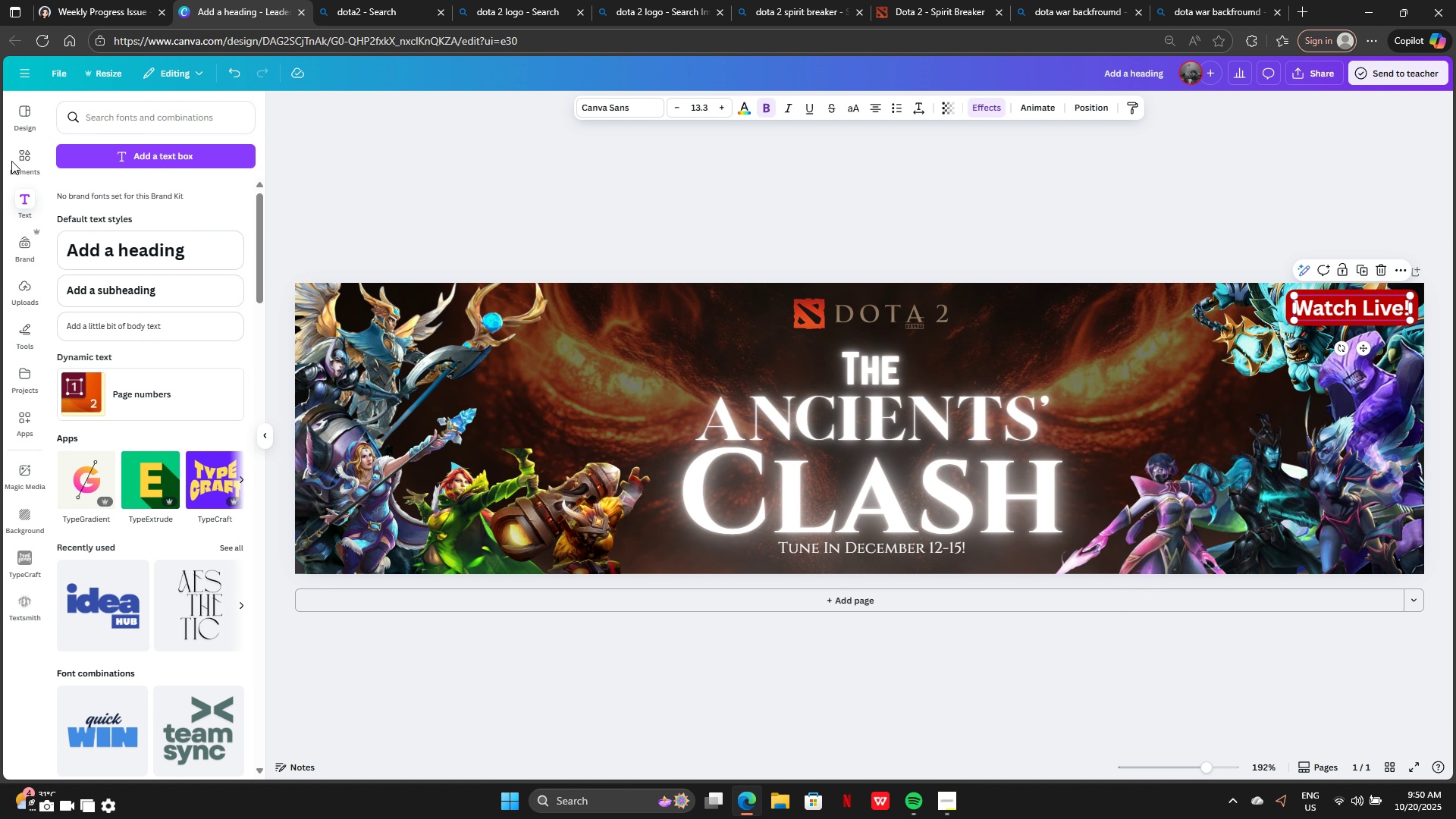 
left_click([24, 158])
 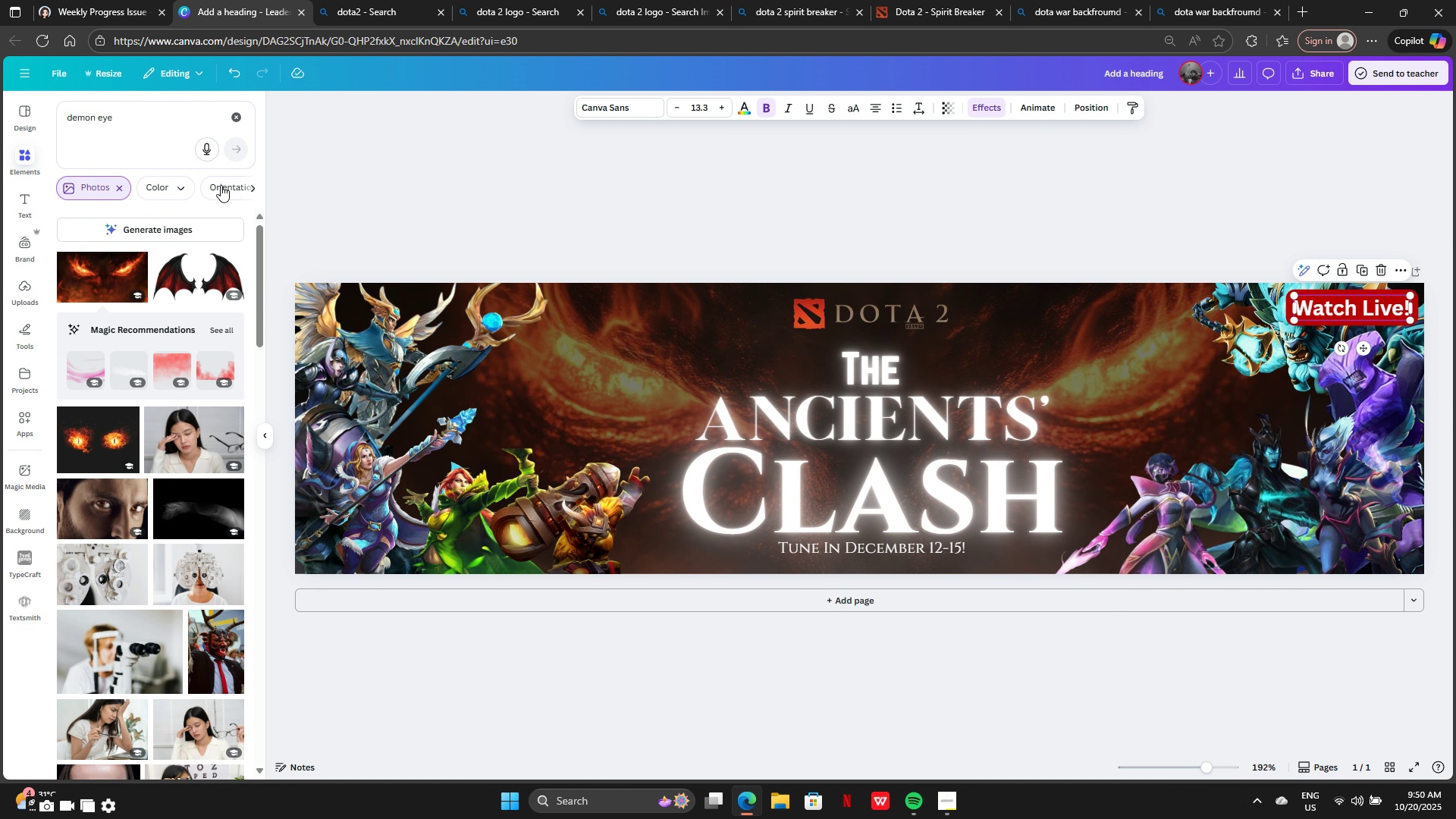 
mouse_move([180, 284])
 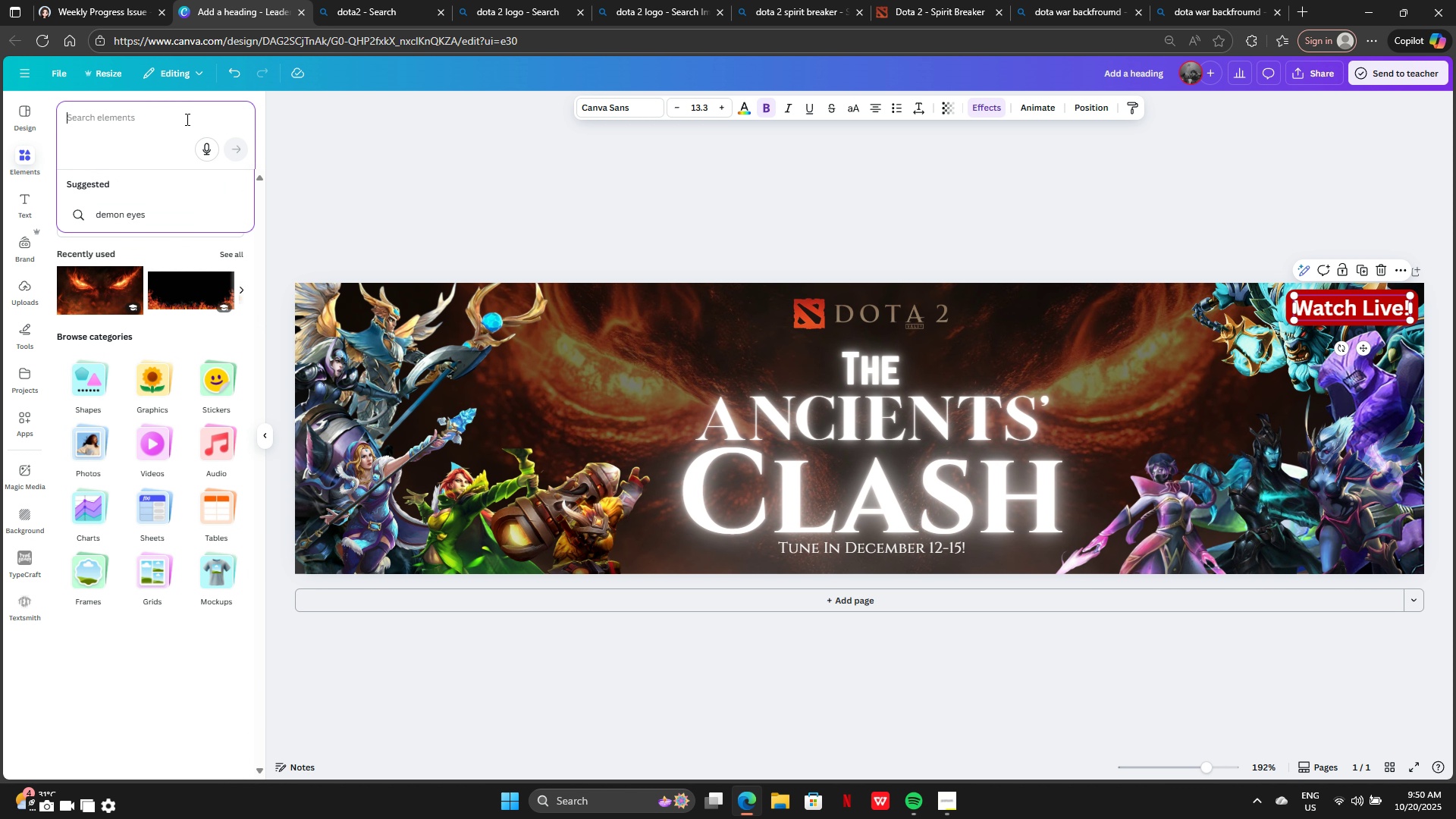 
type(shadow)
 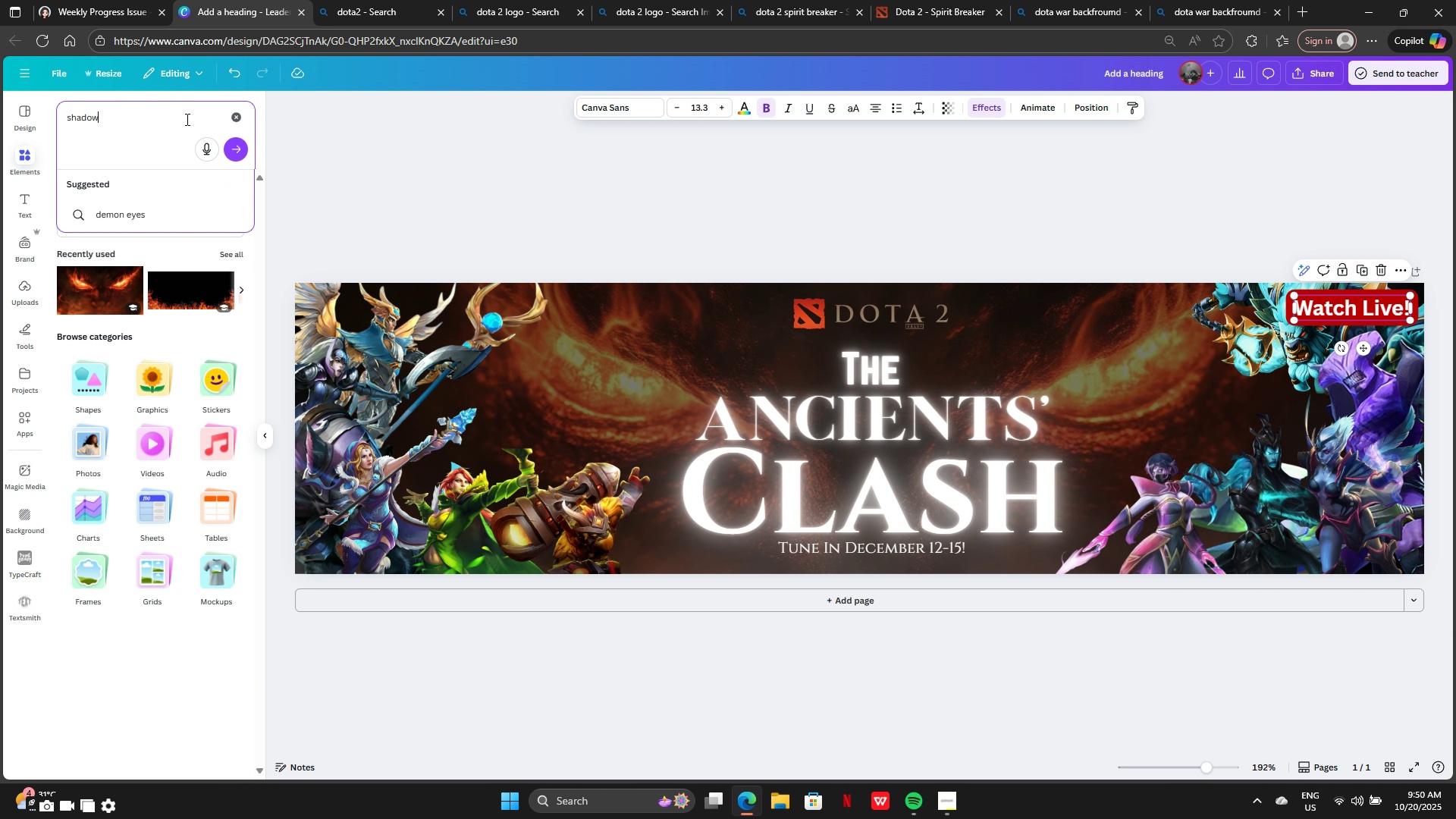 
key(Enter)
 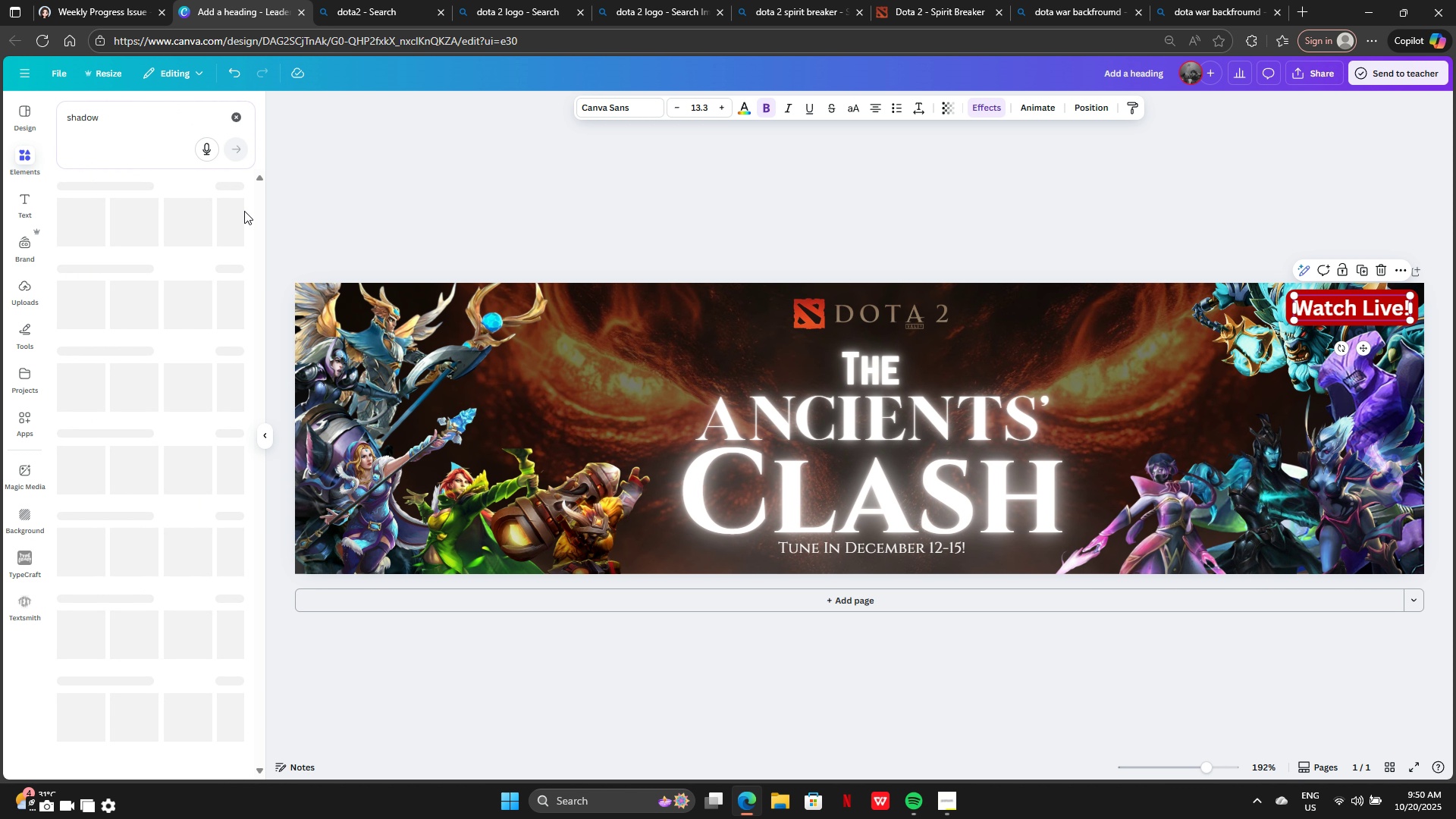 
mouse_move([210, 279])
 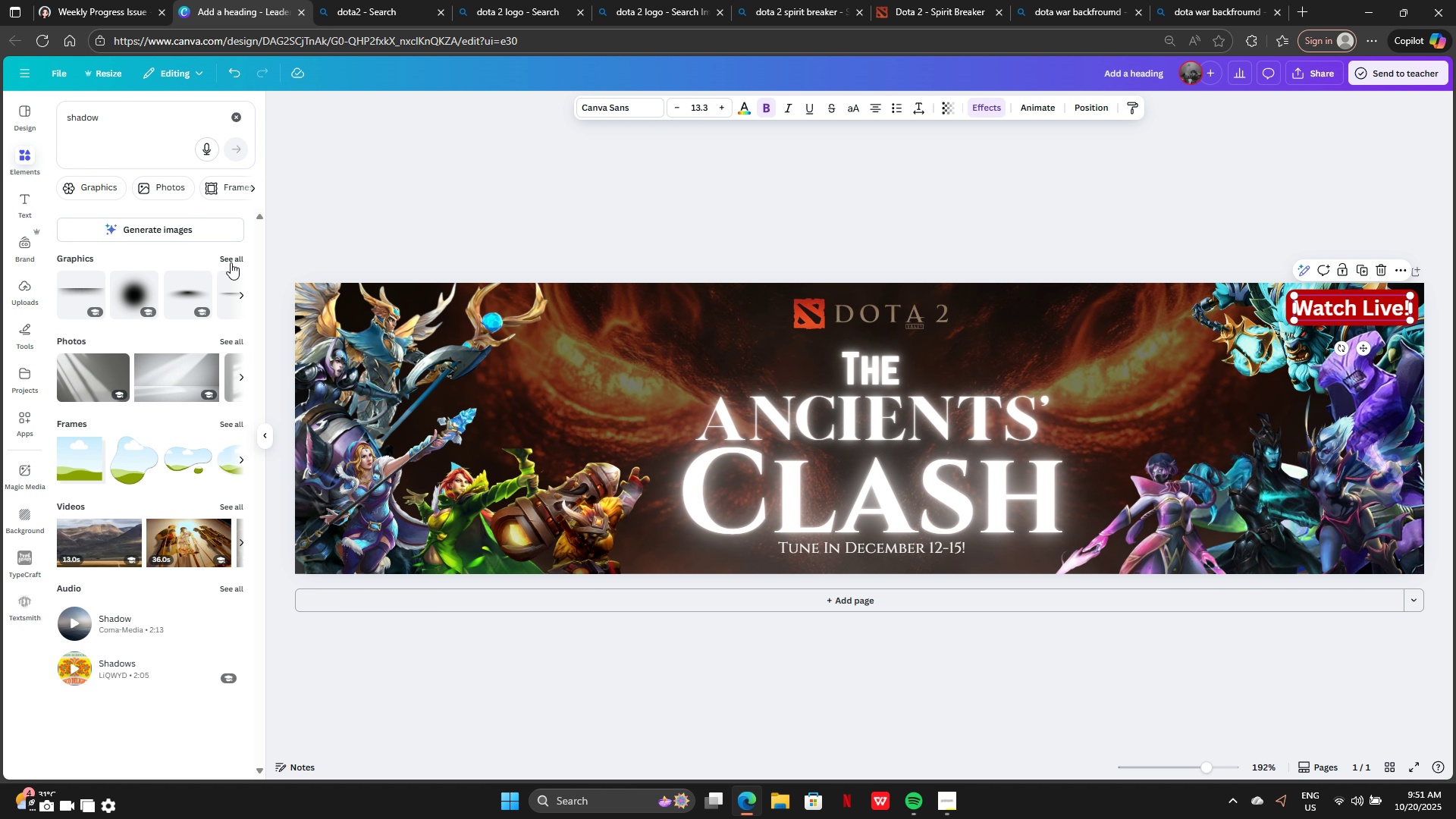 
left_click([231, 262])
 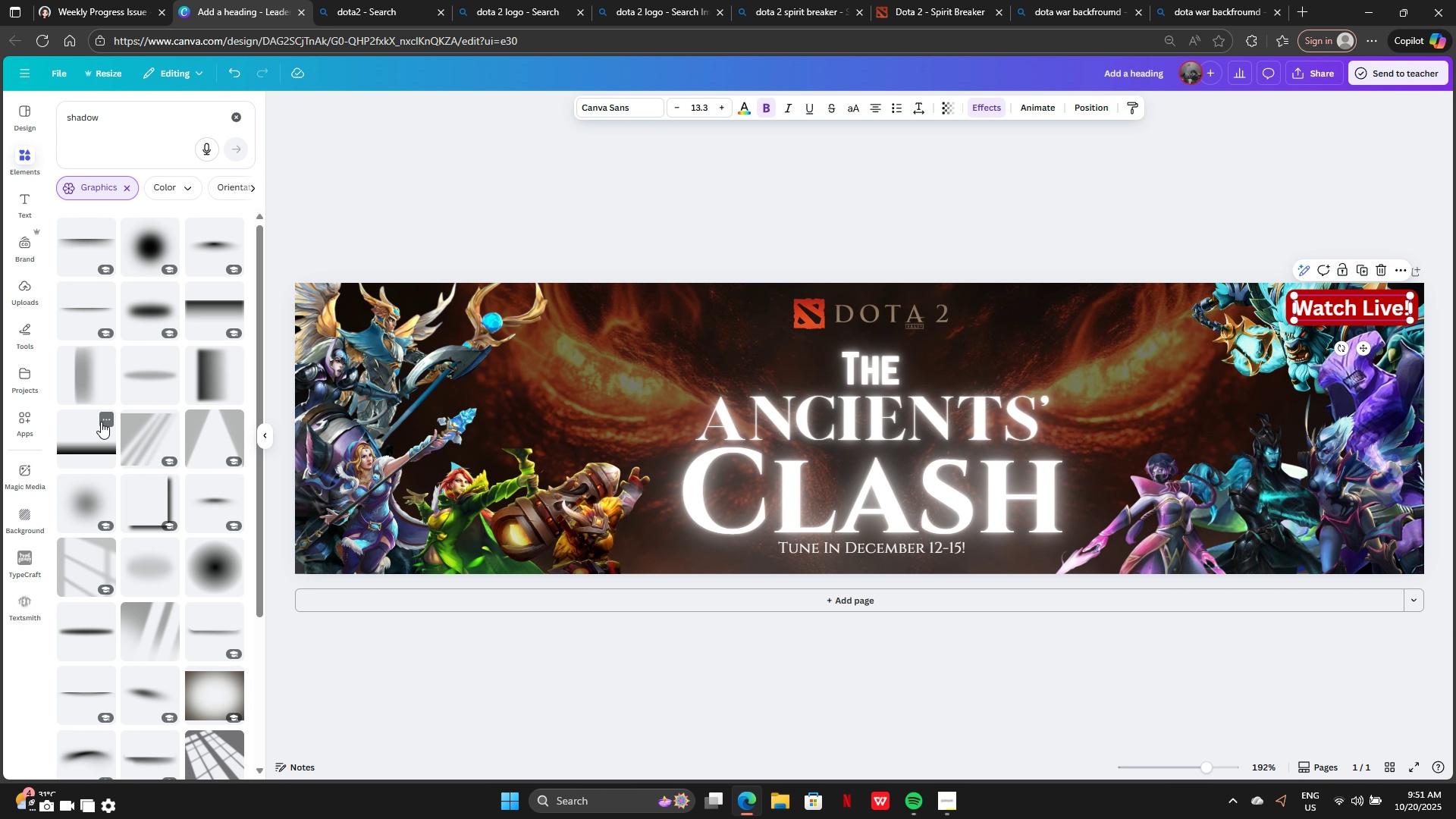 
scroll: coordinate [133, 572], scroll_direction: down, amount: 3.0
 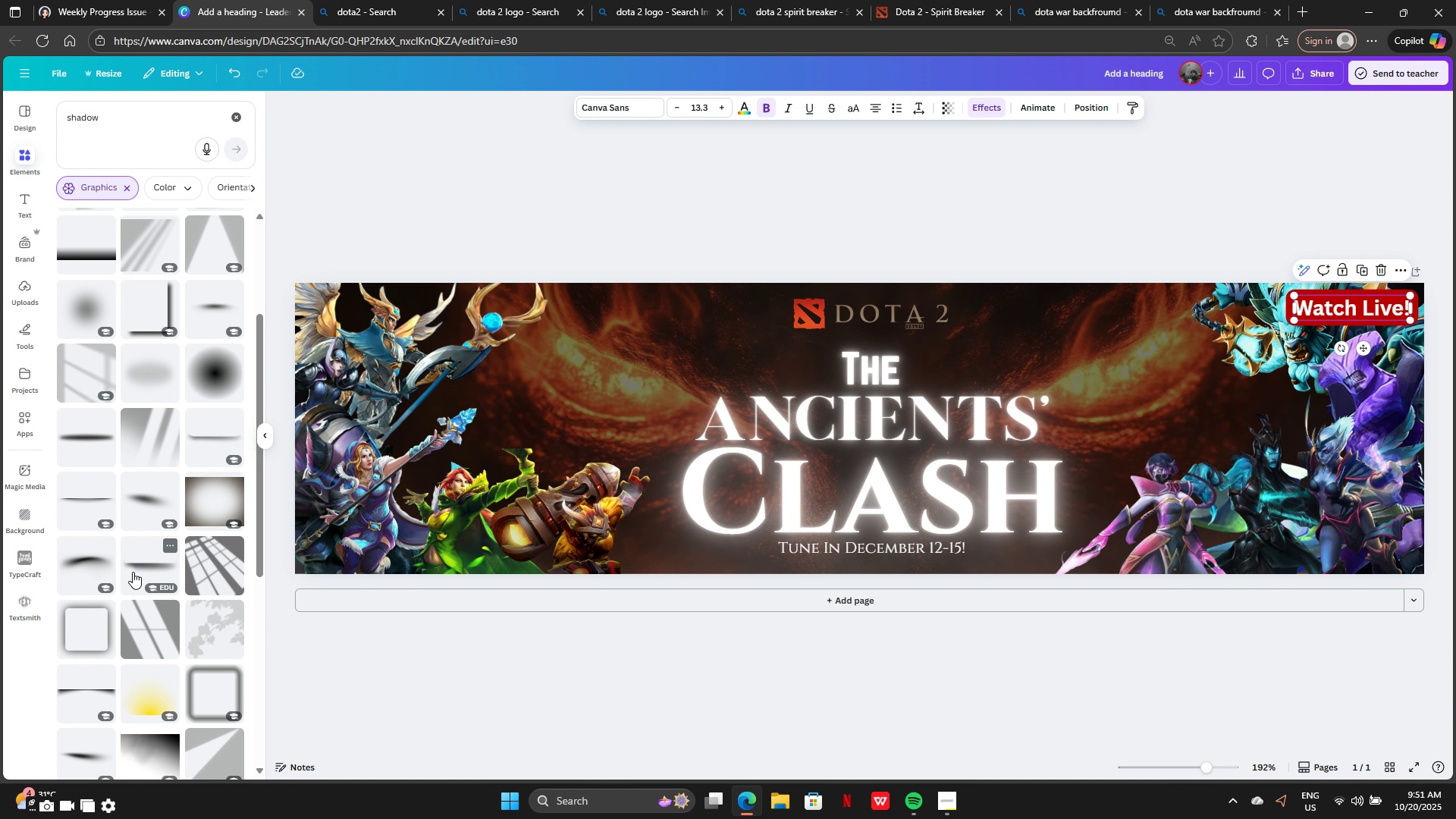 
scroll: coordinate [133, 572], scroll_direction: up, amount: 1.0
 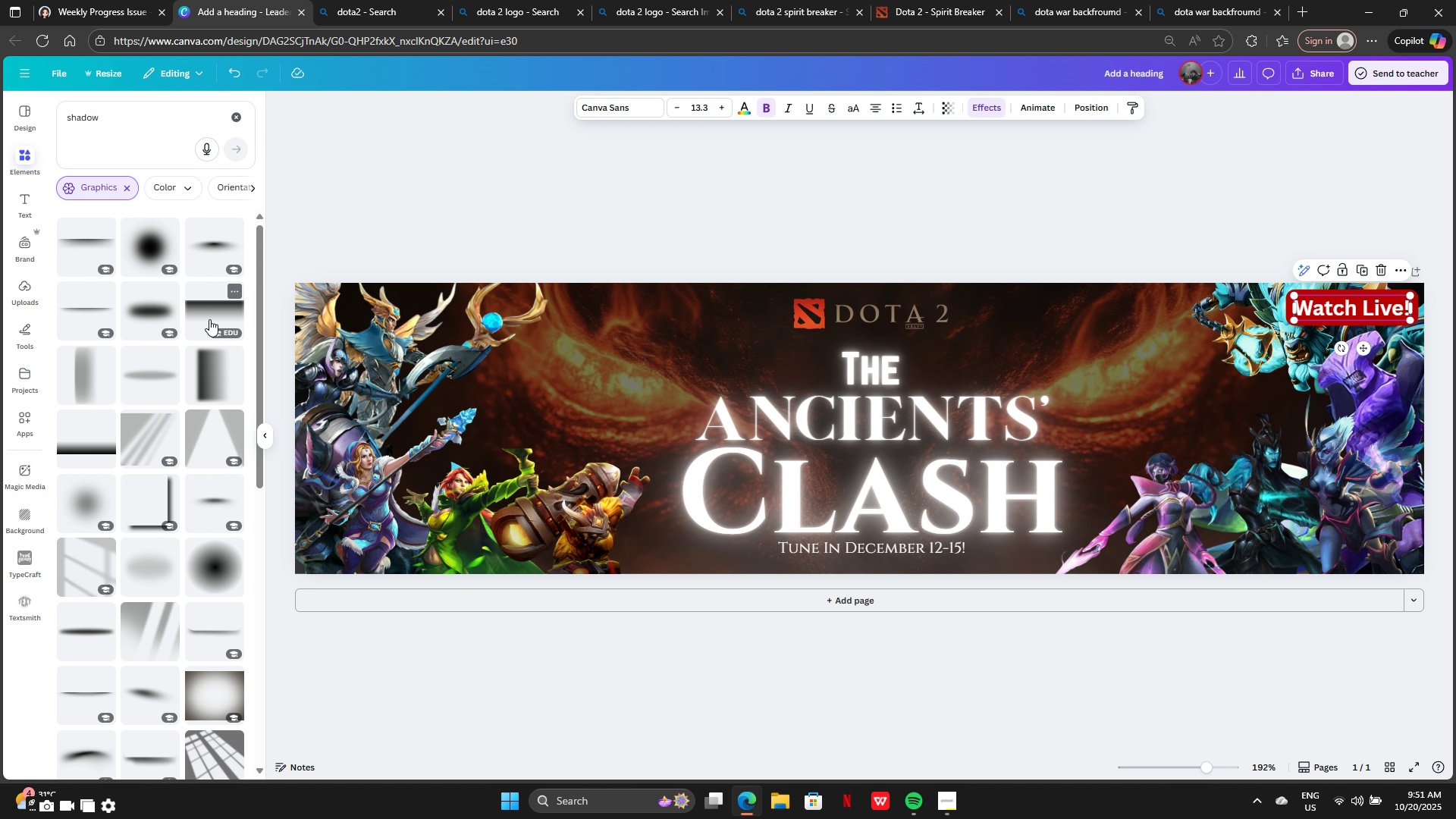 
wait(6.65)
 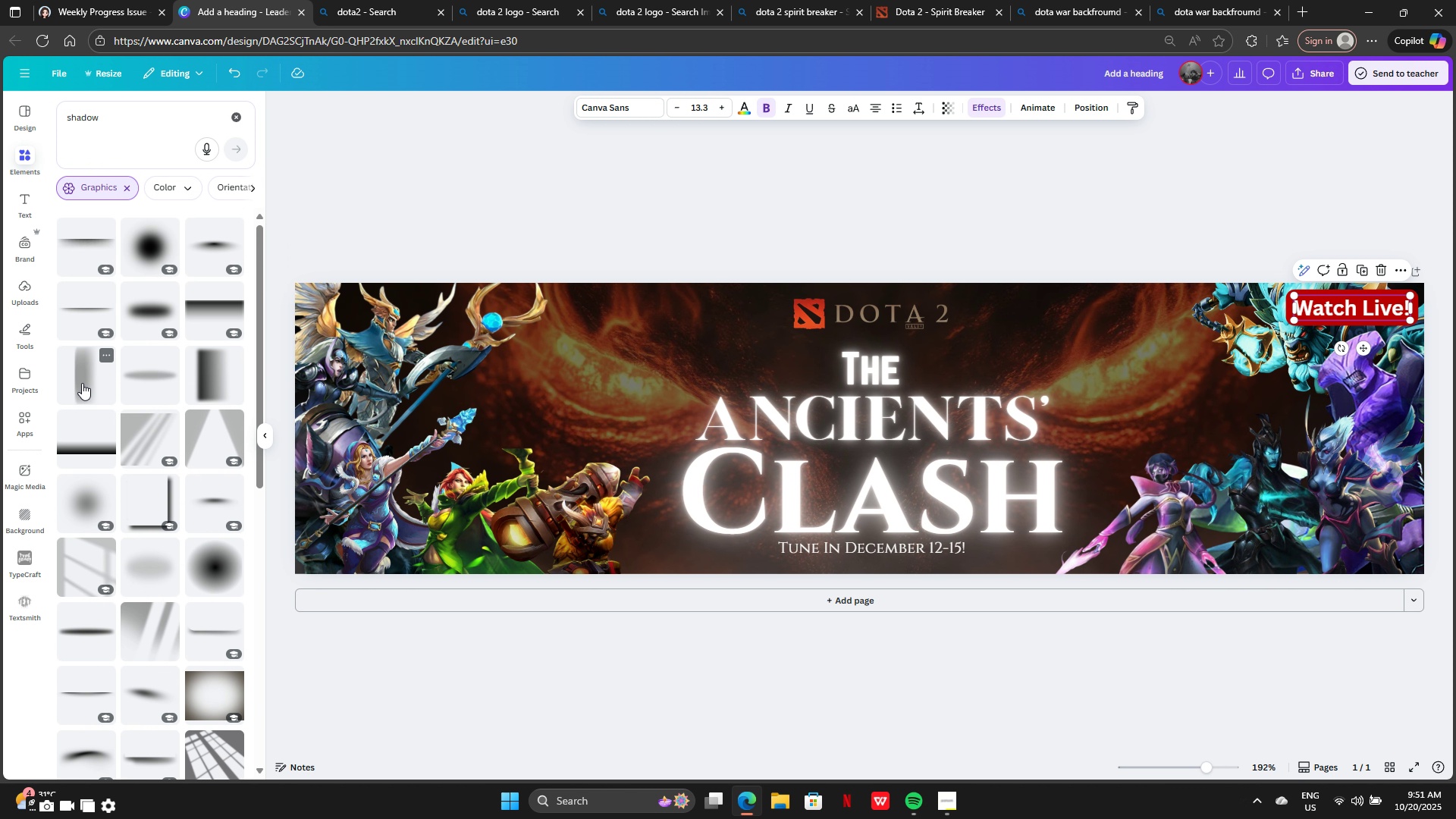 
left_click([75, 448])
 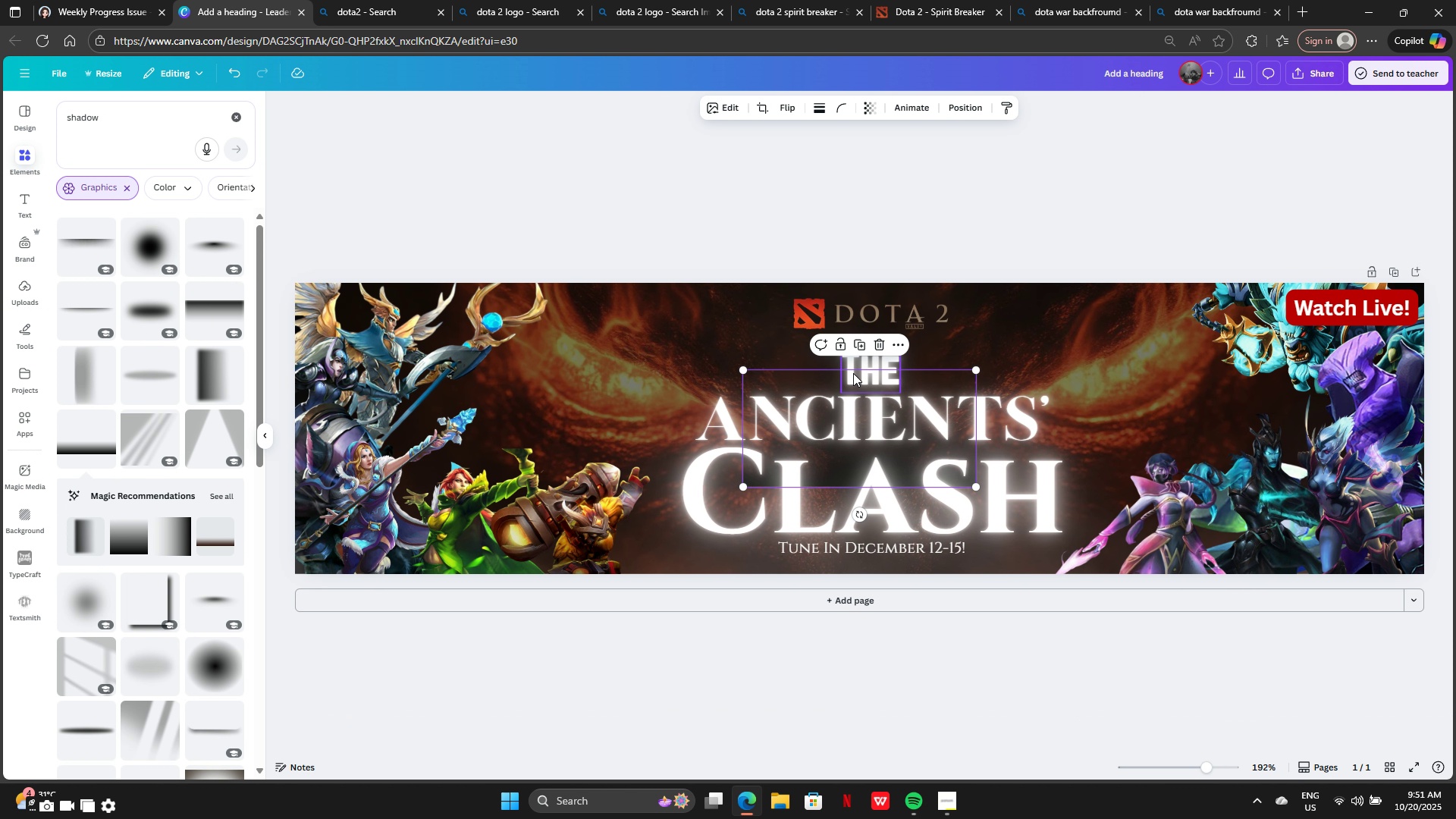 
left_click_drag(start_coordinate=[741, 485], to_coordinate=[0, 610])
 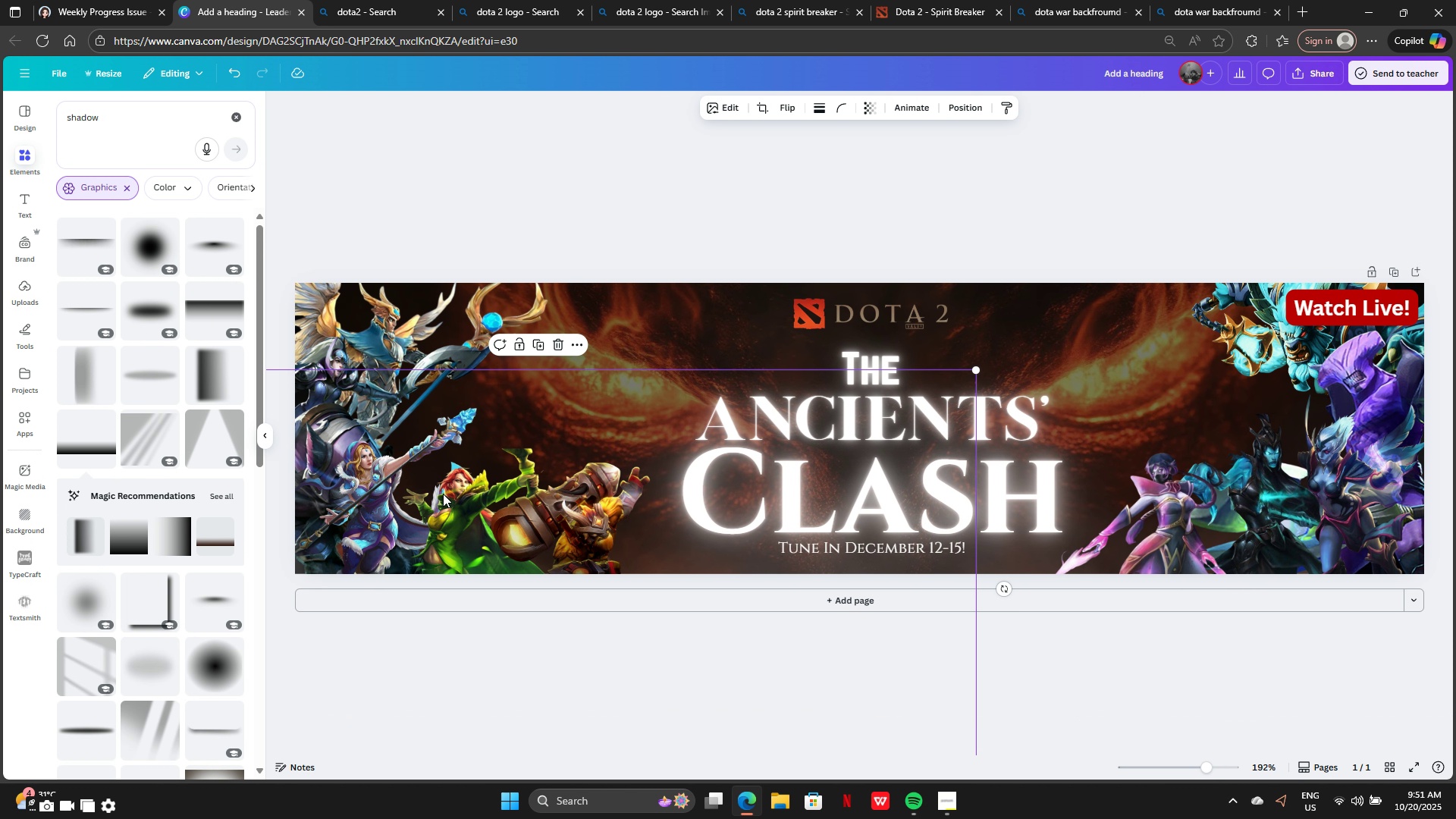 
left_click_drag(start_coordinate=[444, 491], to_coordinate=[617, 284])
 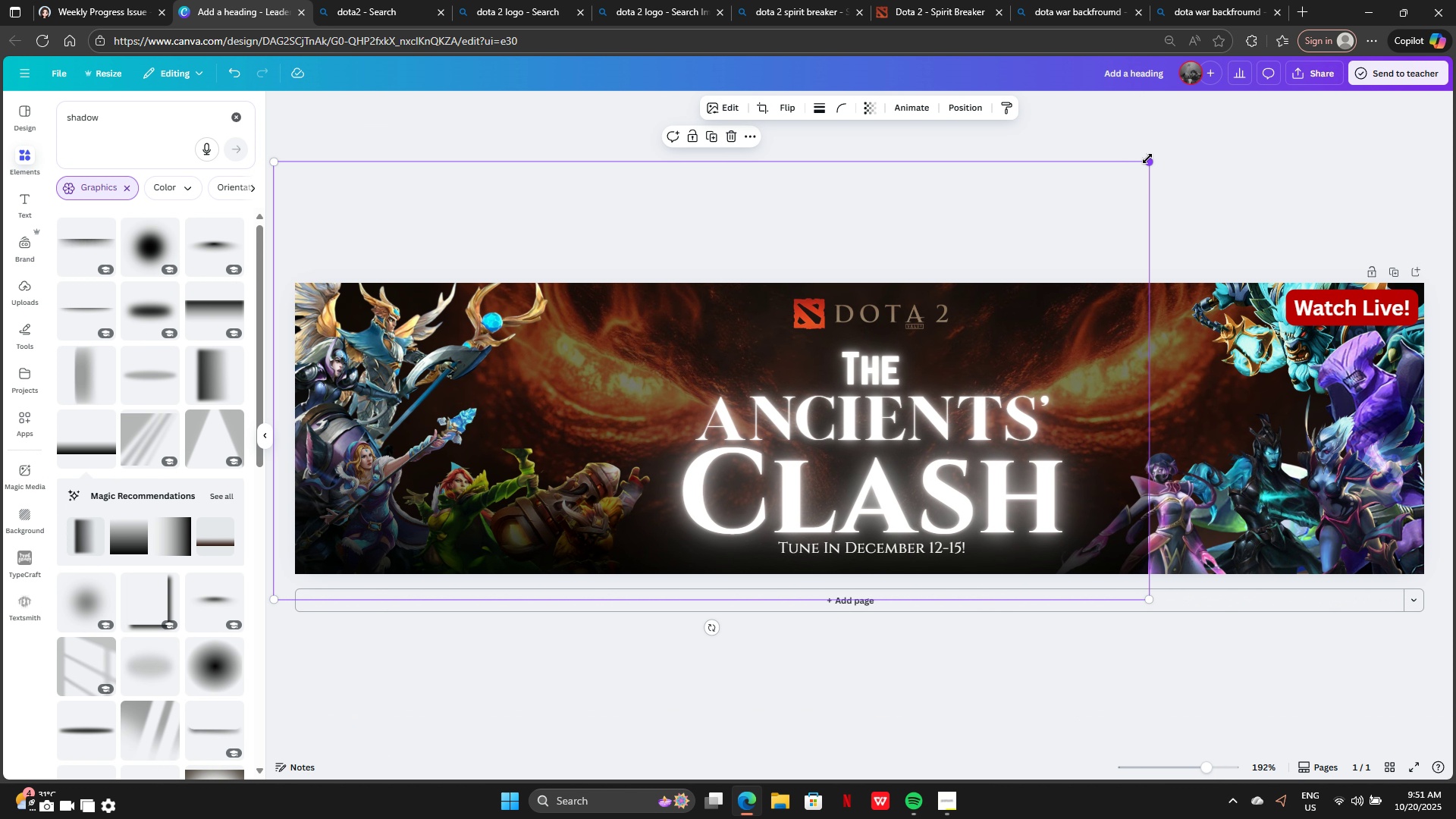 
left_click_drag(start_coordinate=[1147, 158], to_coordinate=[1455, 117])
 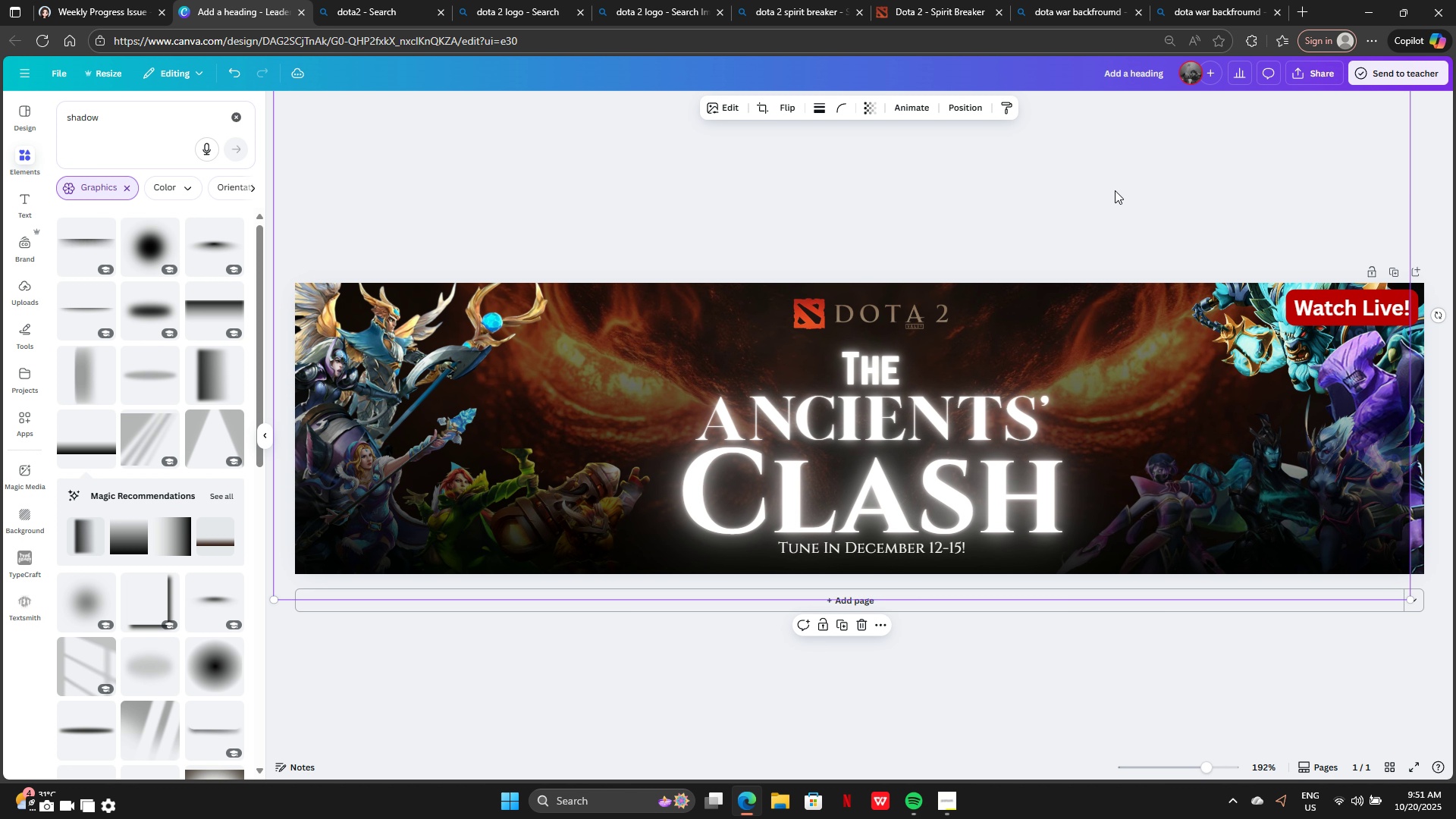 
left_click_drag(start_coordinate=[1115, 190], to_coordinate=[1159, 190])
 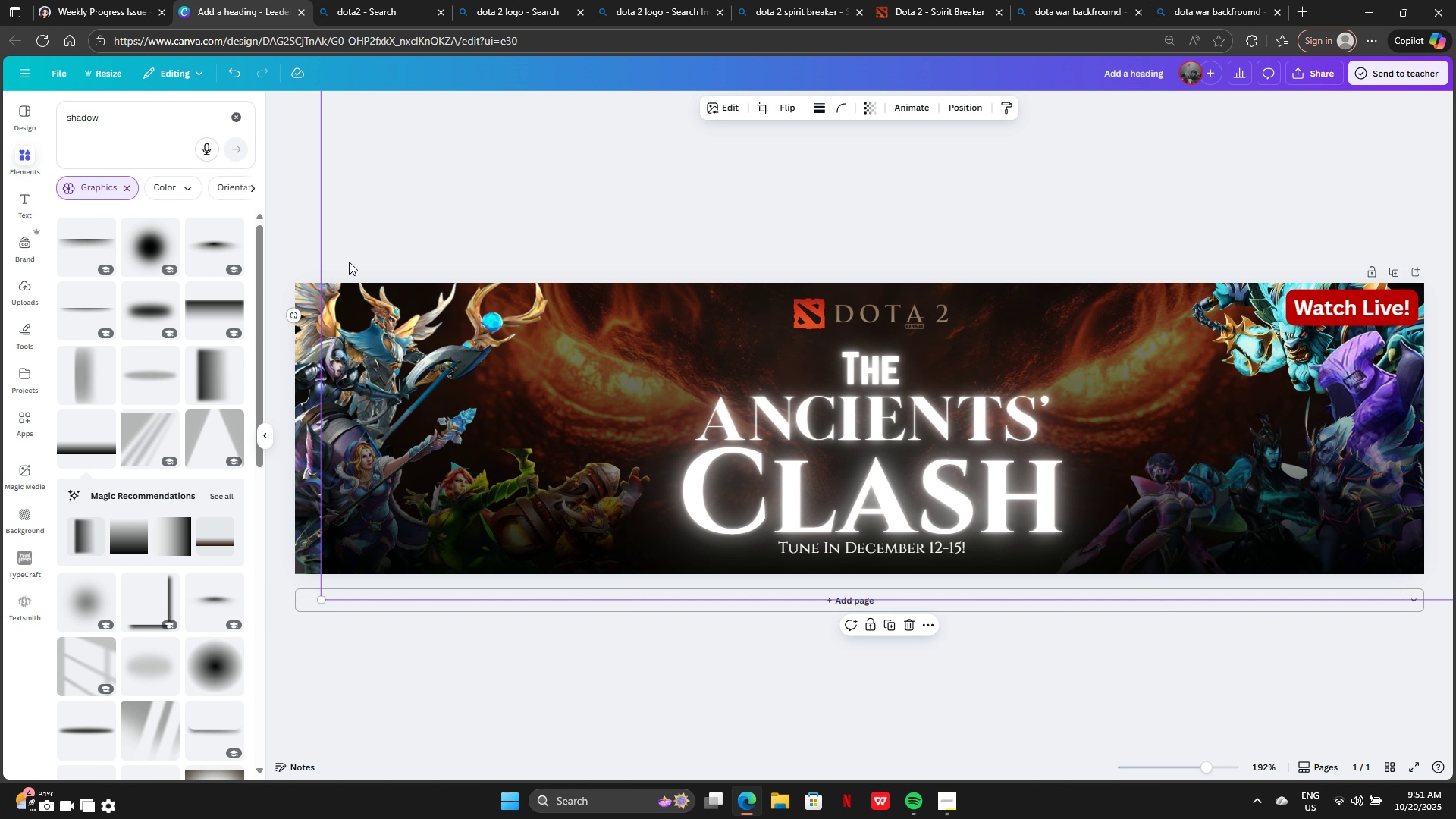 
scroll: coordinate [349, 262], scroll_direction: up, amount: 3.0
 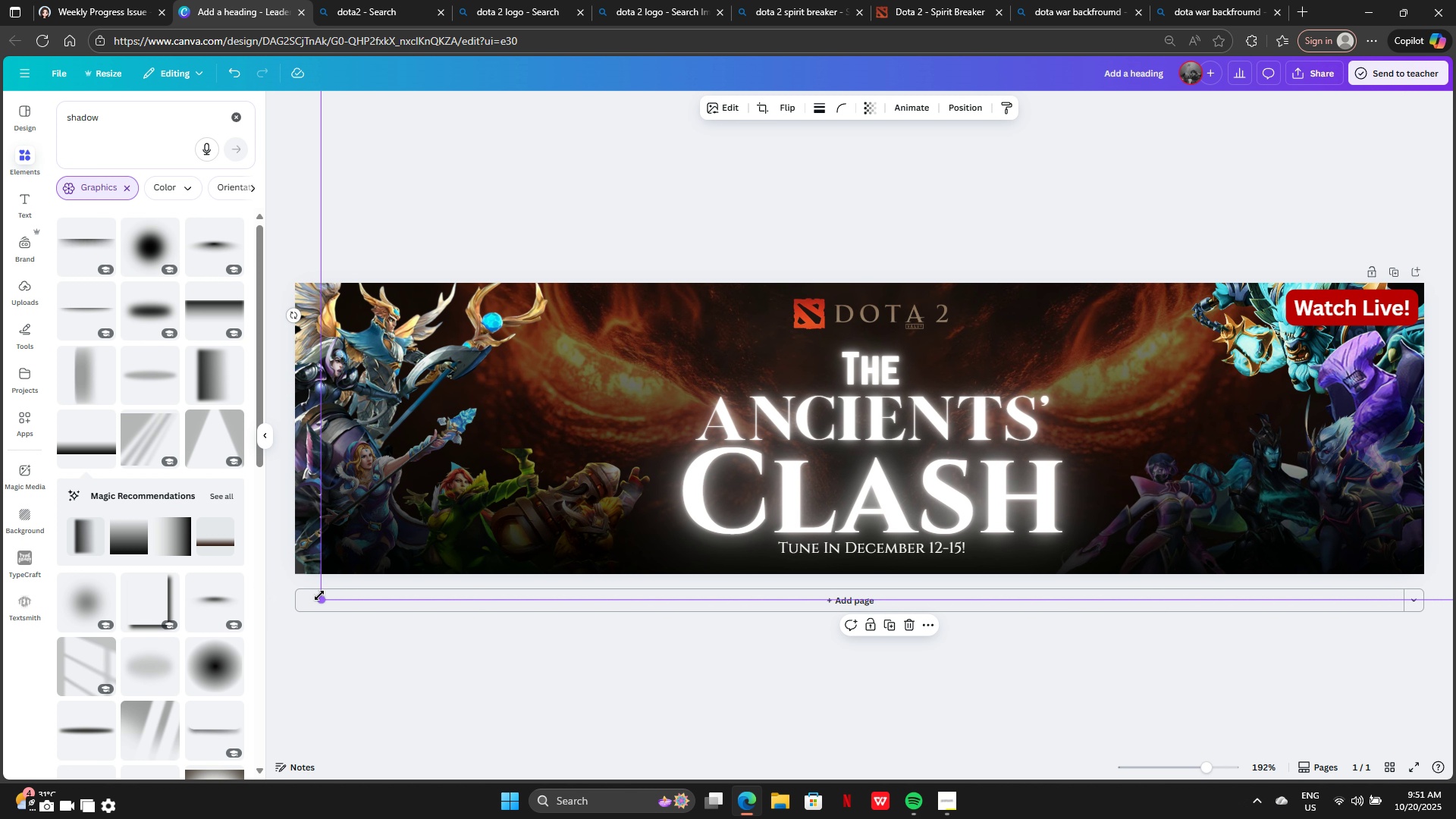 
left_click_drag(start_coordinate=[319, 596], to_coordinate=[267, 601])
 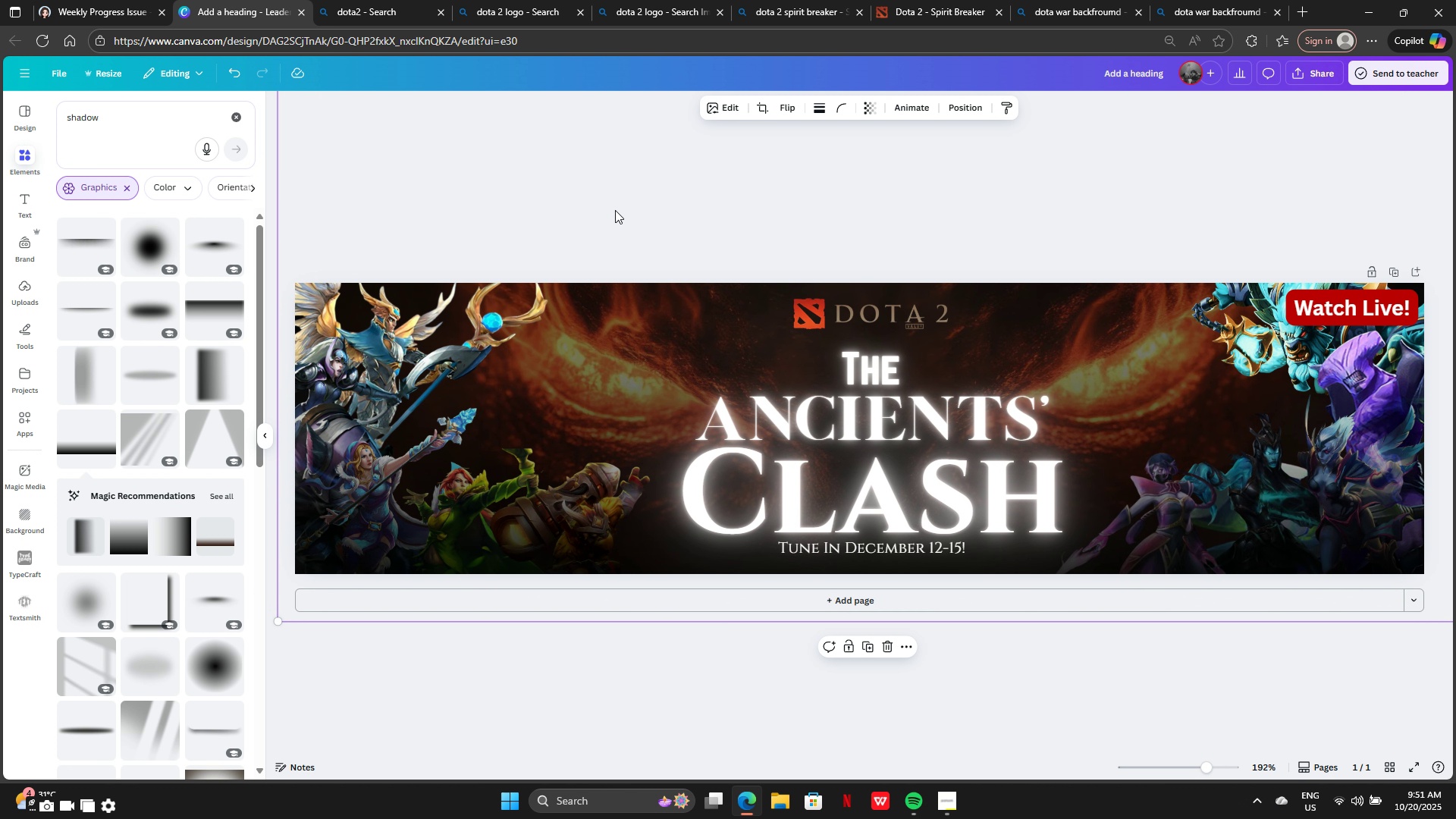 
left_click_drag(start_coordinate=[615, 207], to_coordinate=[606, 209])
 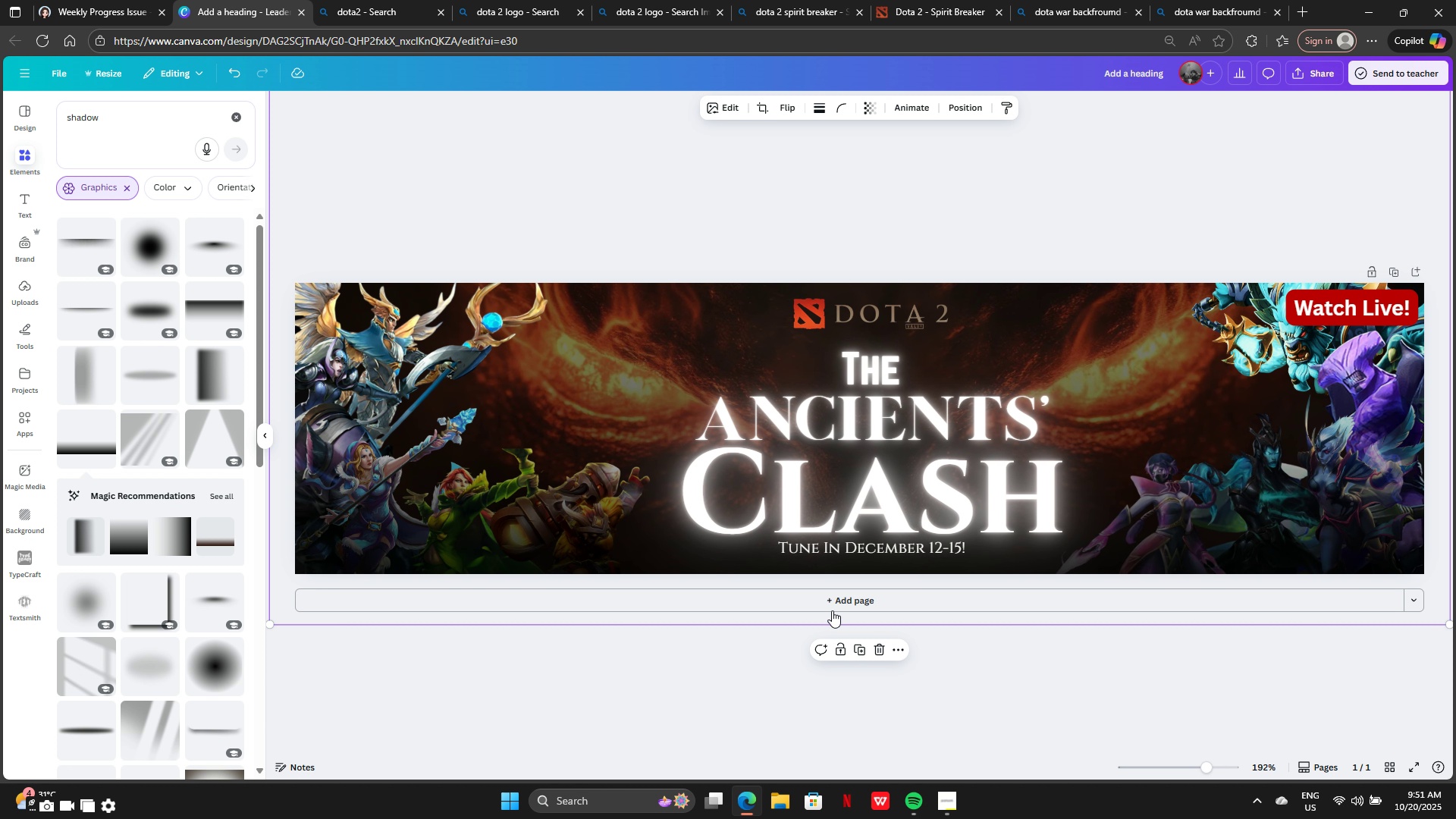 
scroll: coordinate [858, 443], scroll_direction: up, amount: 1.0
 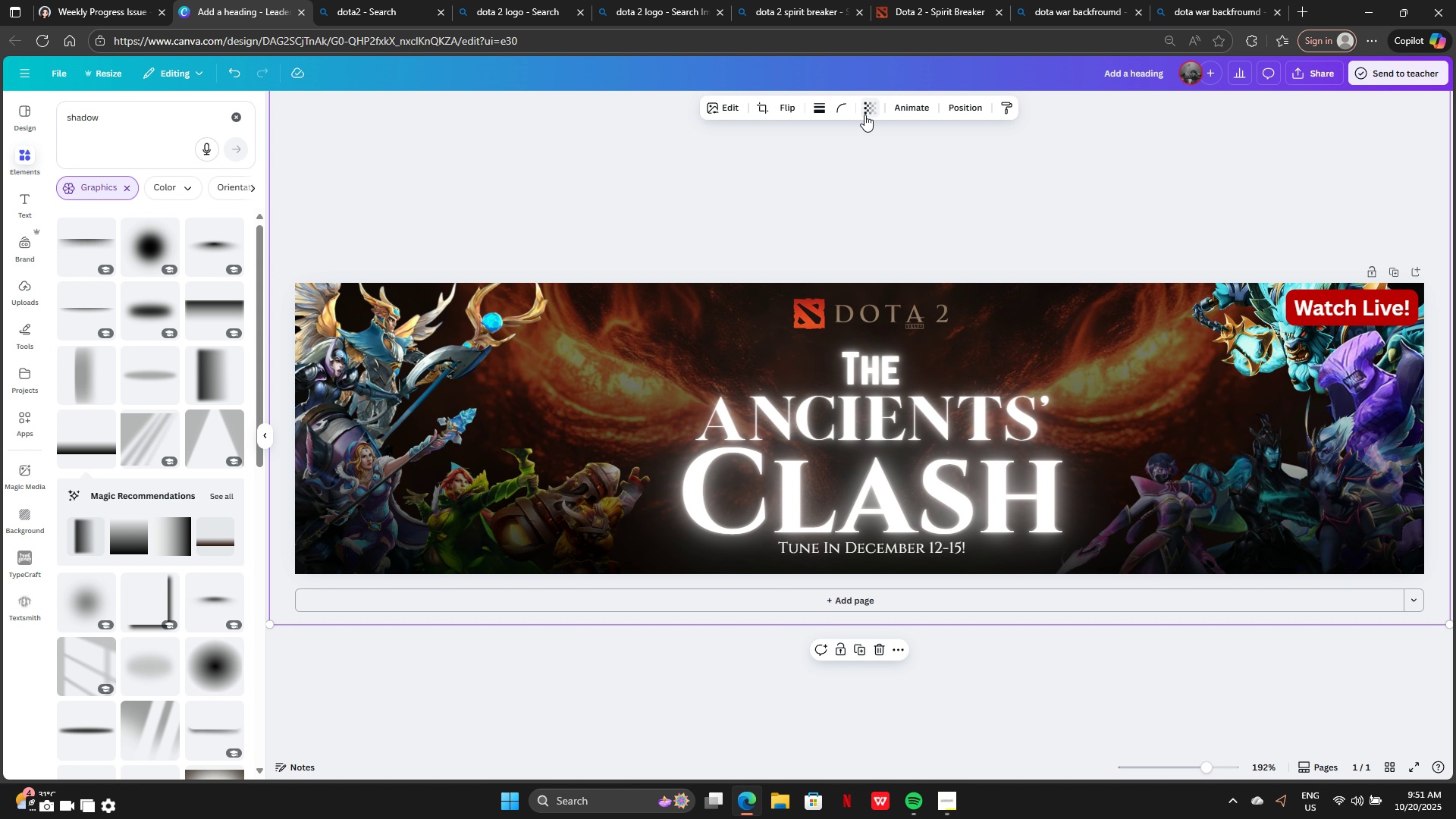 
left_click([864, 115])
 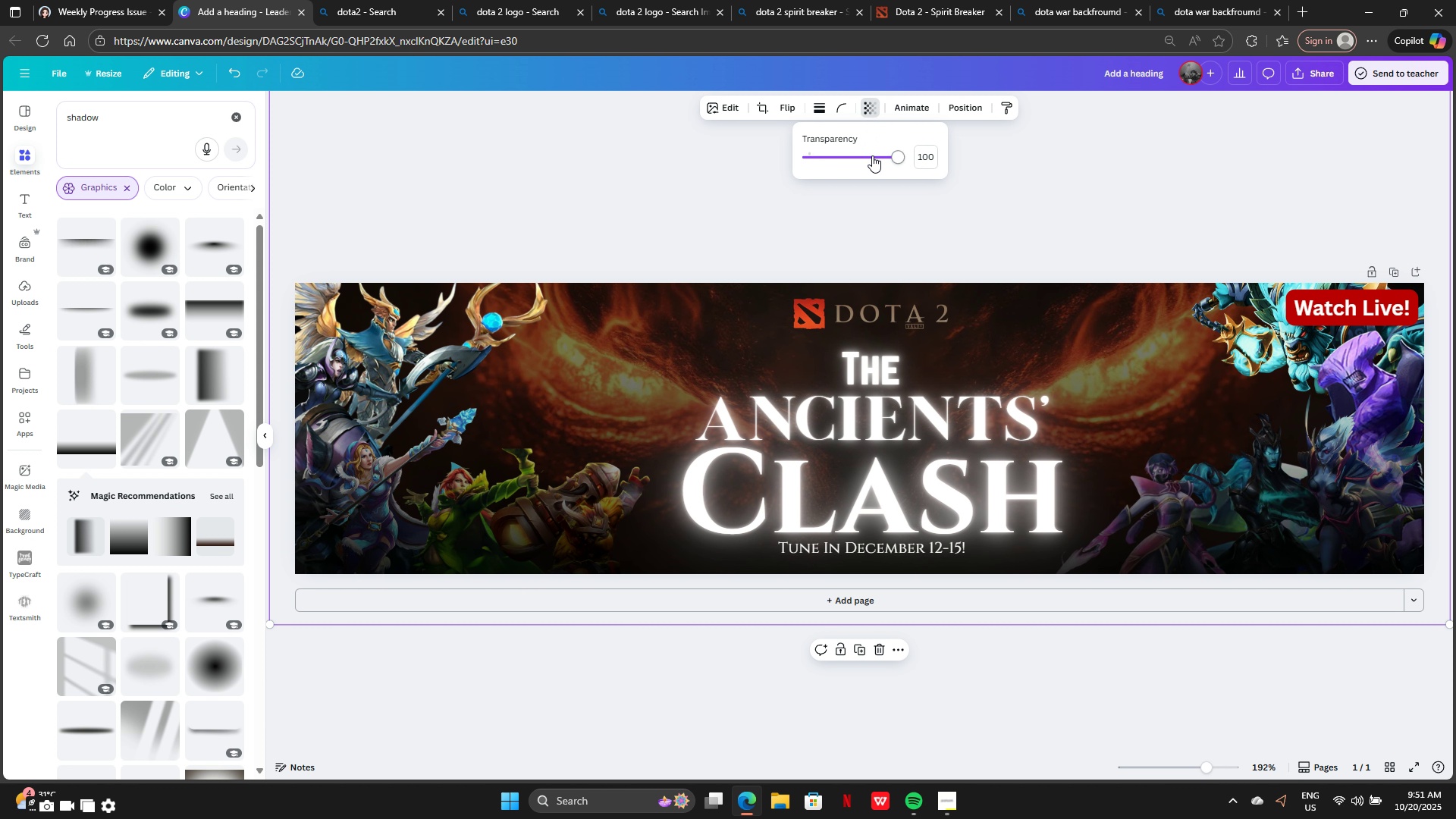 
left_click_drag(start_coordinate=[872, 155], to_coordinate=[882, 165])
 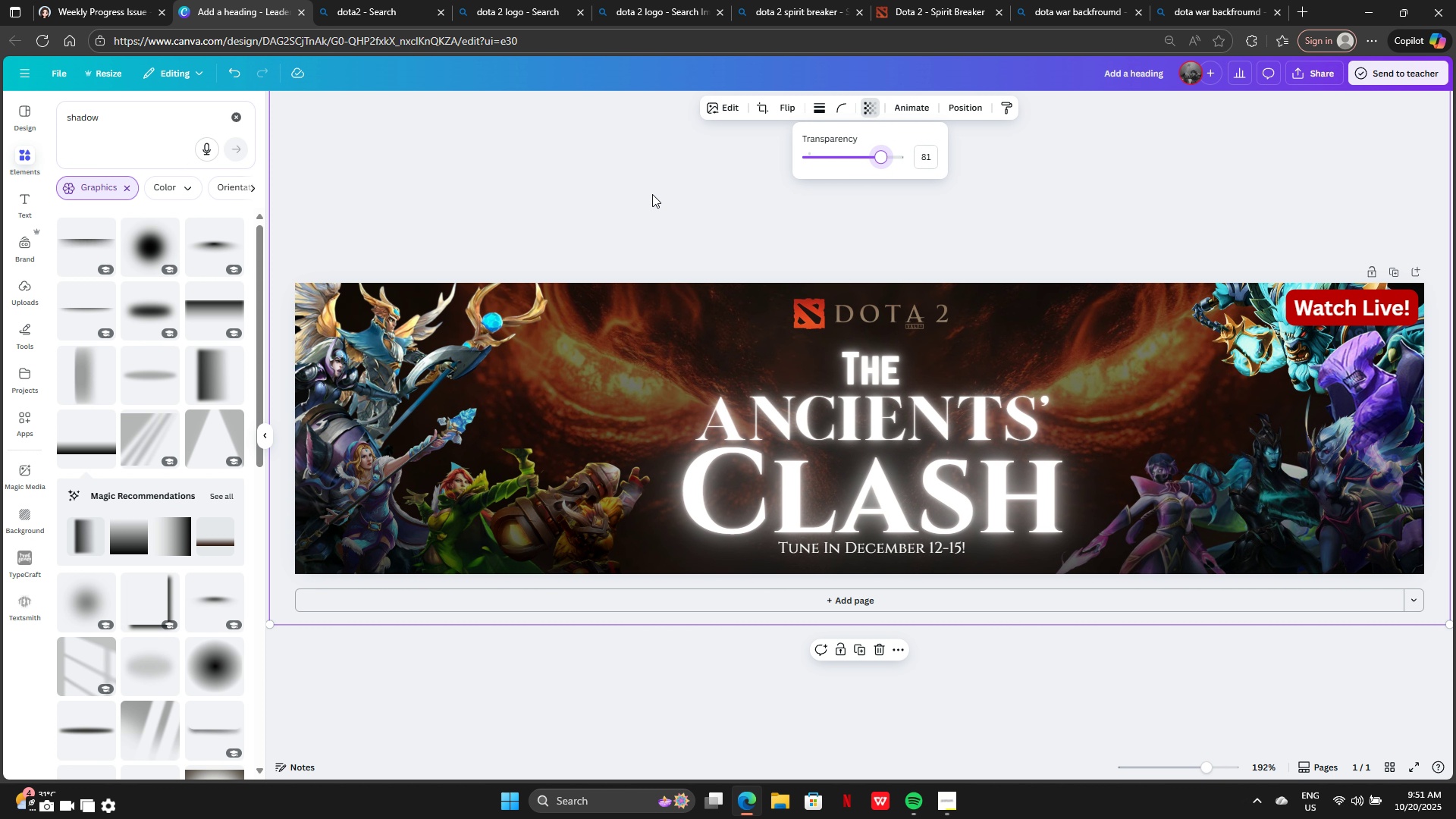 
left_click([652, 194])
 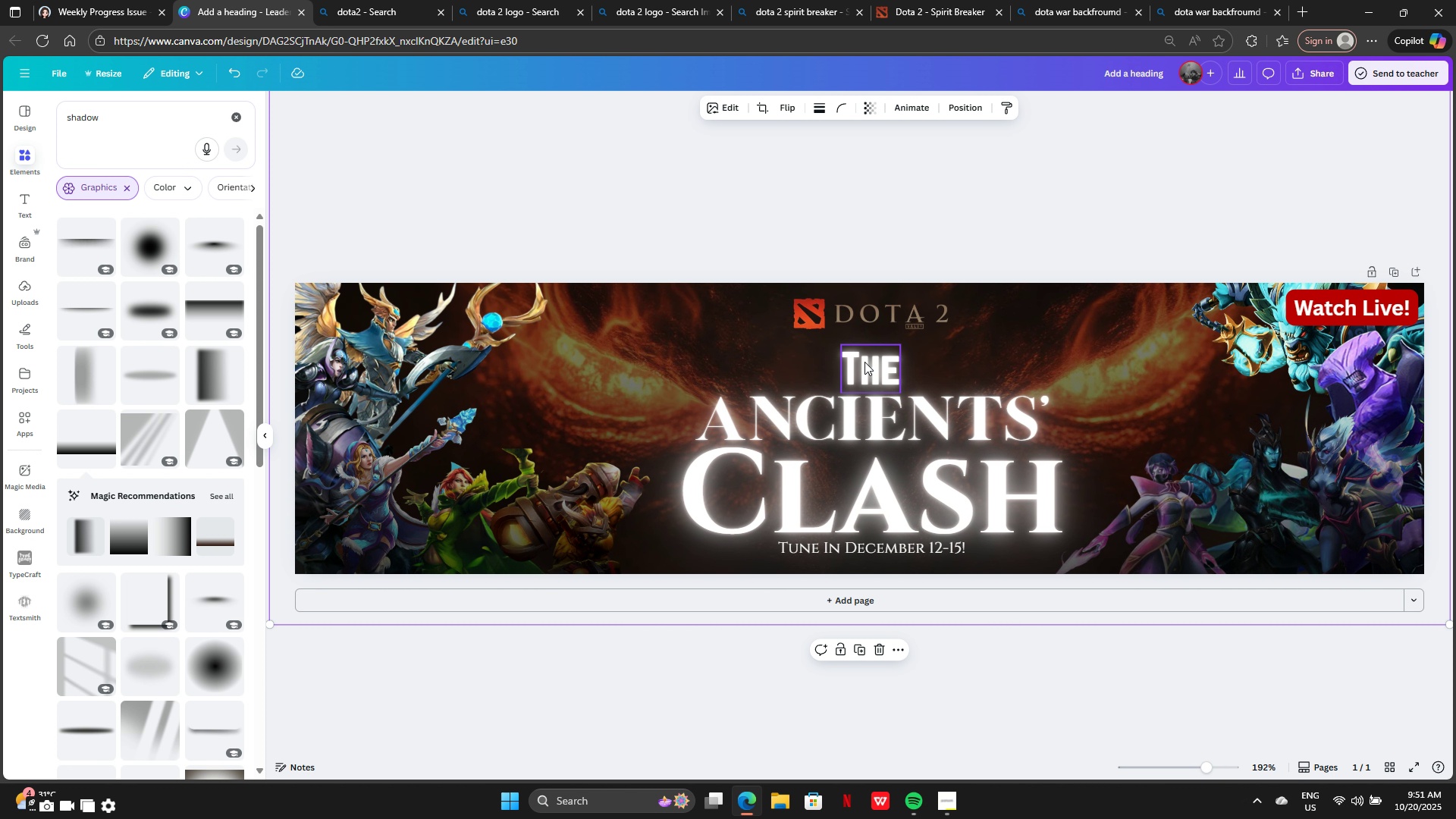 
left_click_drag(start_coordinate=[864, 362], to_coordinate=[864, 355])
 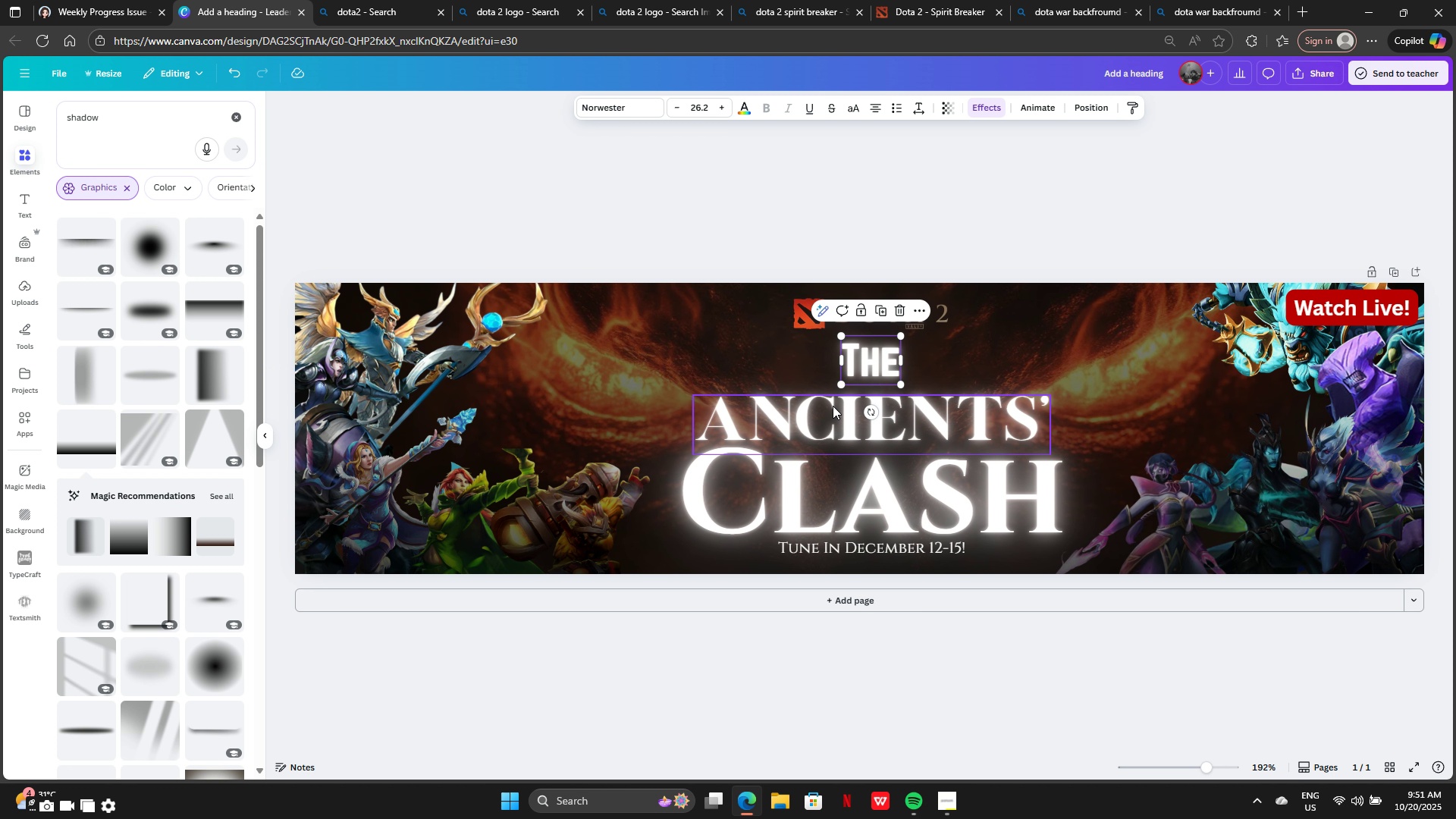 
left_click([833, 406])
 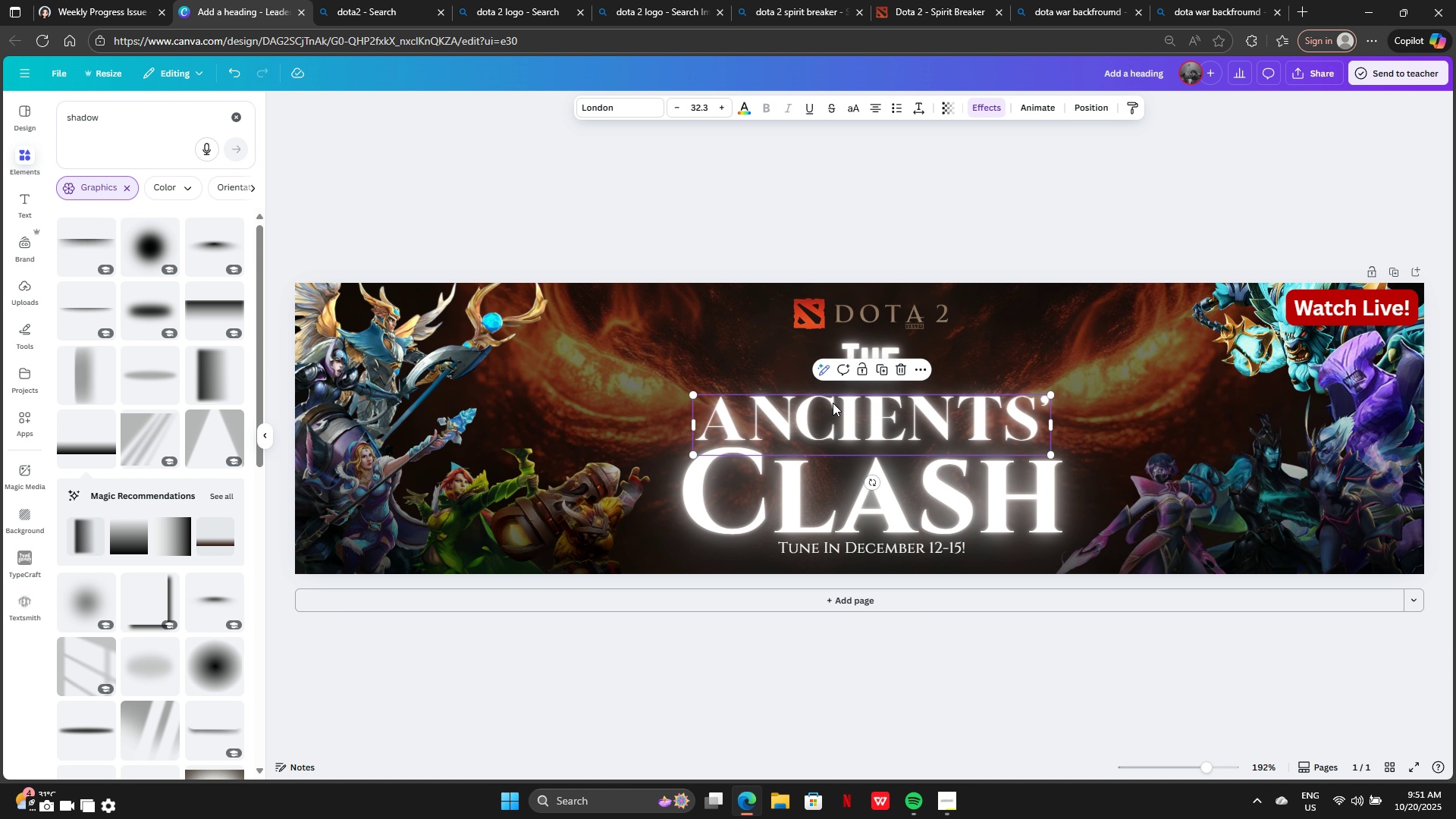 
left_click_drag(start_coordinate=[833, 406], to_coordinate=[833, 394])
 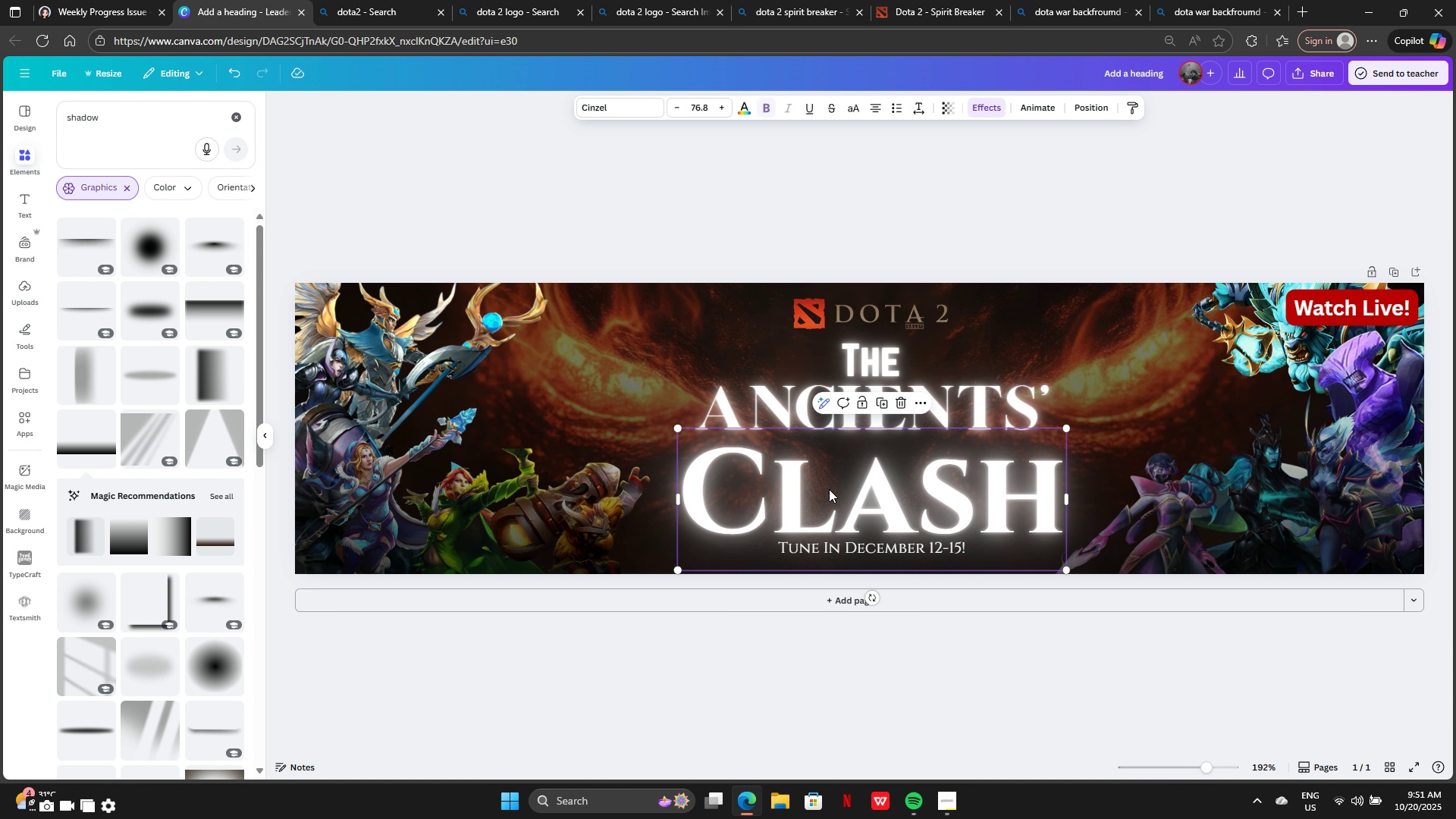 
left_click_drag(start_coordinate=[829, 489], to_coordinate=[828, 480])
 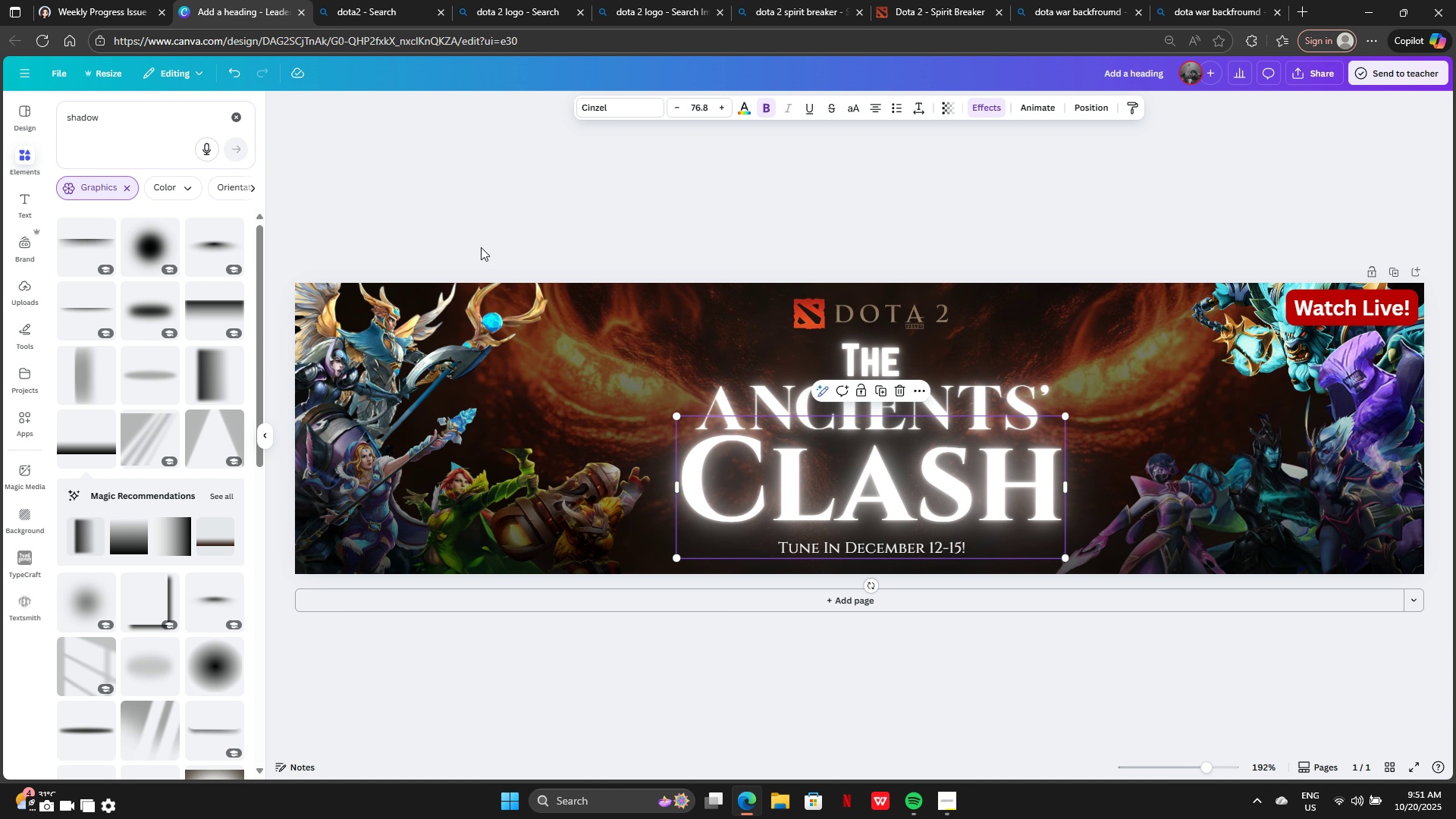 
left_click([481, 247])
 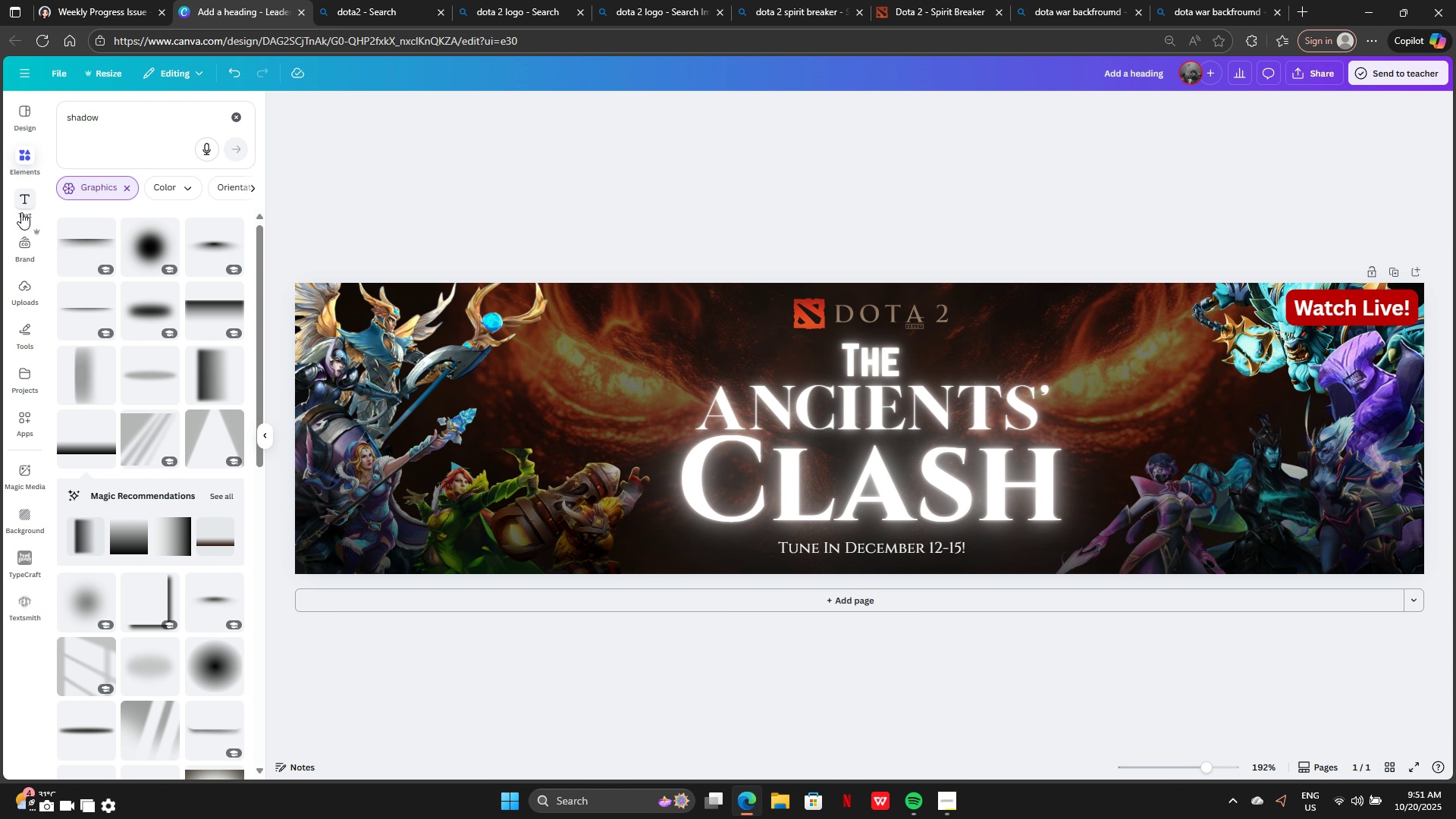 
left_click([21, 212])
 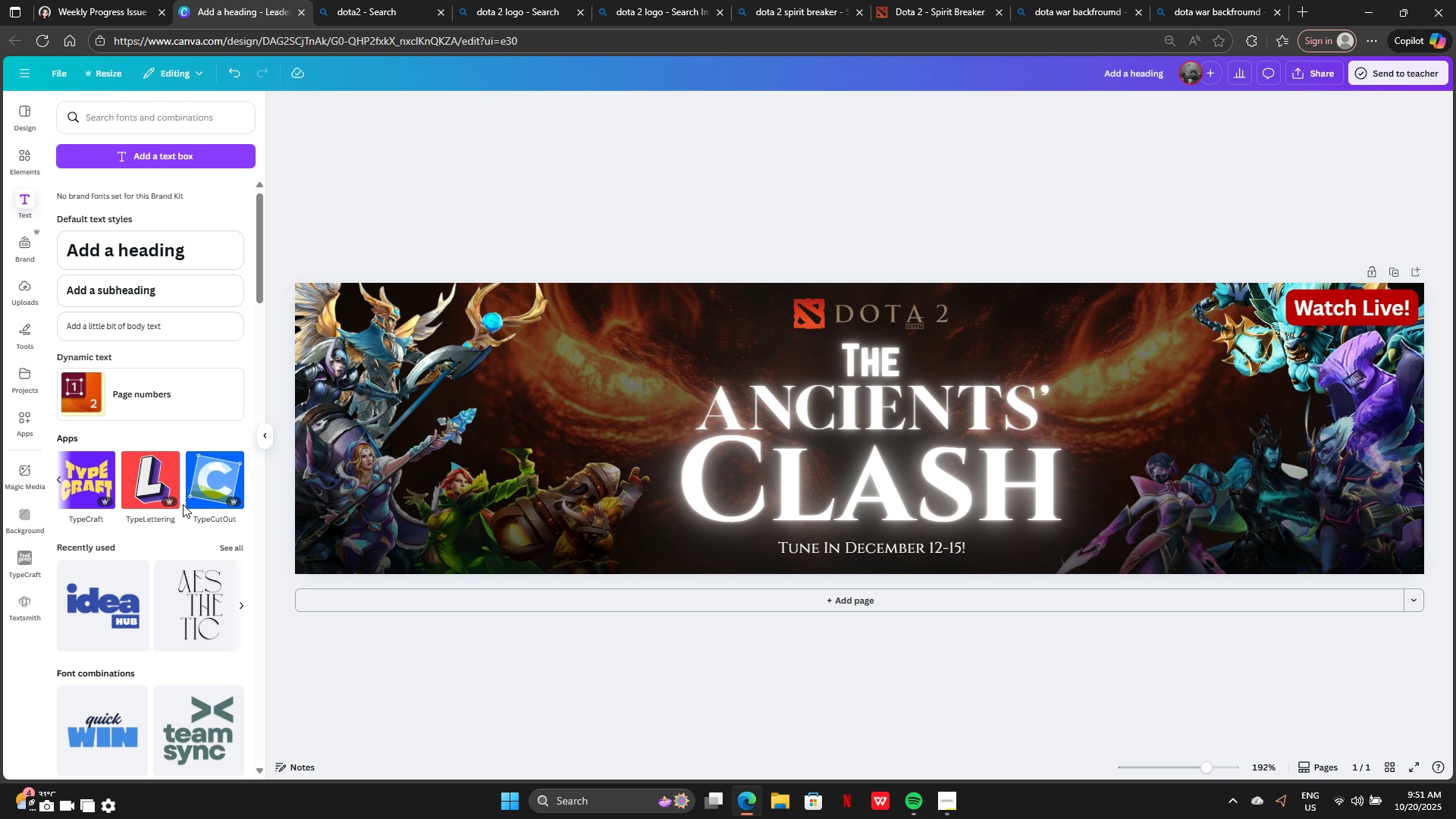 
wait(5.54)
 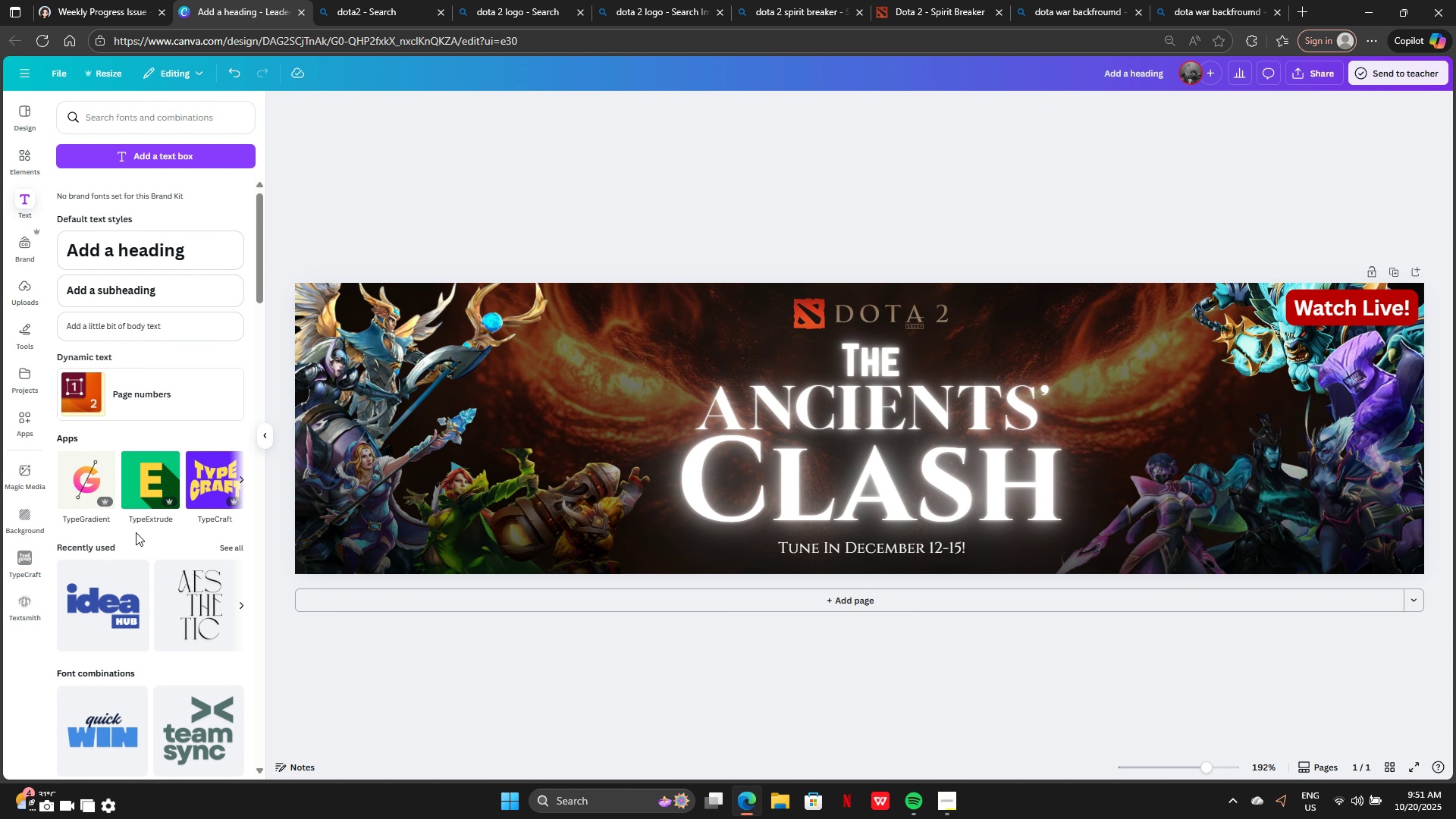 
scroll: coordinate [146, 572], scroll_direction: down, amount: 14.0
 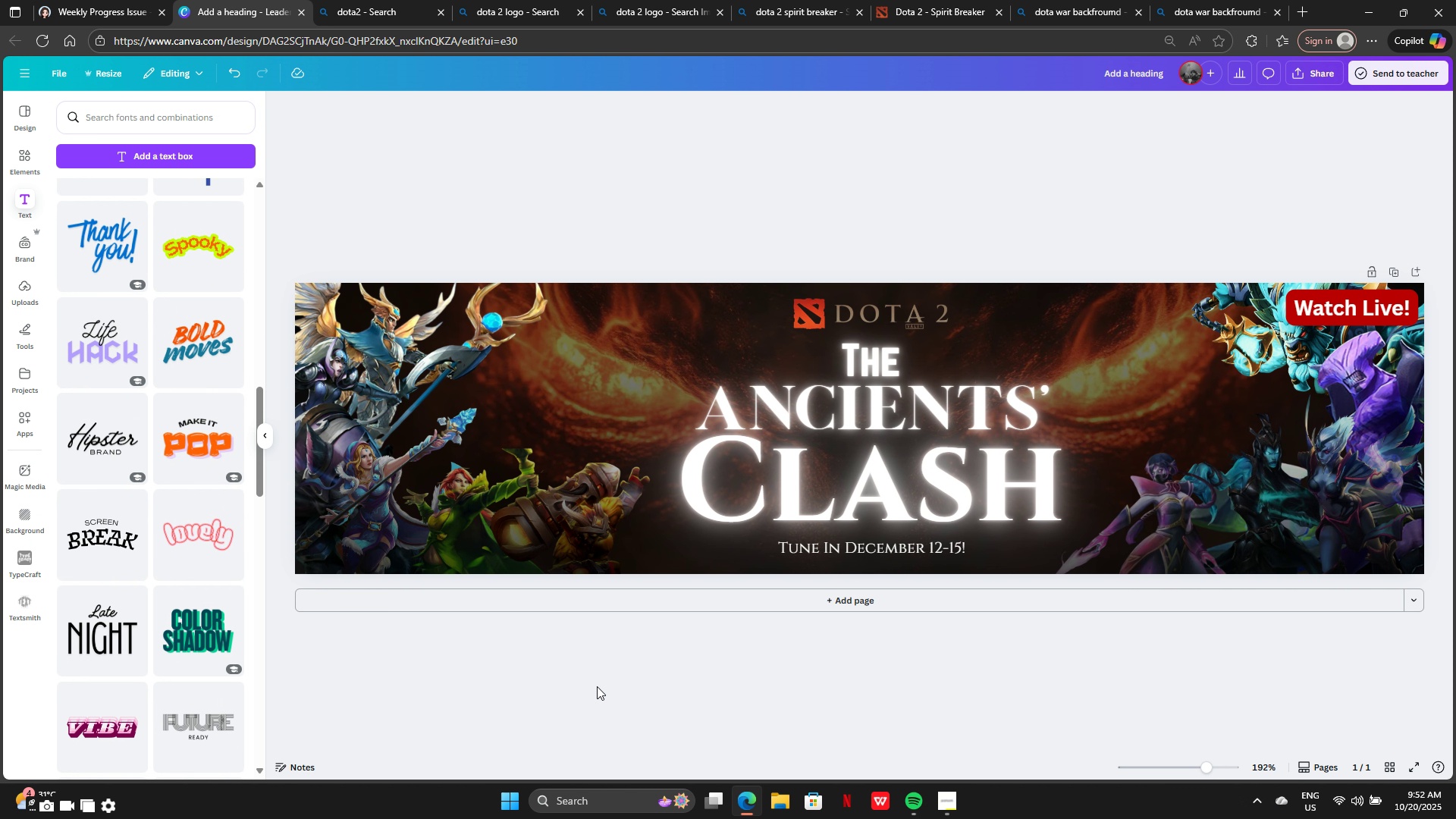 
left_click([597, 686])
 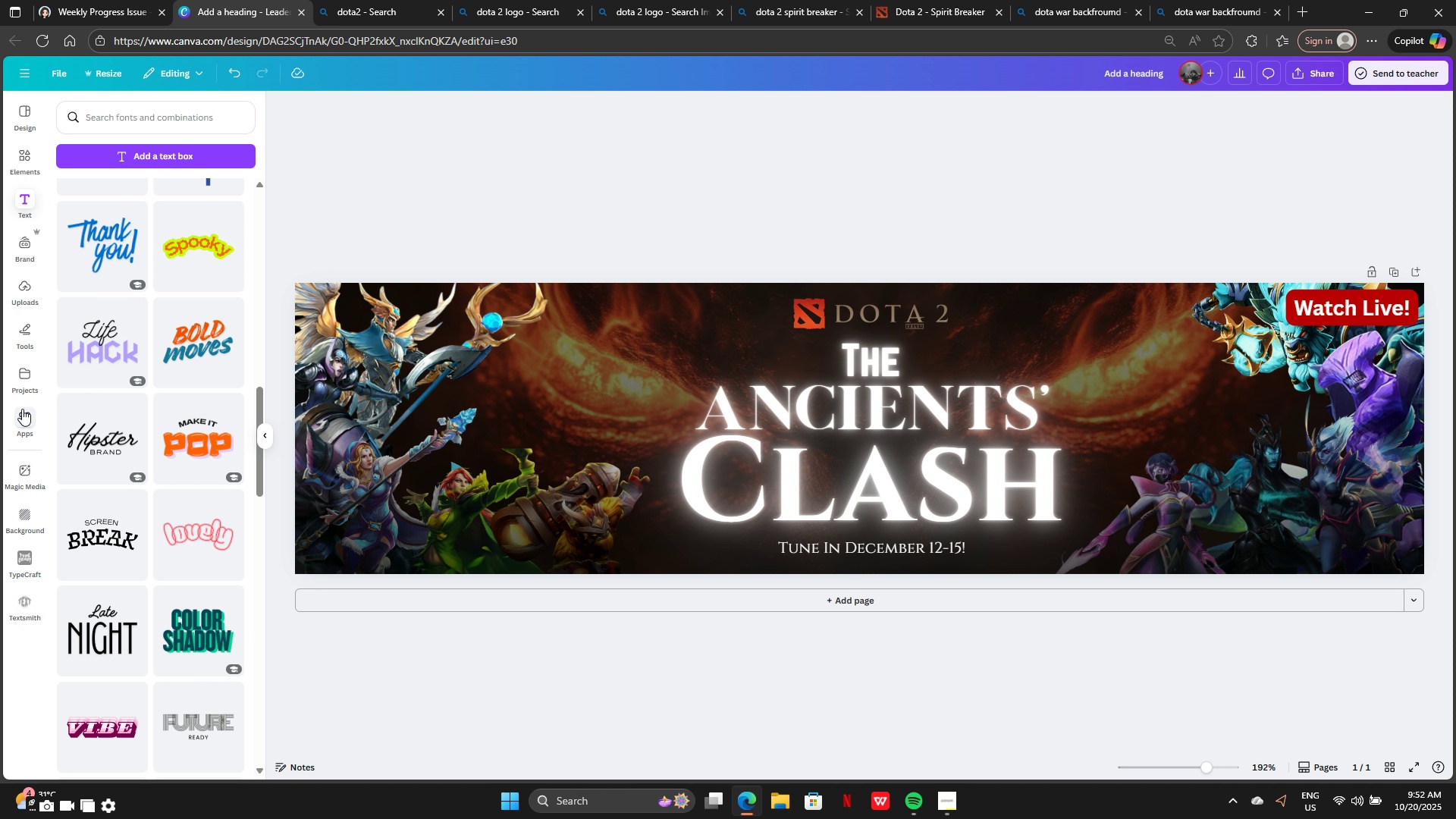 
left_click([20, 423])
 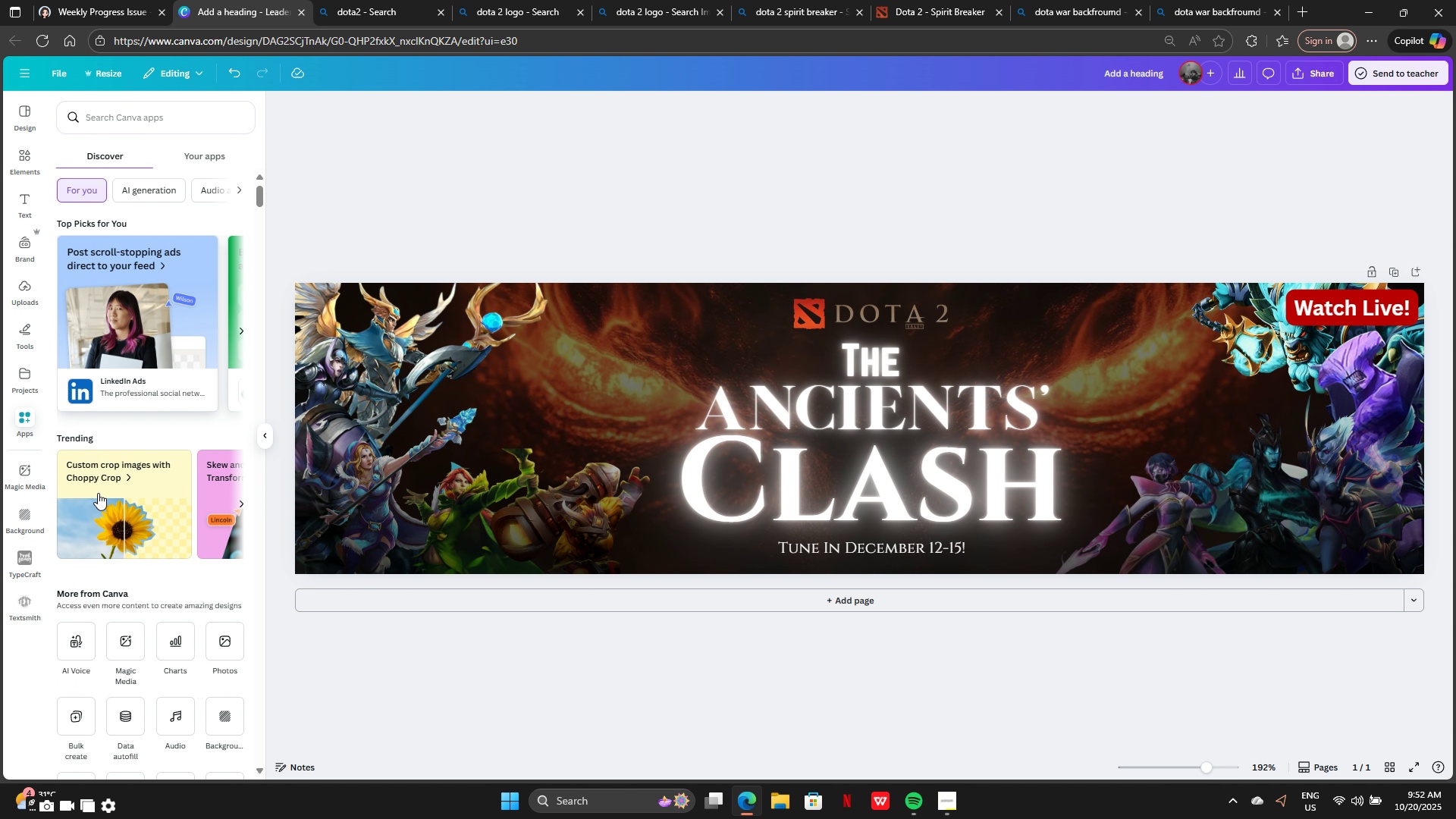 
scroll: coordinate [115, 564], scroll_direction: down, amount: 5.0
 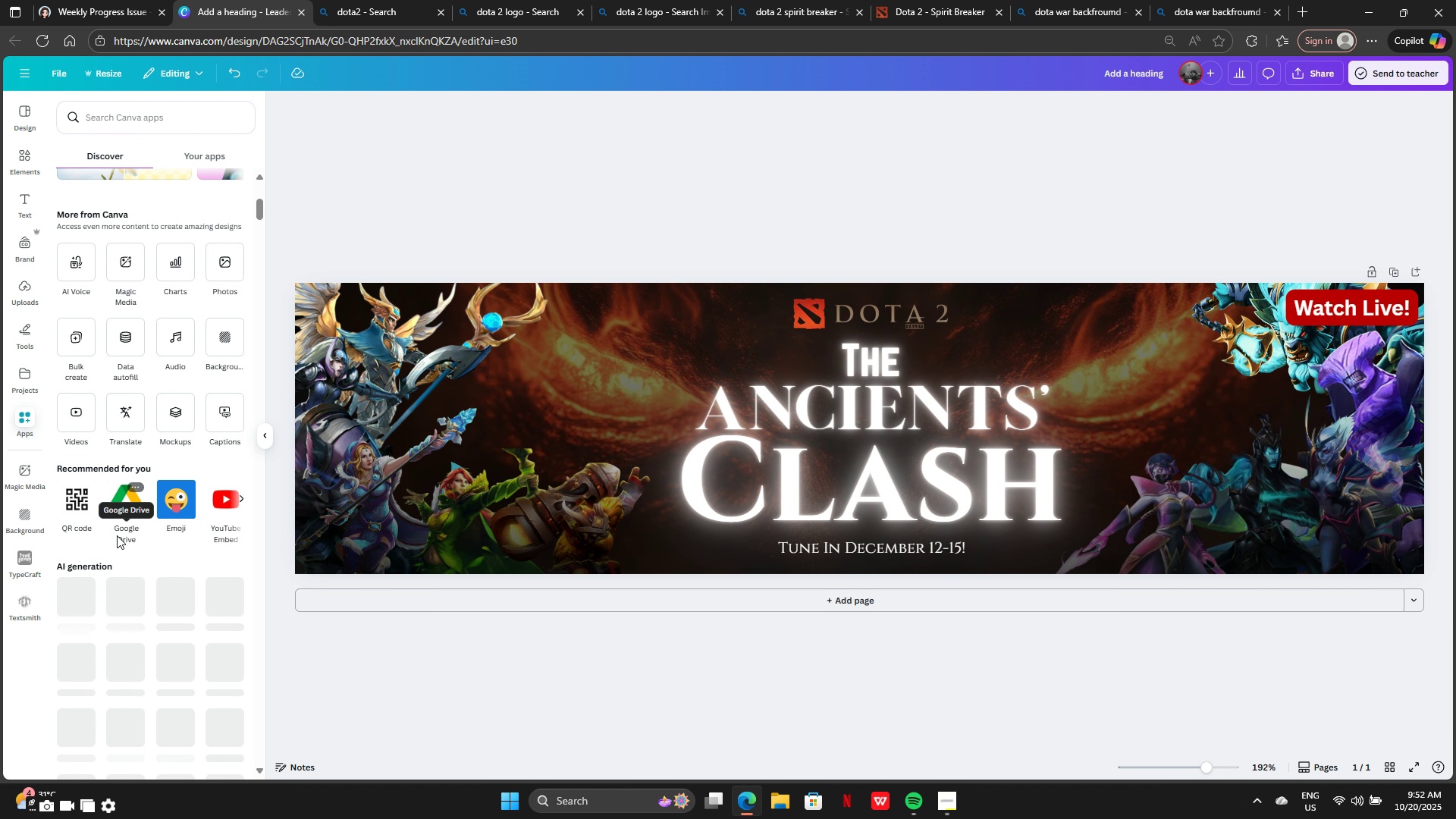 
scroll: coordinate [117, 533], scroll_direction: up, amount: 10.0
 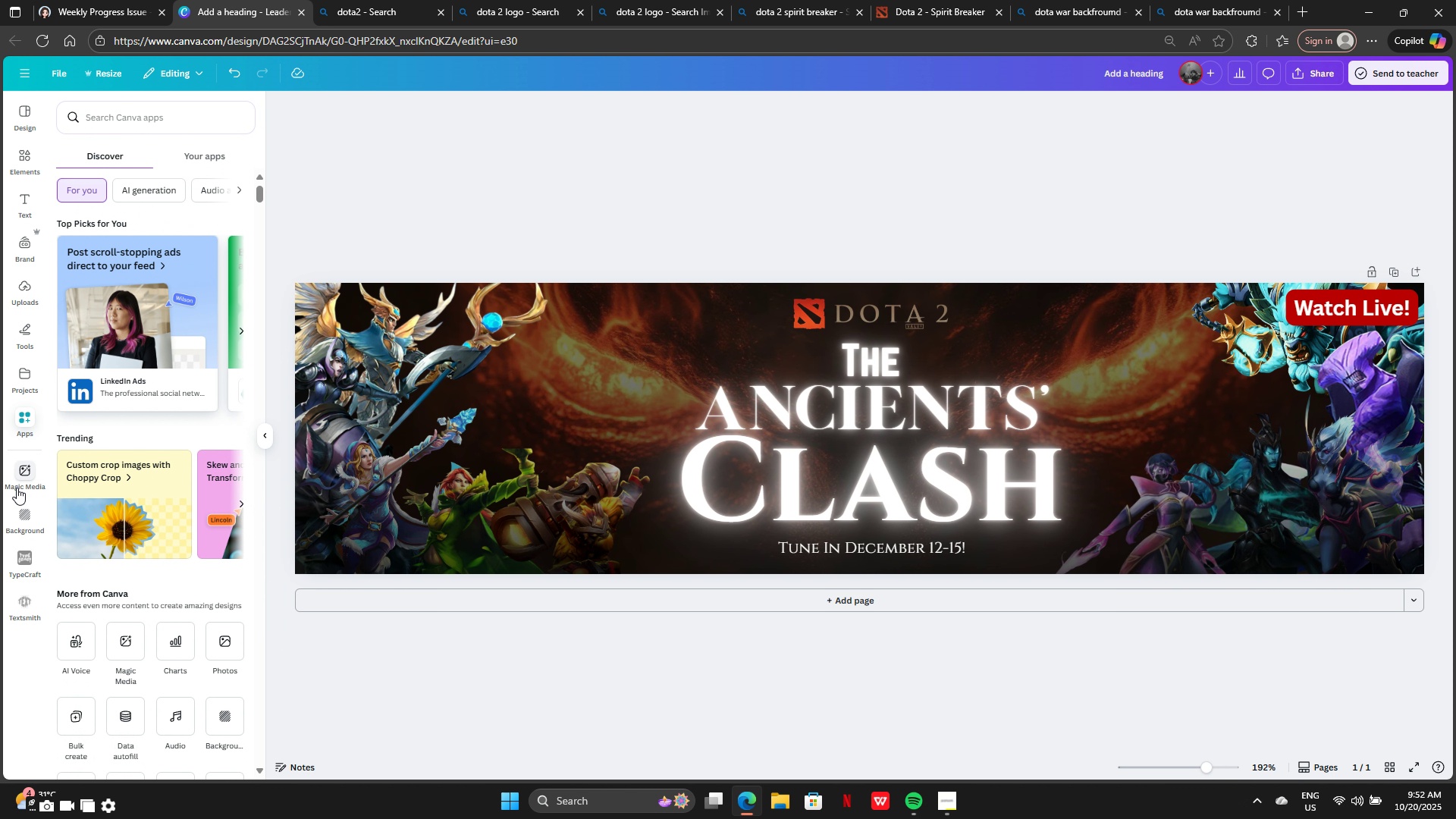 
scroll: coordinate [165, 607], scroll_direction: down, amount: 17.0
 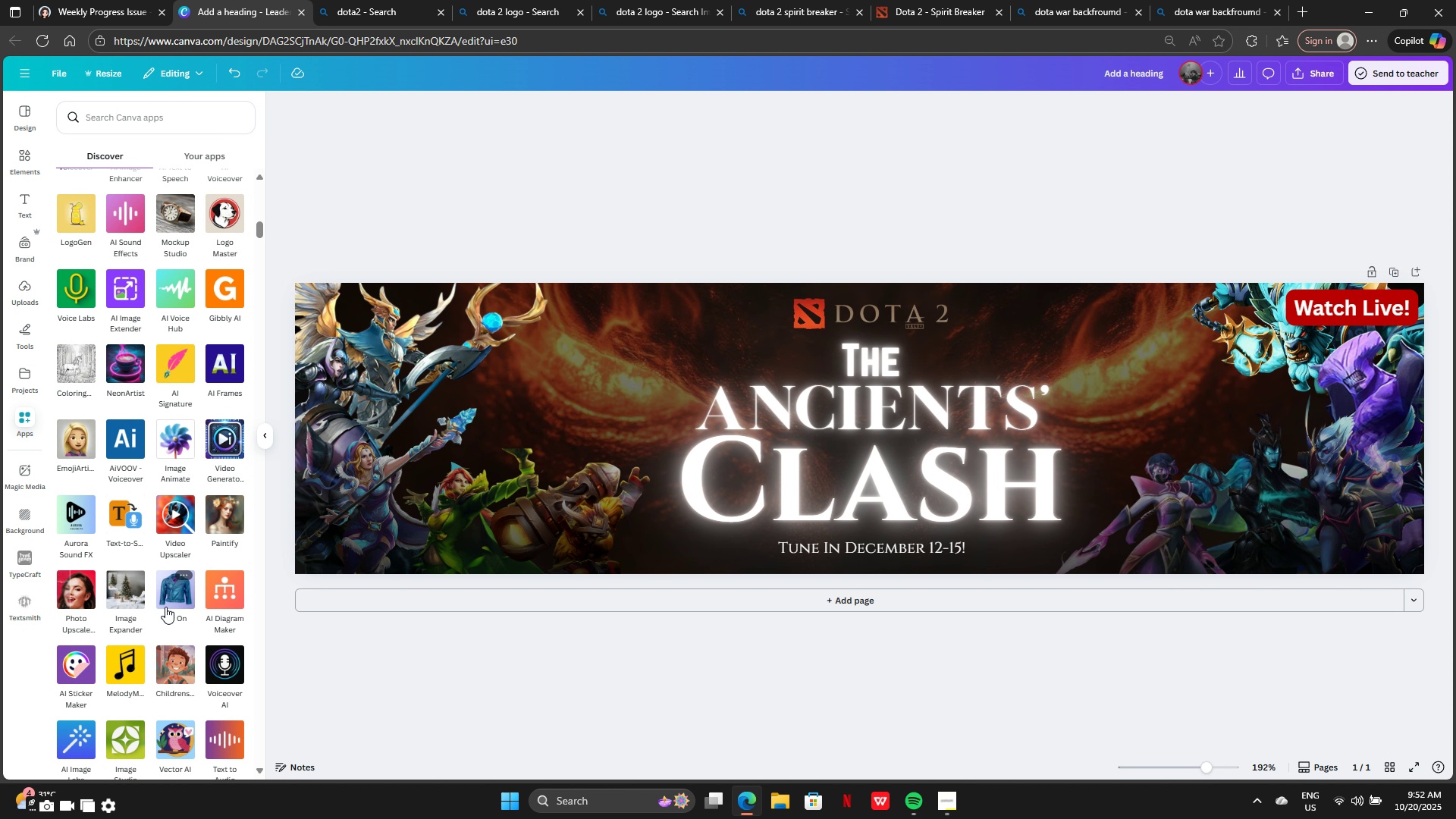 
scroll: coordinate [129, 442], scroll_direction: up, amount: 19.0
 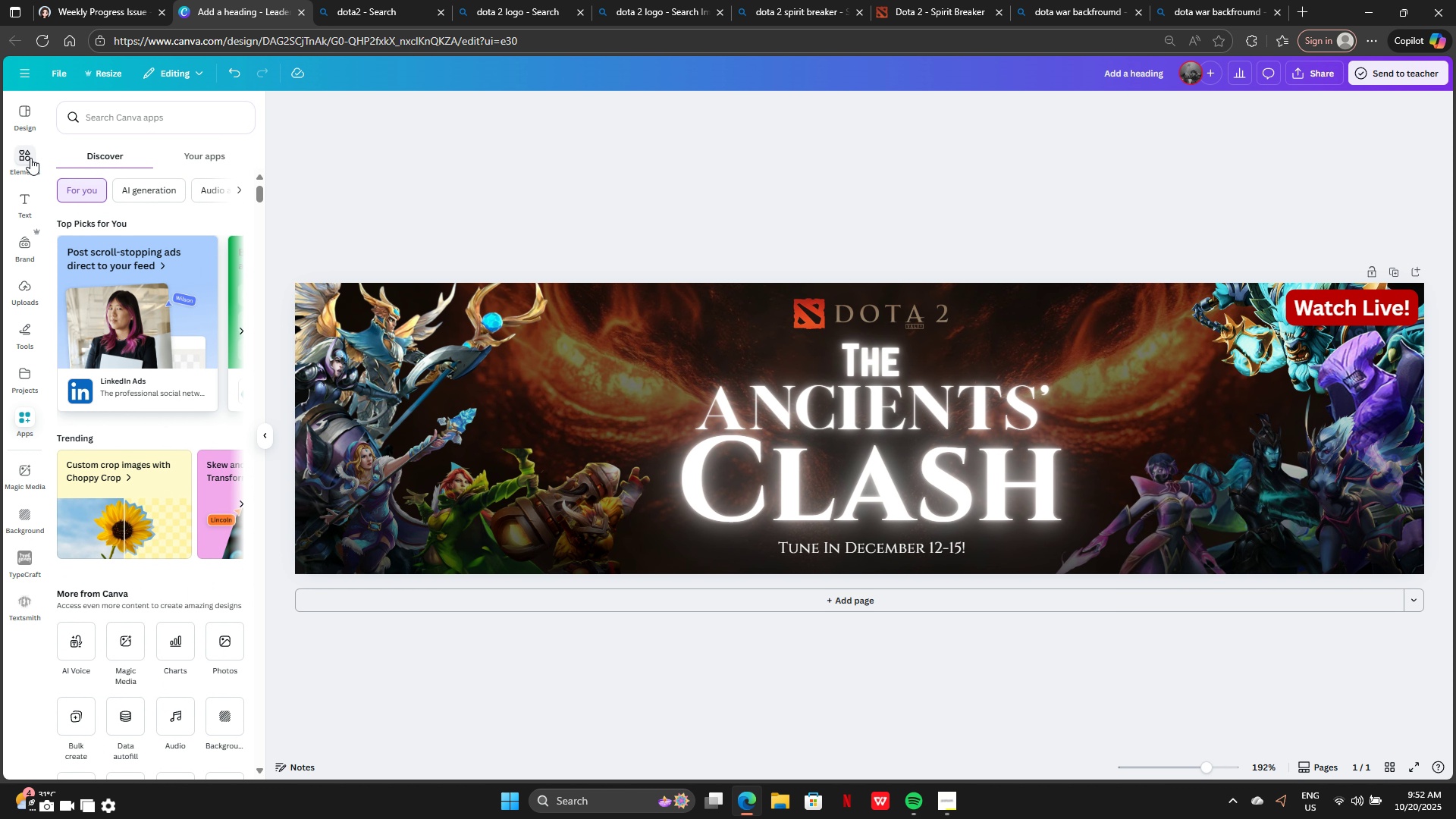 
left_click([31, 158])
 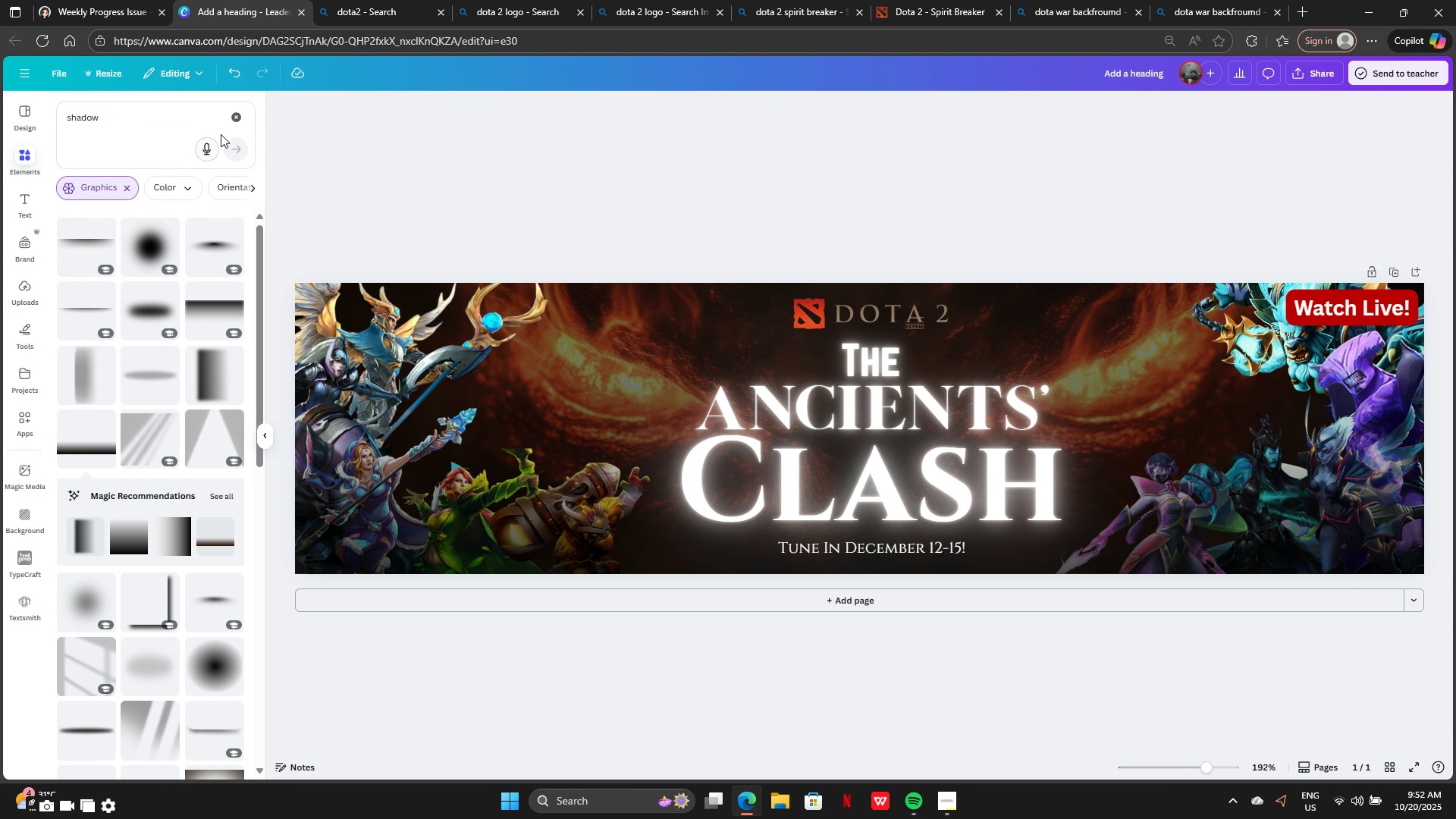 
left_click([252, 118])
 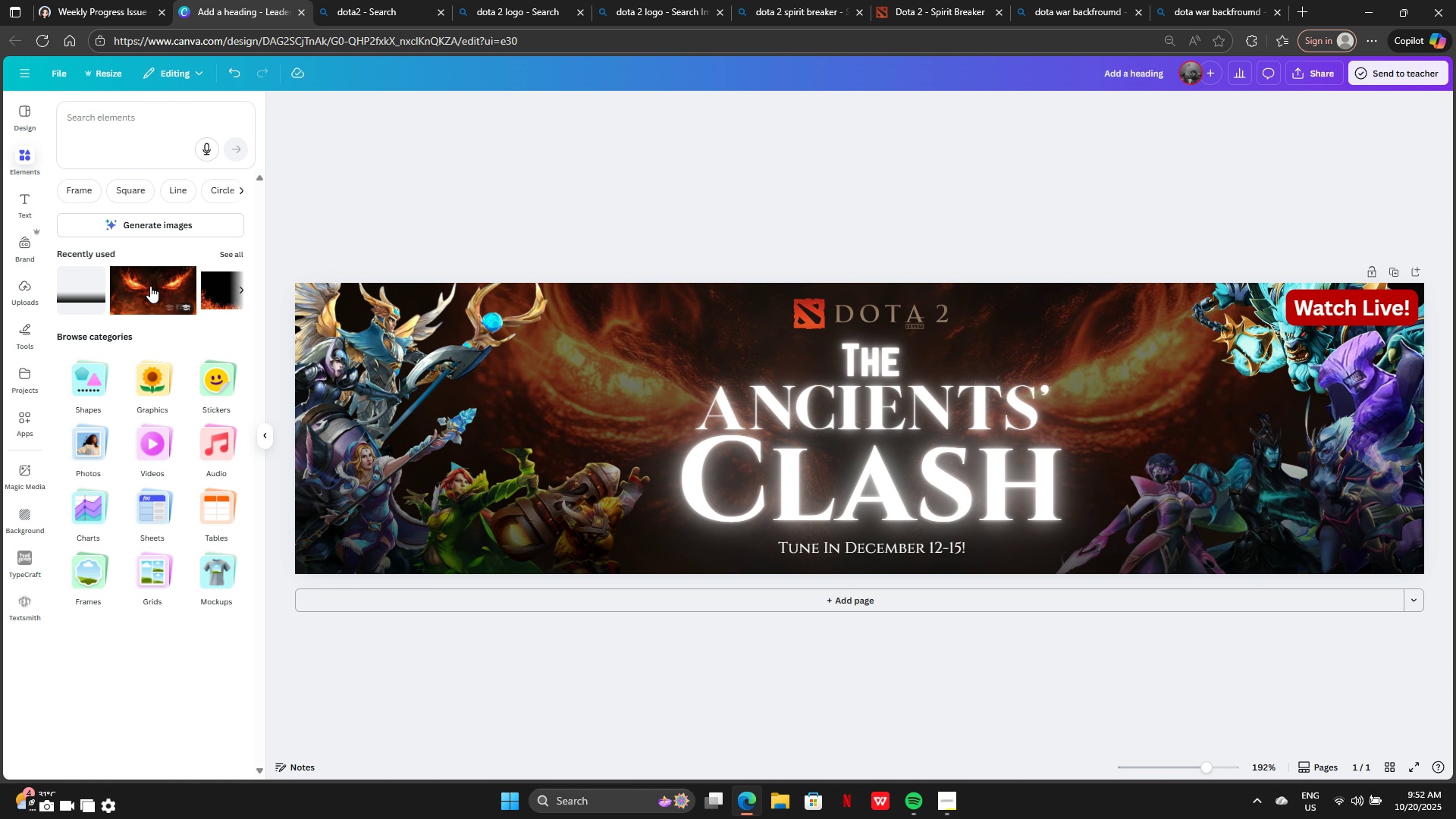 
left_click([156, 227])
 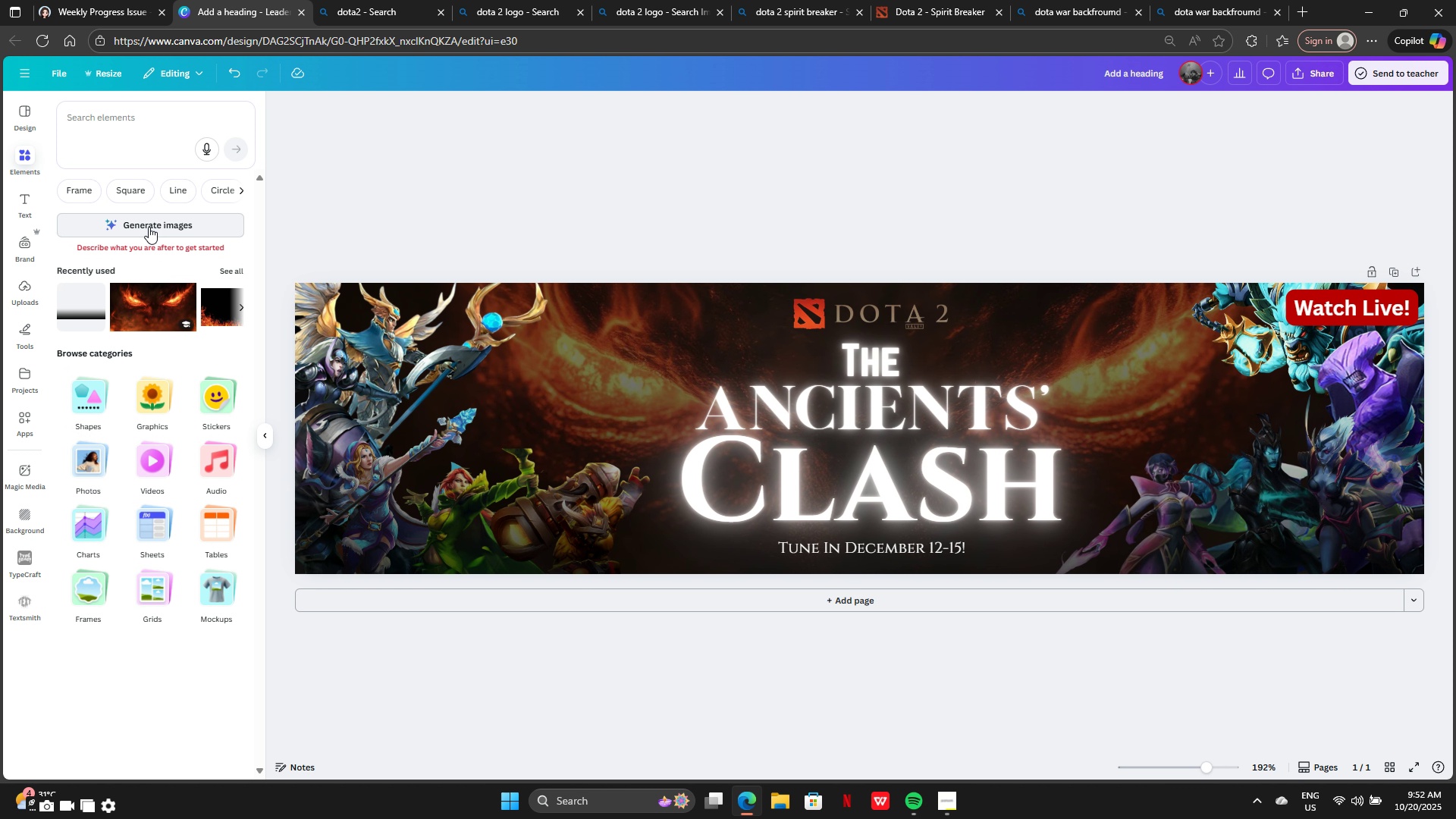 
left_click([149, 227])
 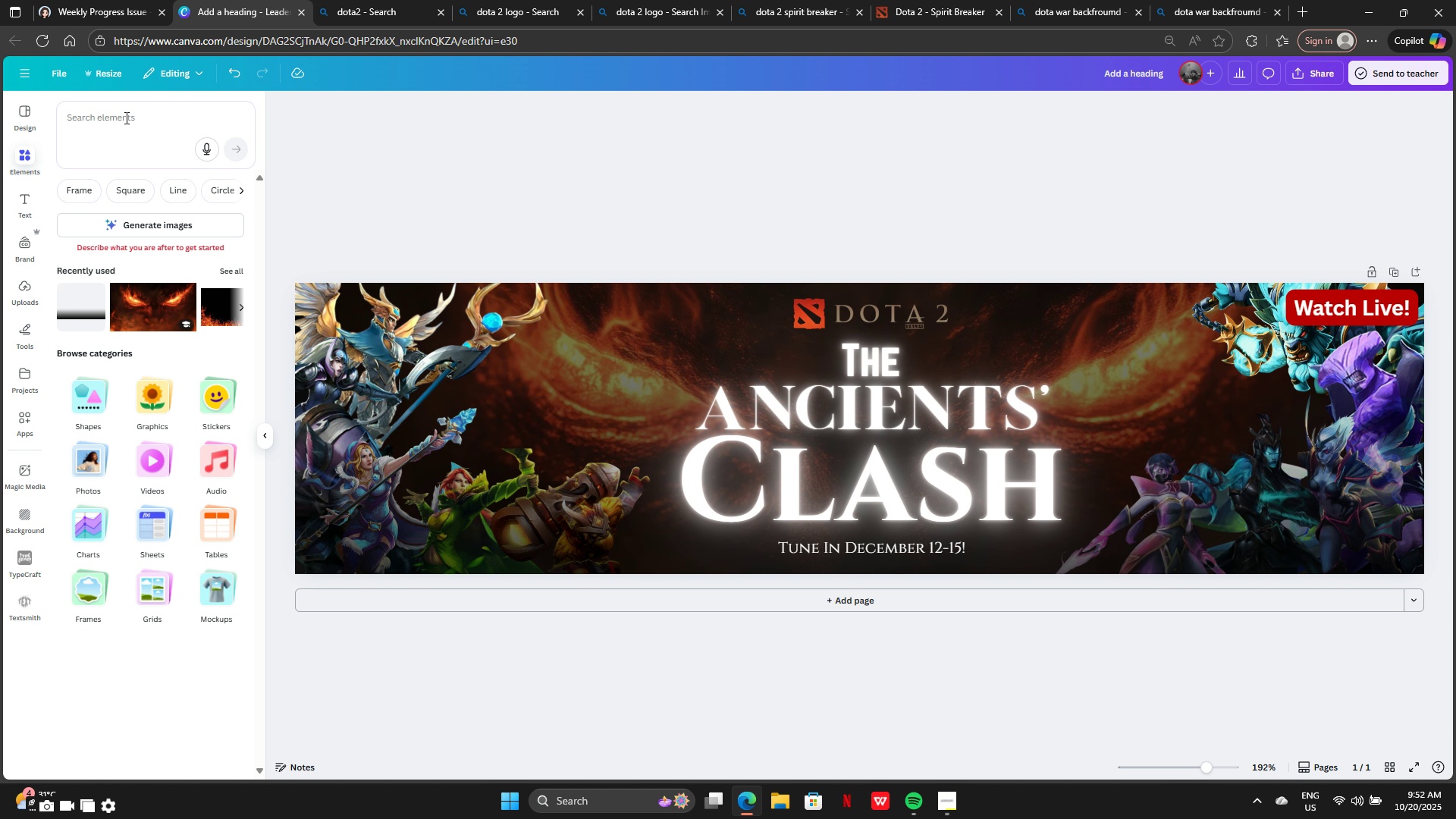 
left_click([125, 118])
 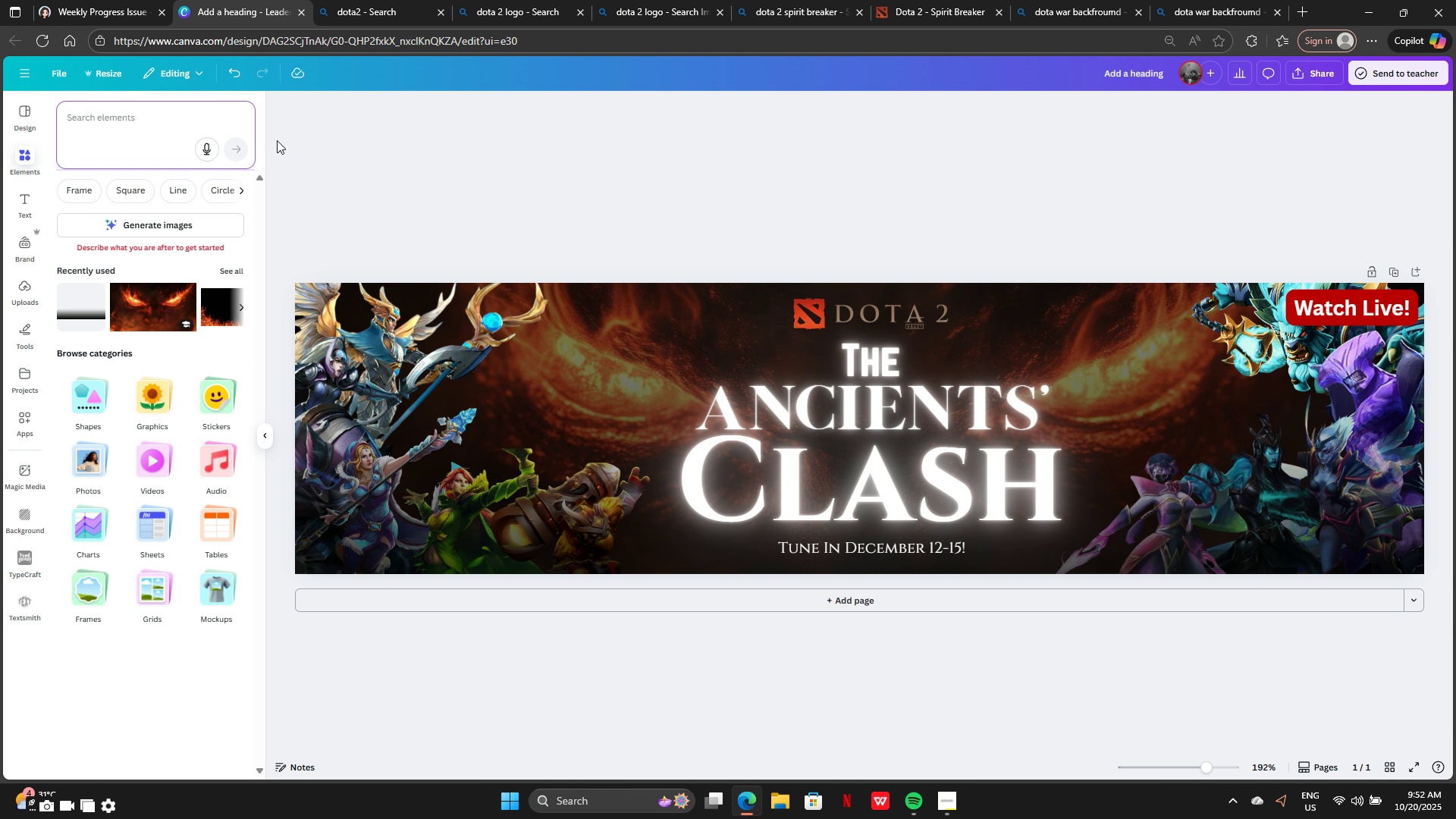 
left_click([277, 140])
 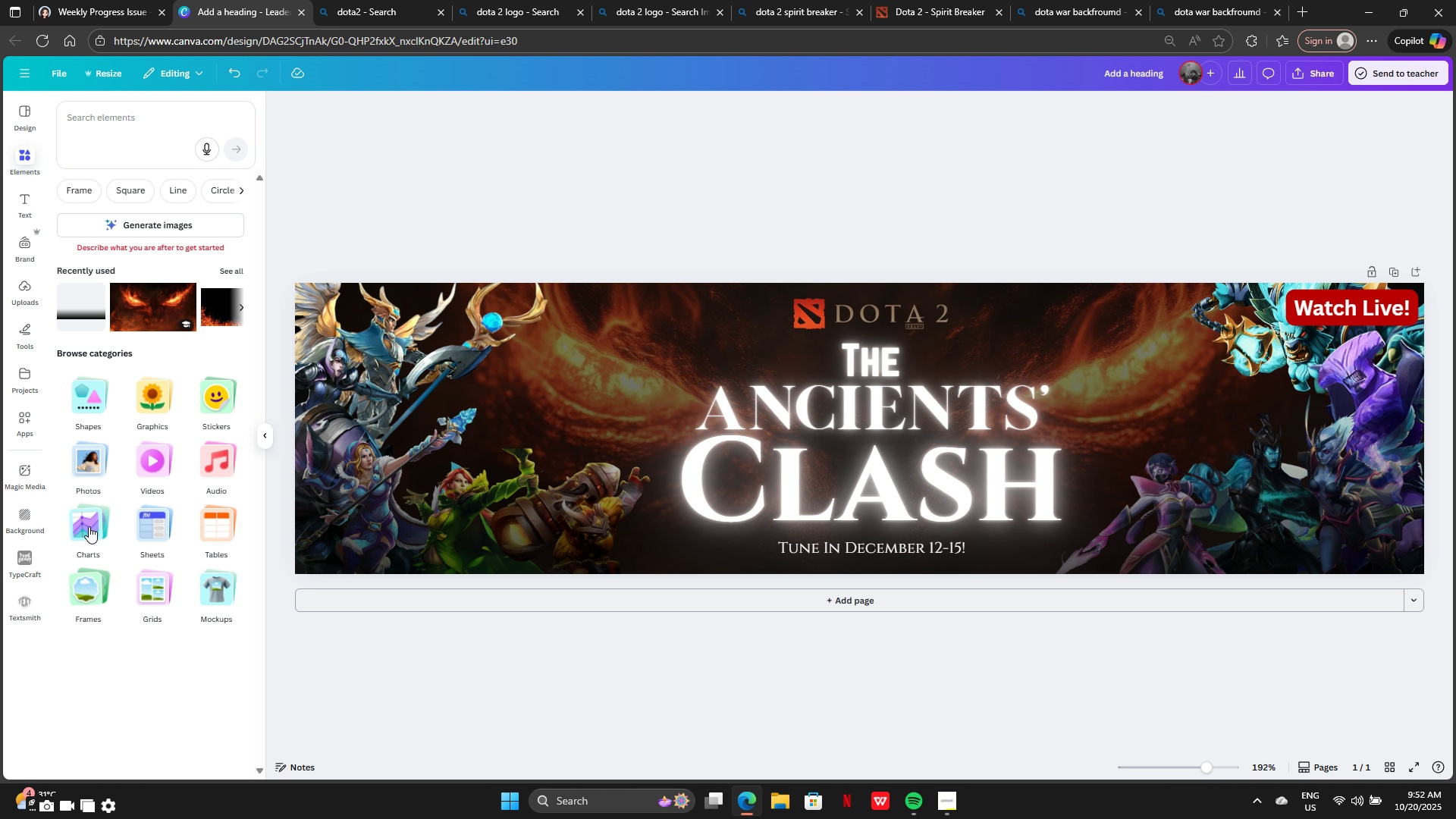 
wait(7.54)
 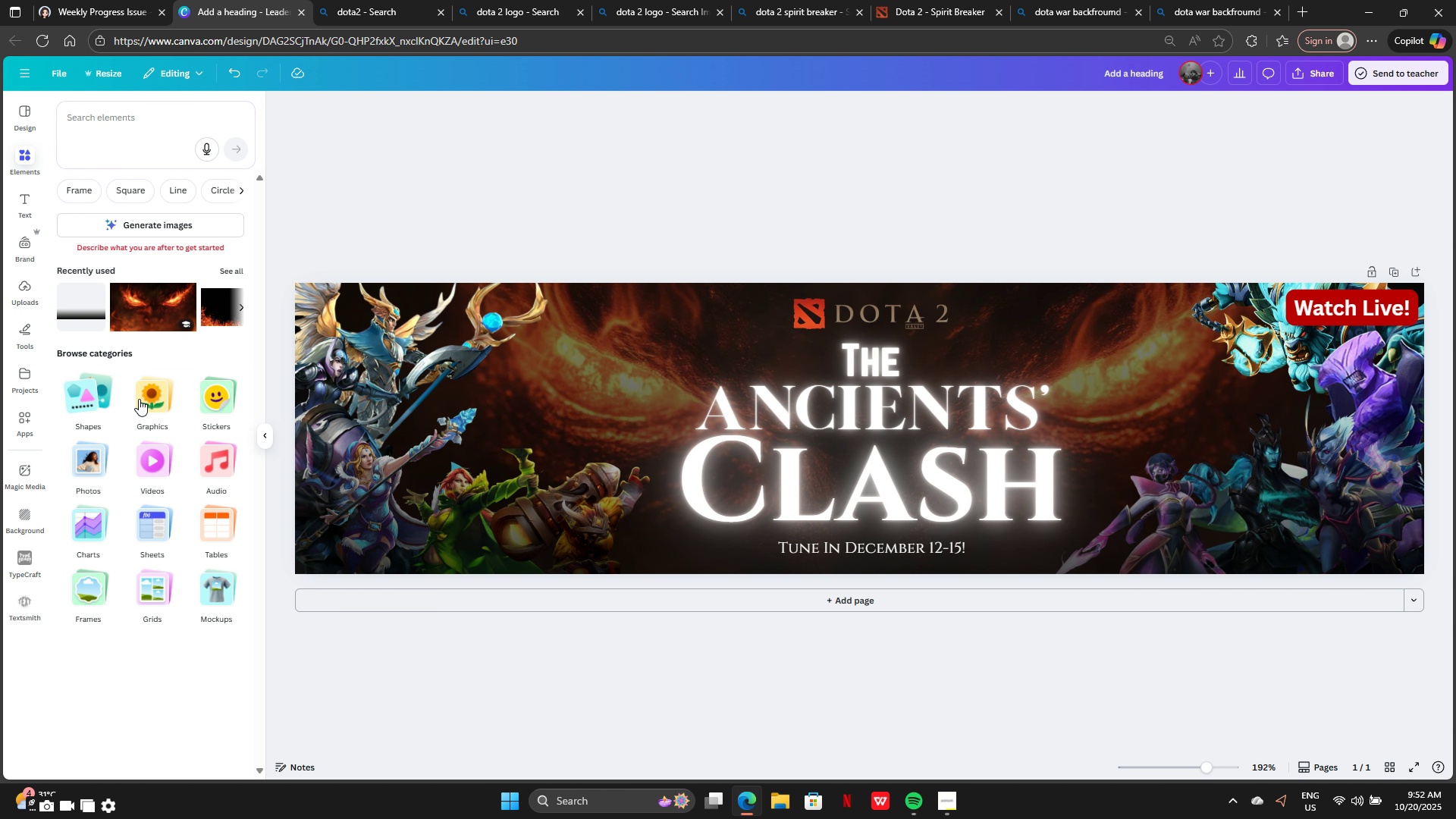 
left_click([27, 425])
 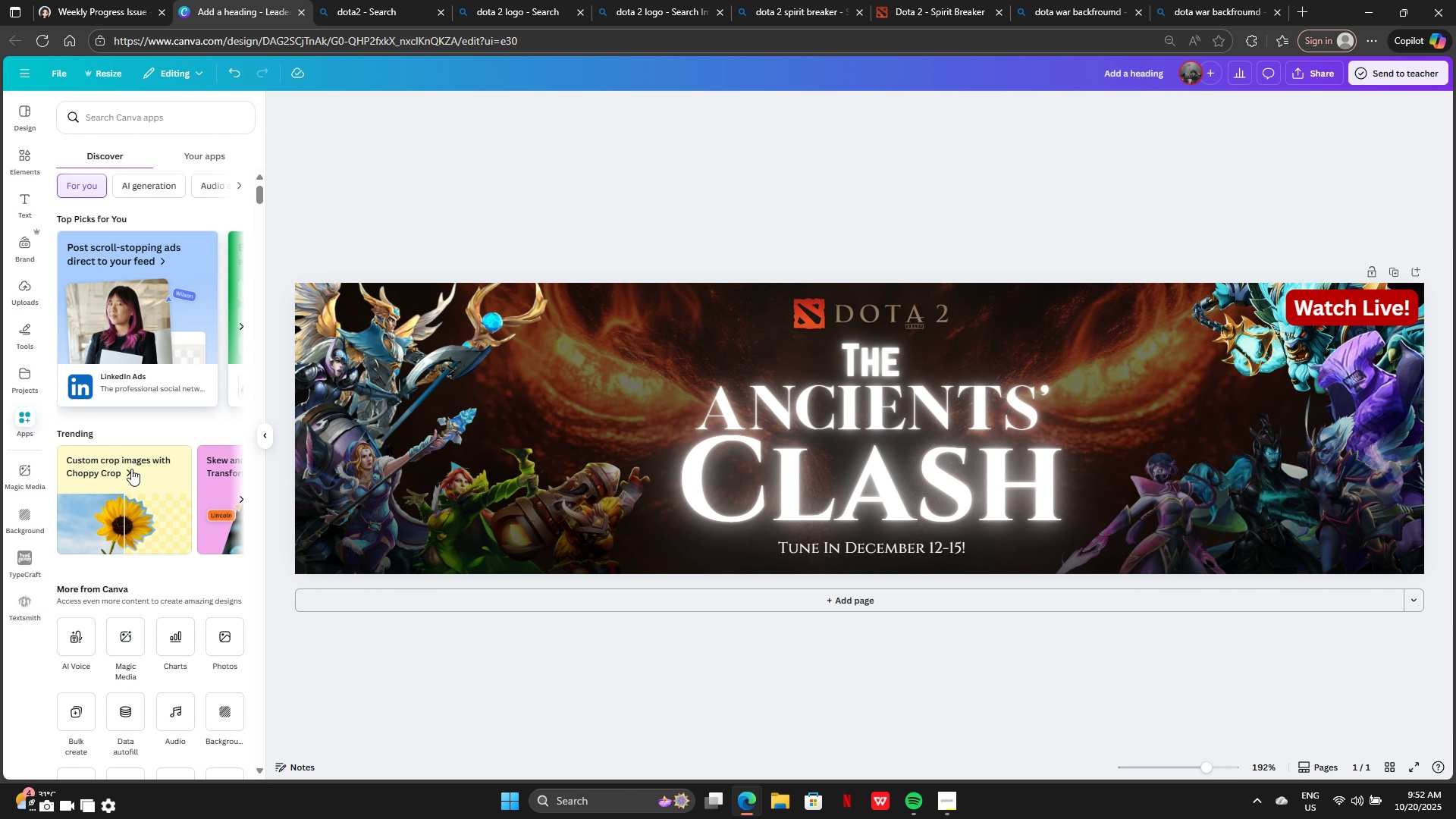 
scroll: coordinate [131, 469], scroll_direction: down, amount: 3.0
 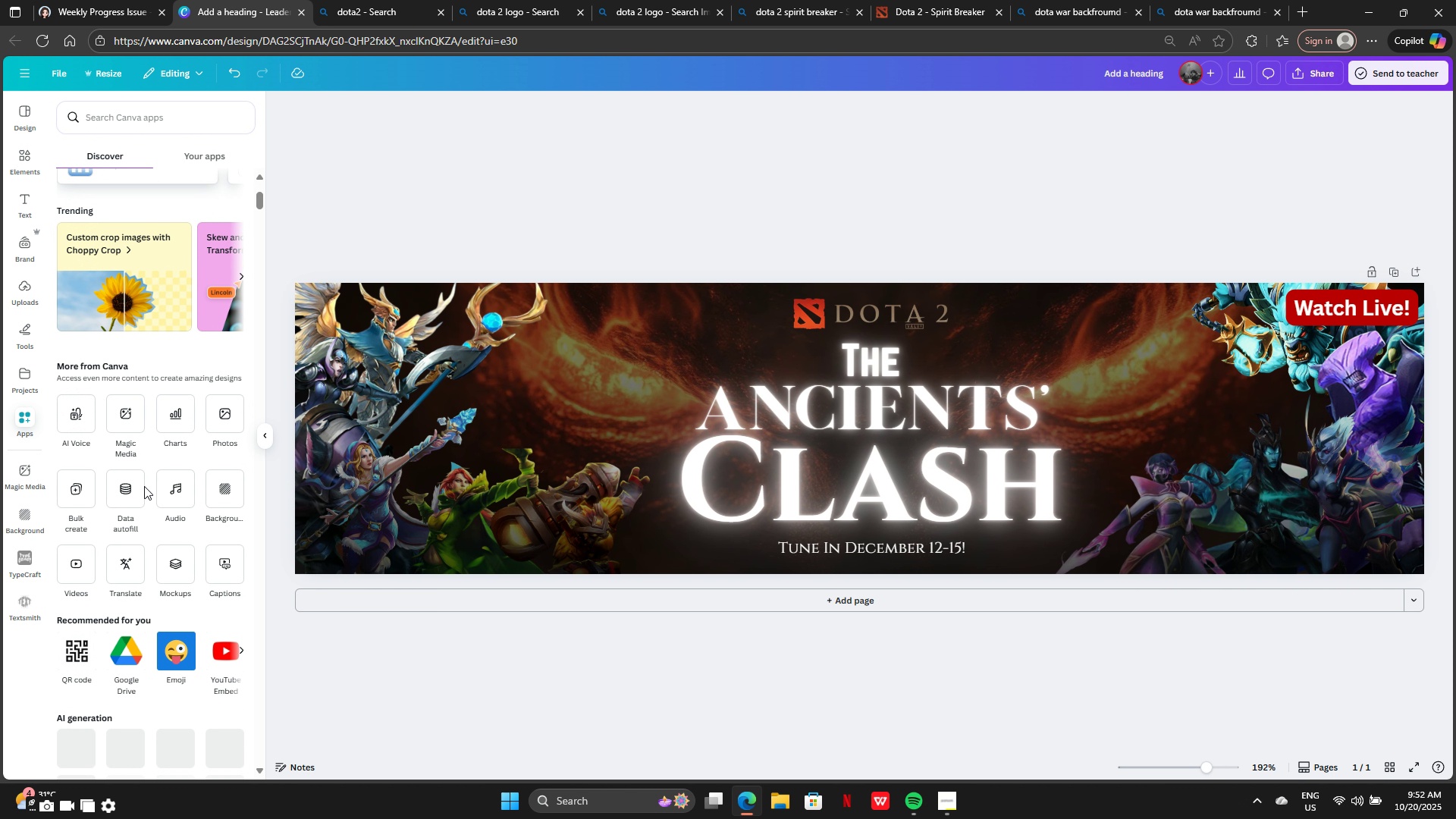 
scroll: coordinate [140, 471], scroll_direction: up, amount: 4.0
 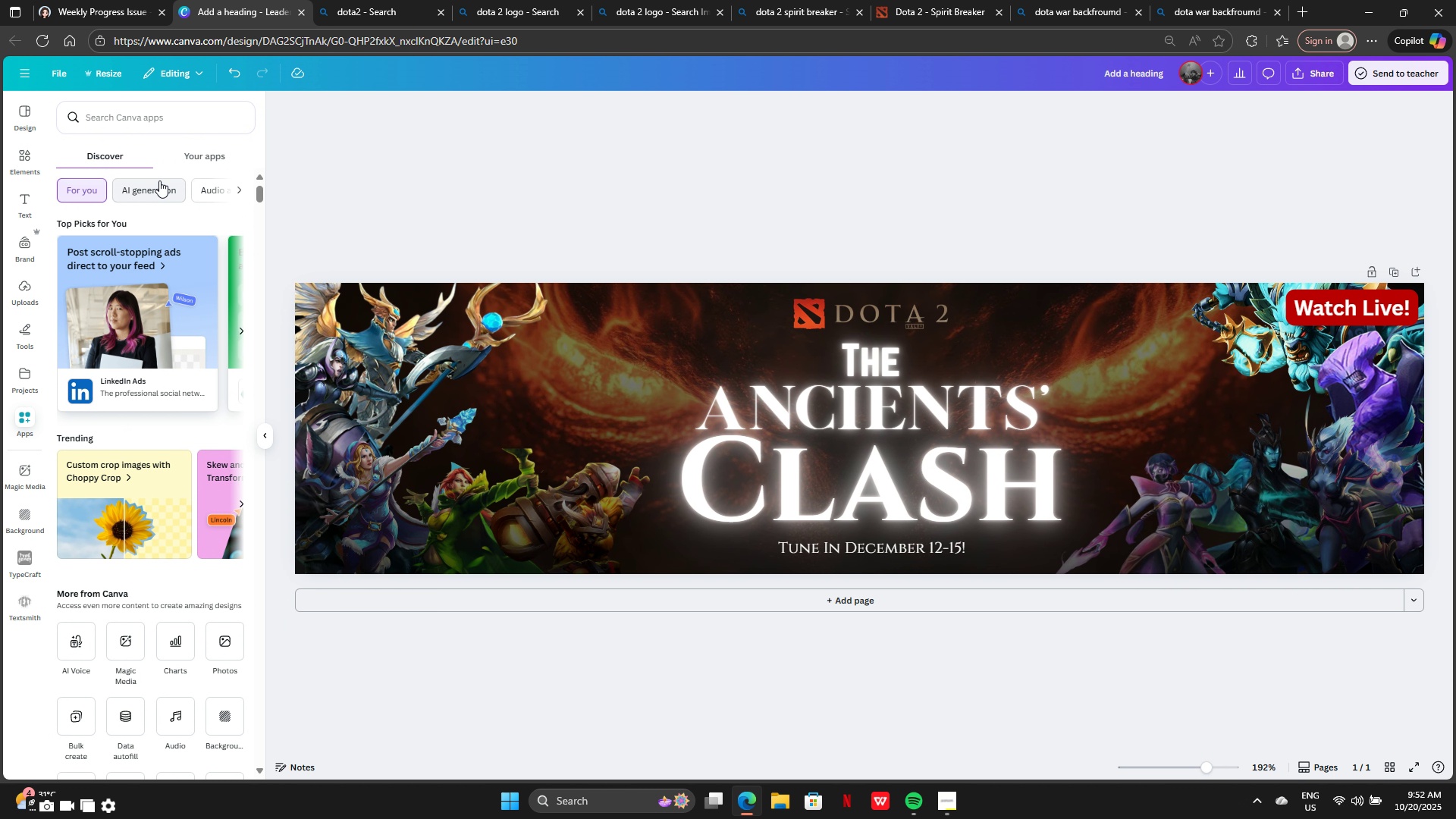 
left_click([159, 180])
 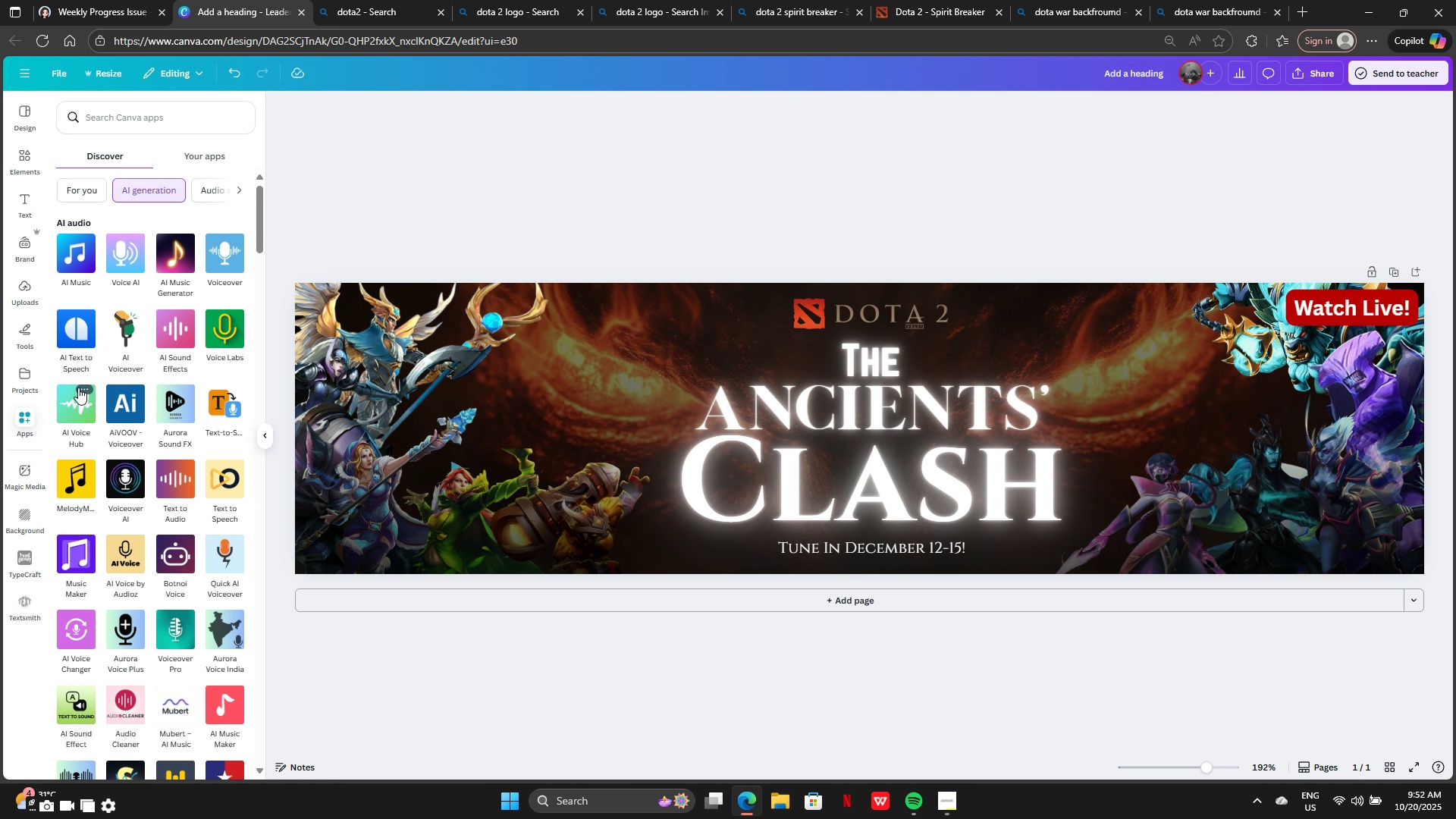 
wait(9.66)
 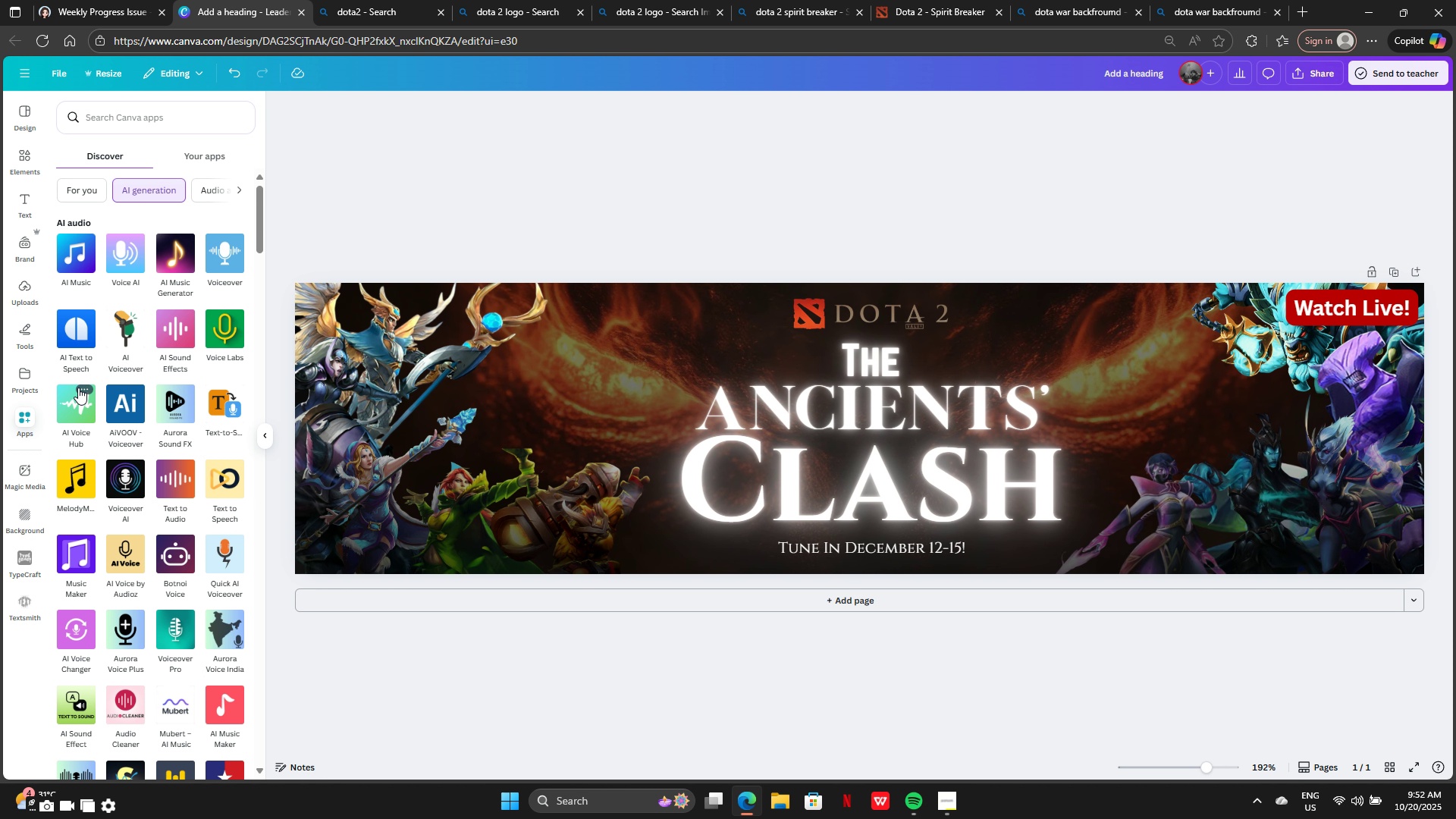 
scroll: coordinate [112, 464], scroll_direction: down, amount: 3.0
 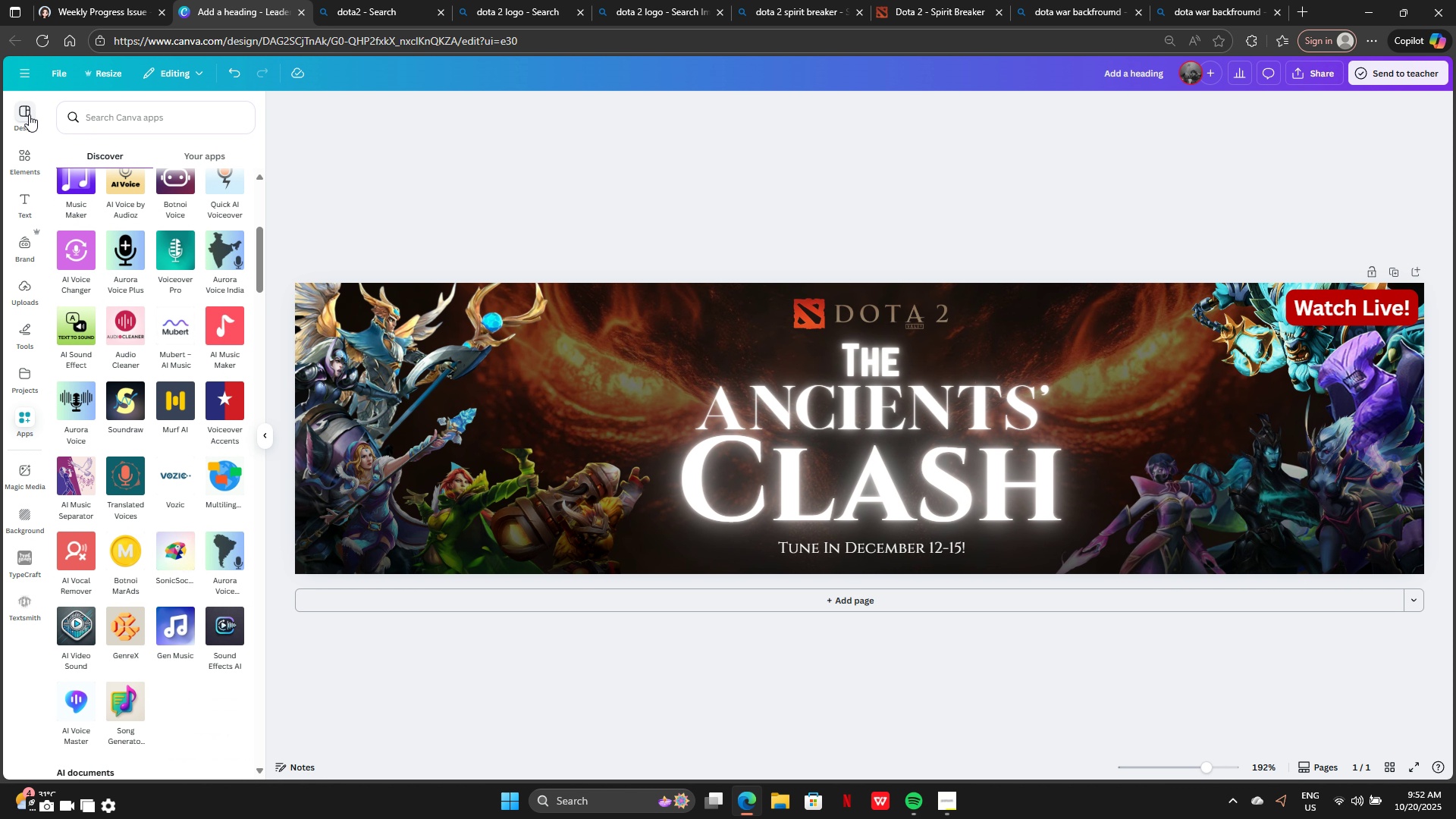 
left_click([71, 124])
 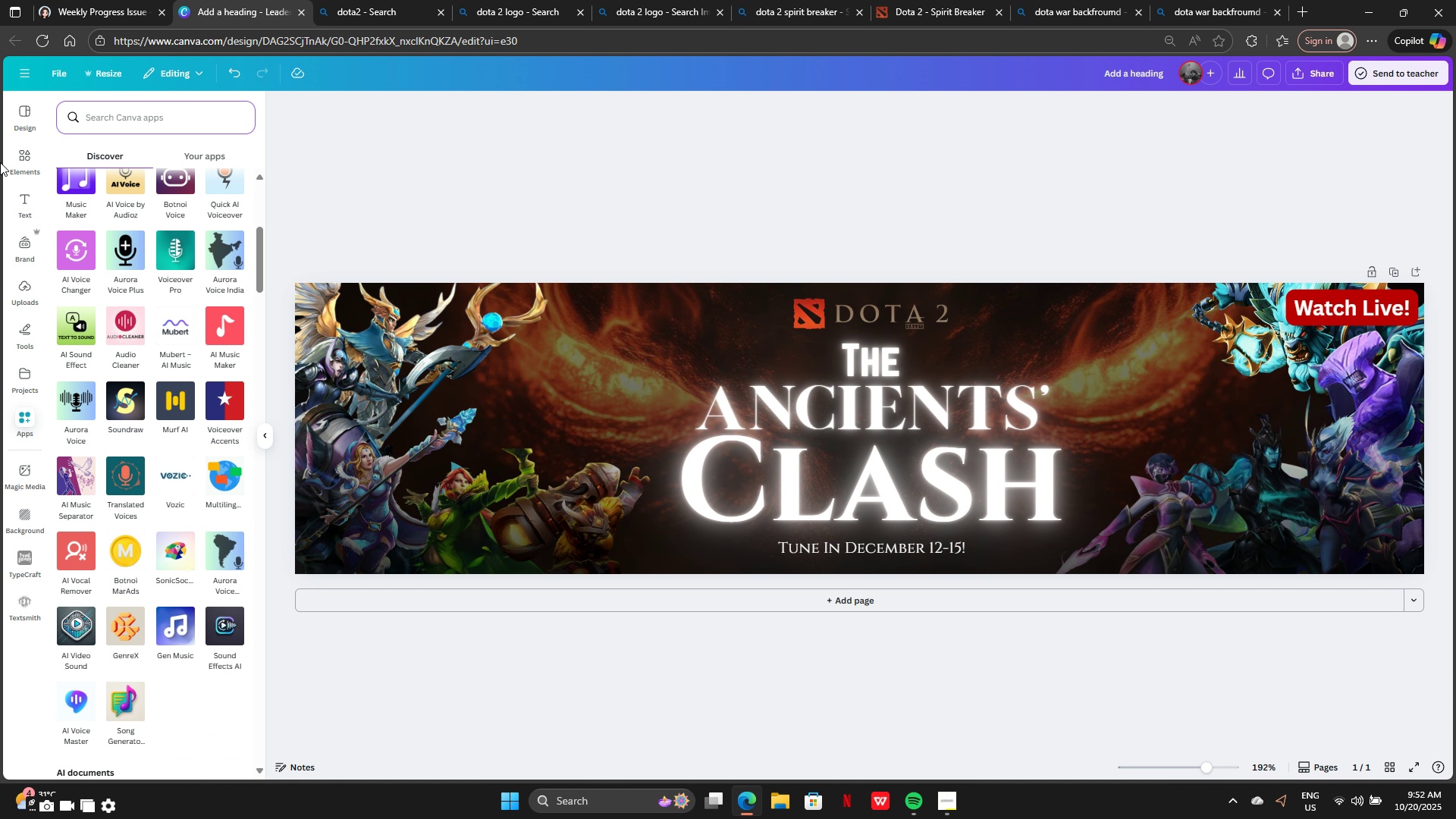 
left_click([0, 162])
 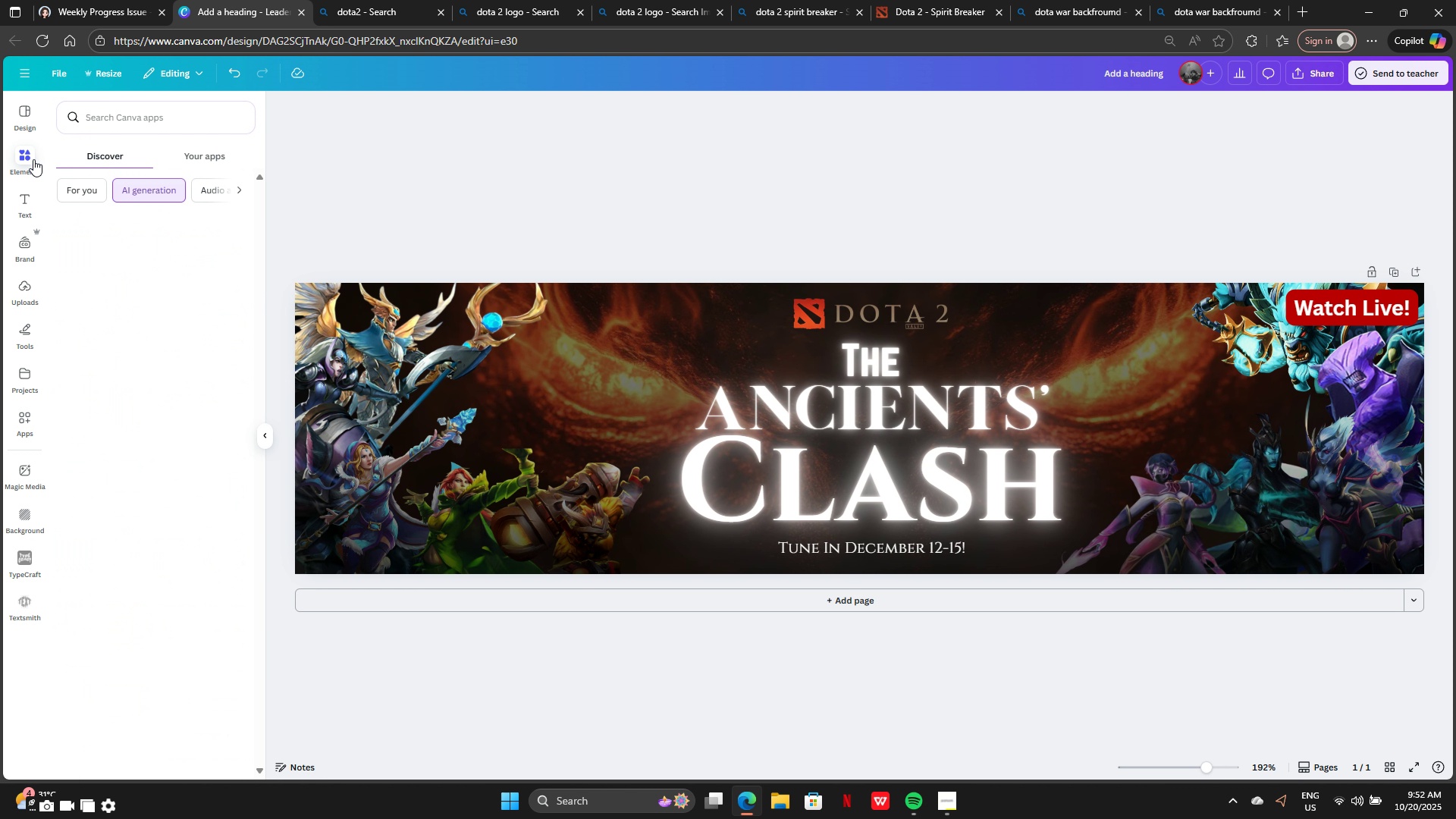 
left_click([24, 162])
 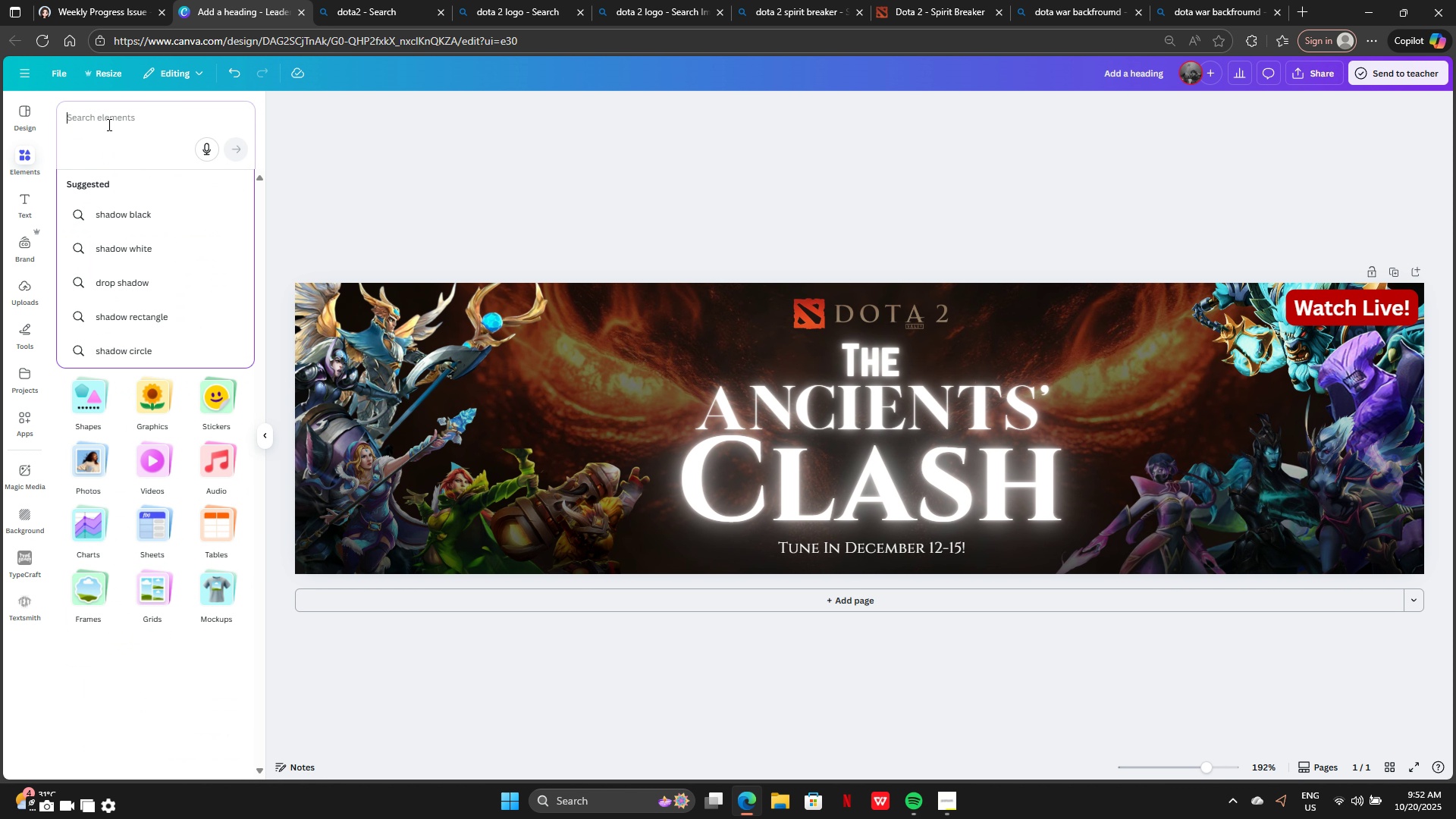 
left_click([108, 124])
 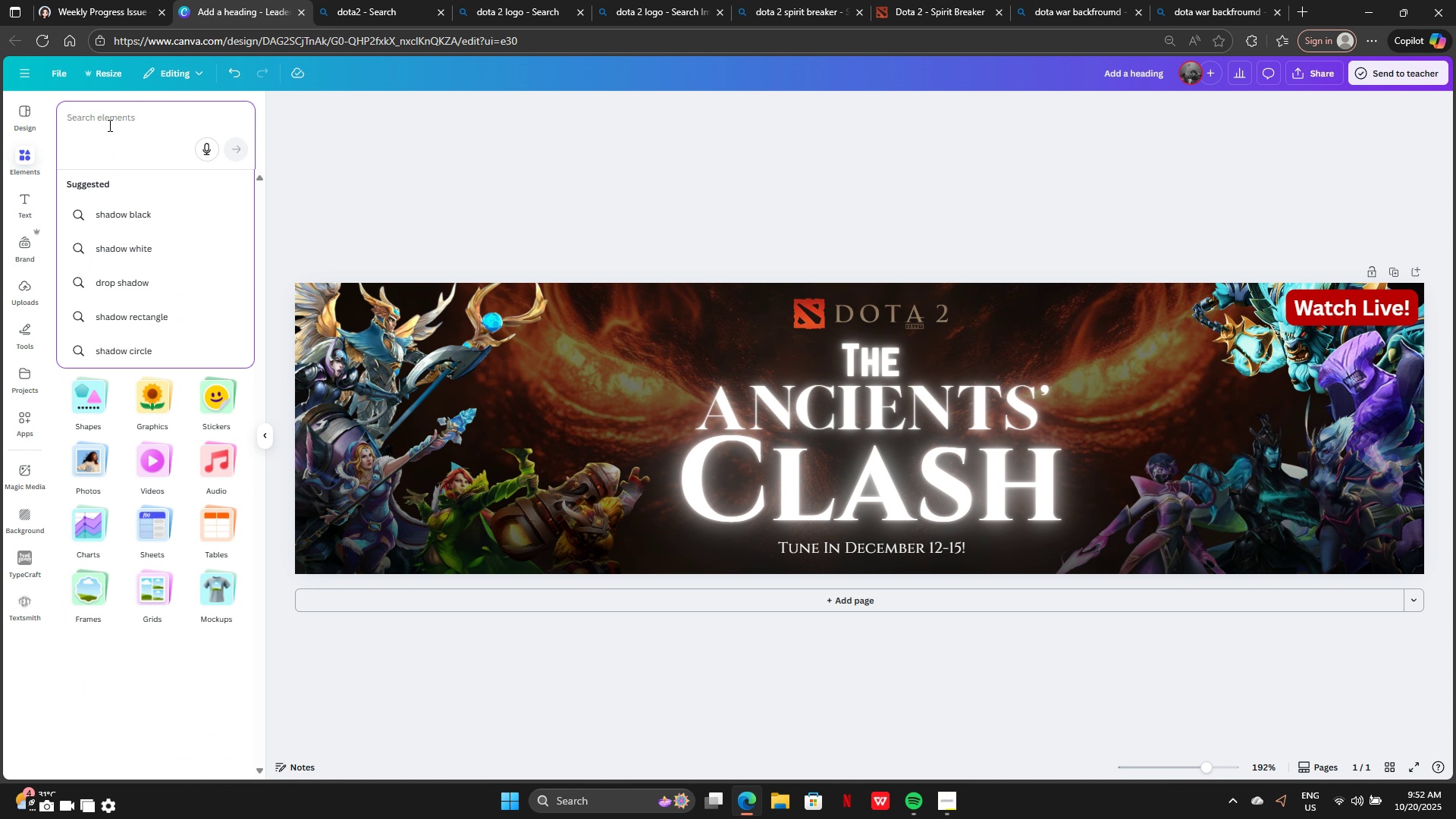 
key(CapsLock)
 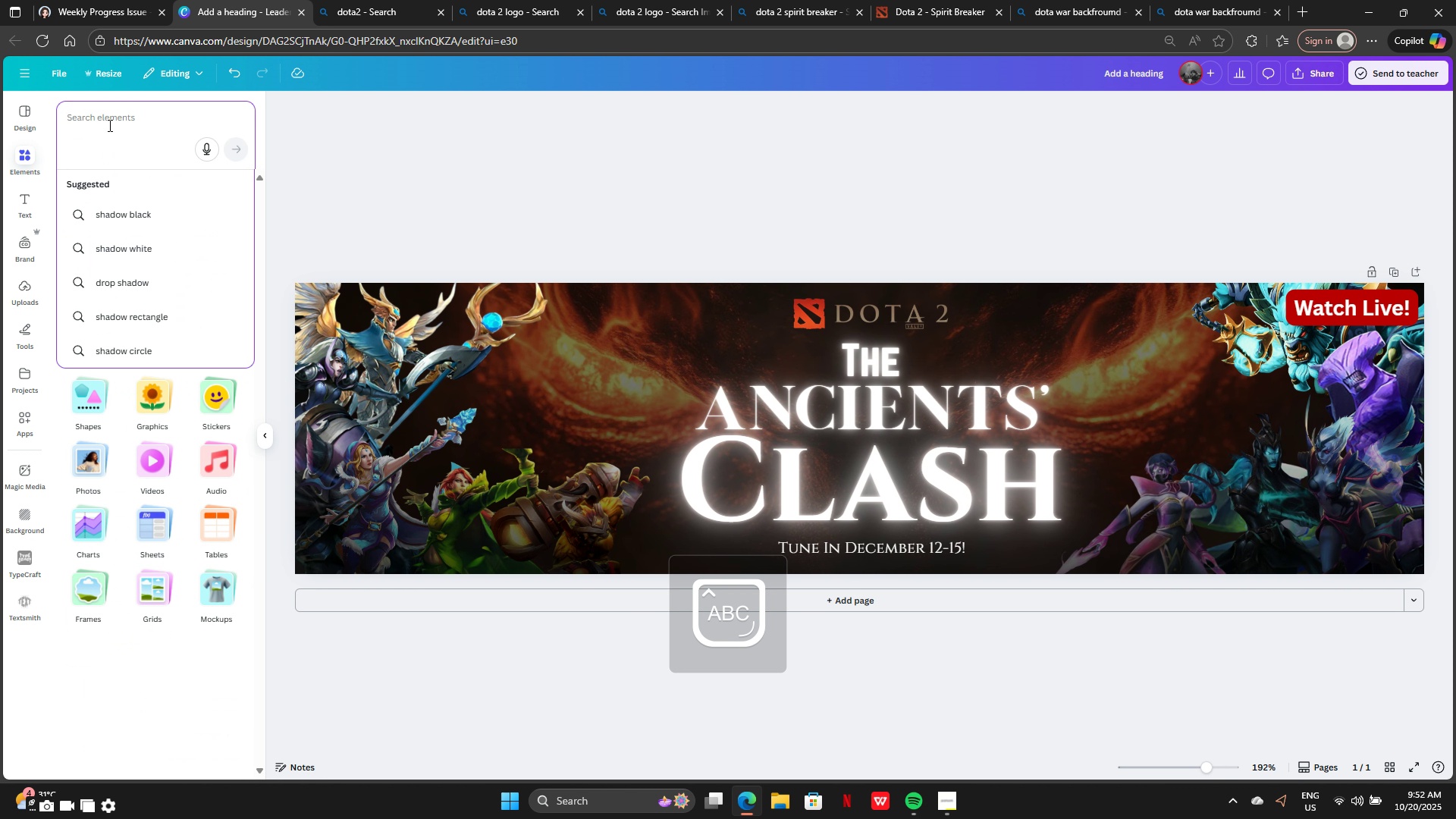 
key(T)
 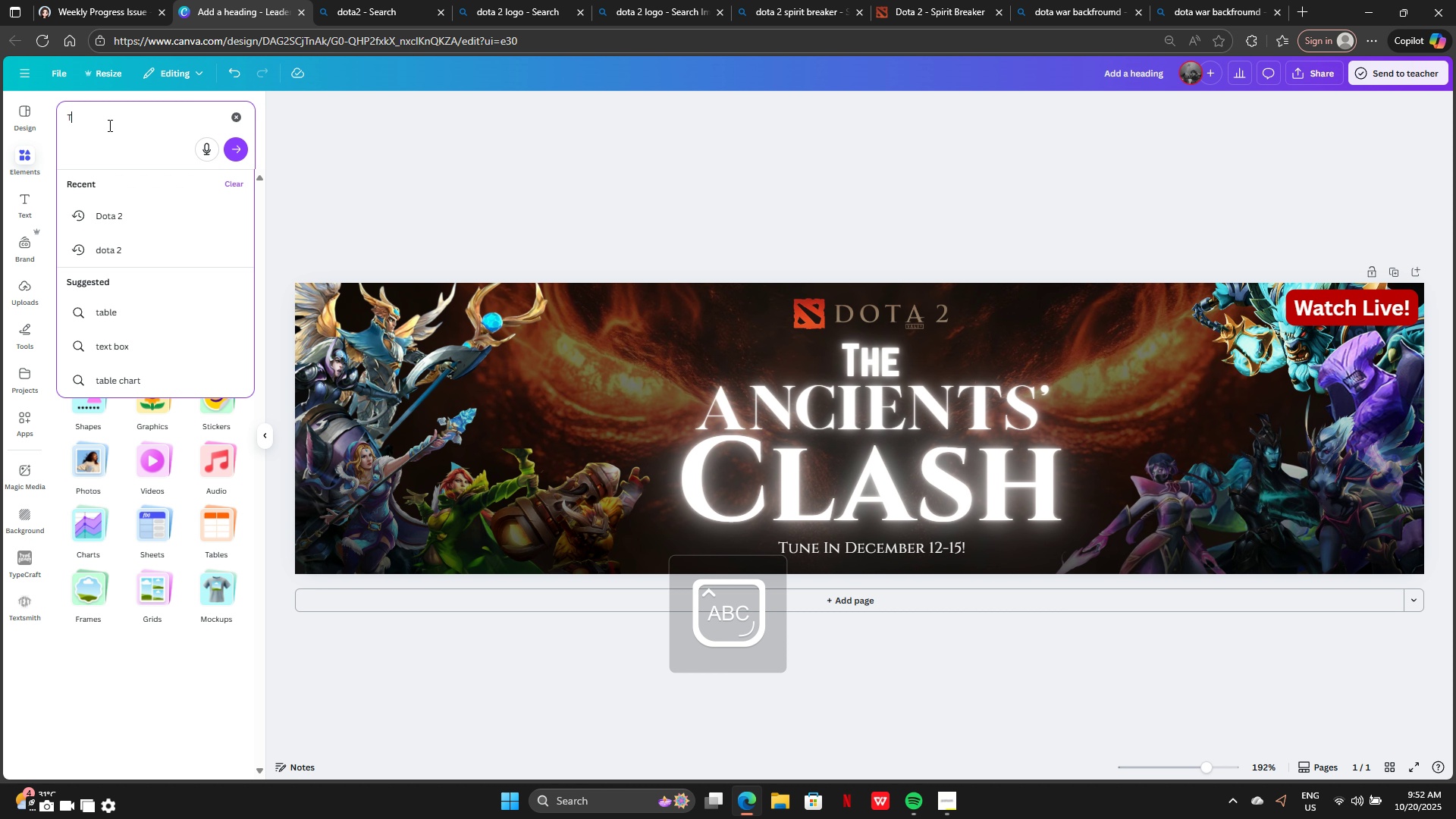 
key(Enter)
 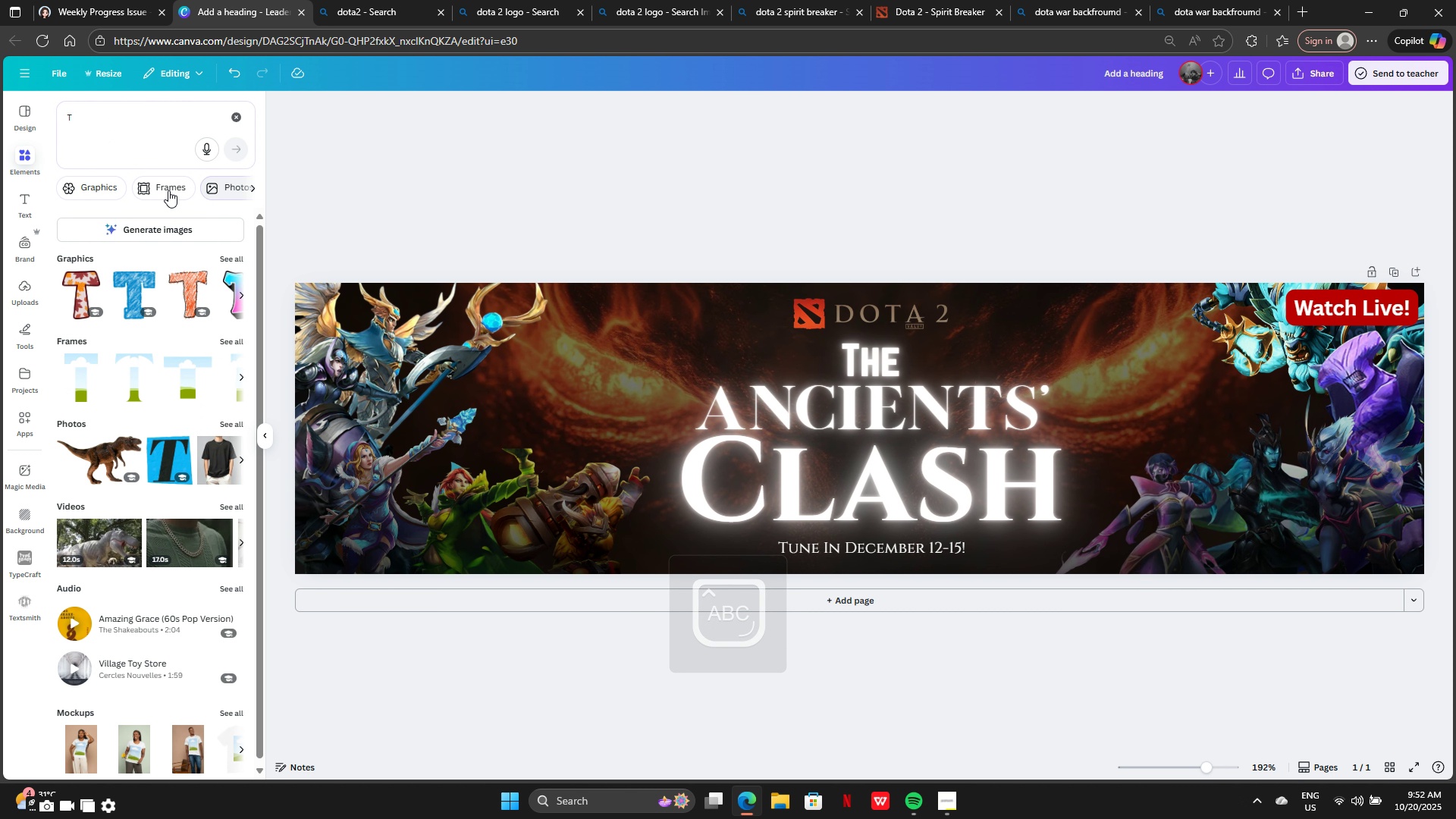 
left_click([96, 185])
 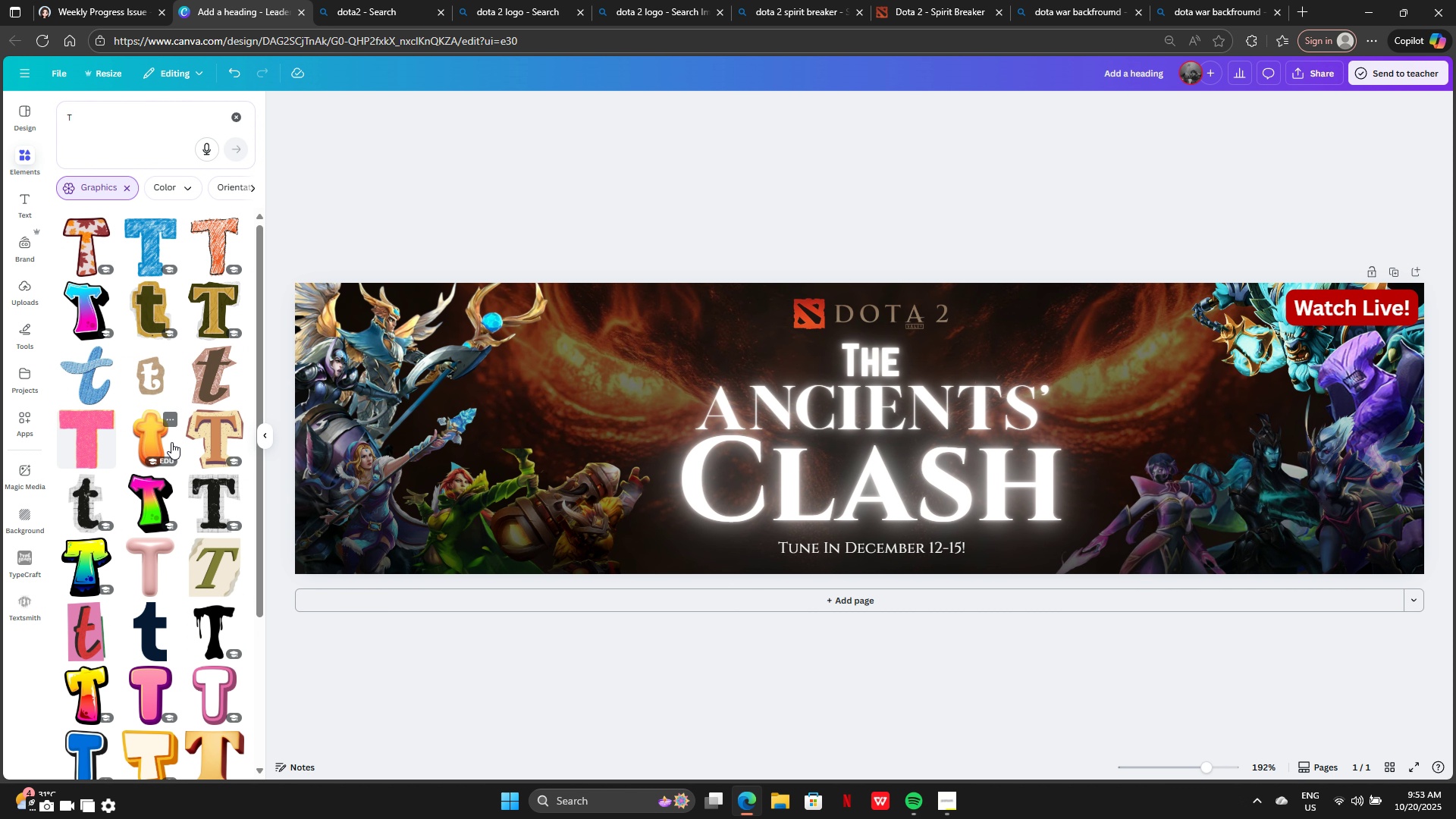 
scroll: coordinate [174, 440], scroll_direction: down, amount: 7.0
 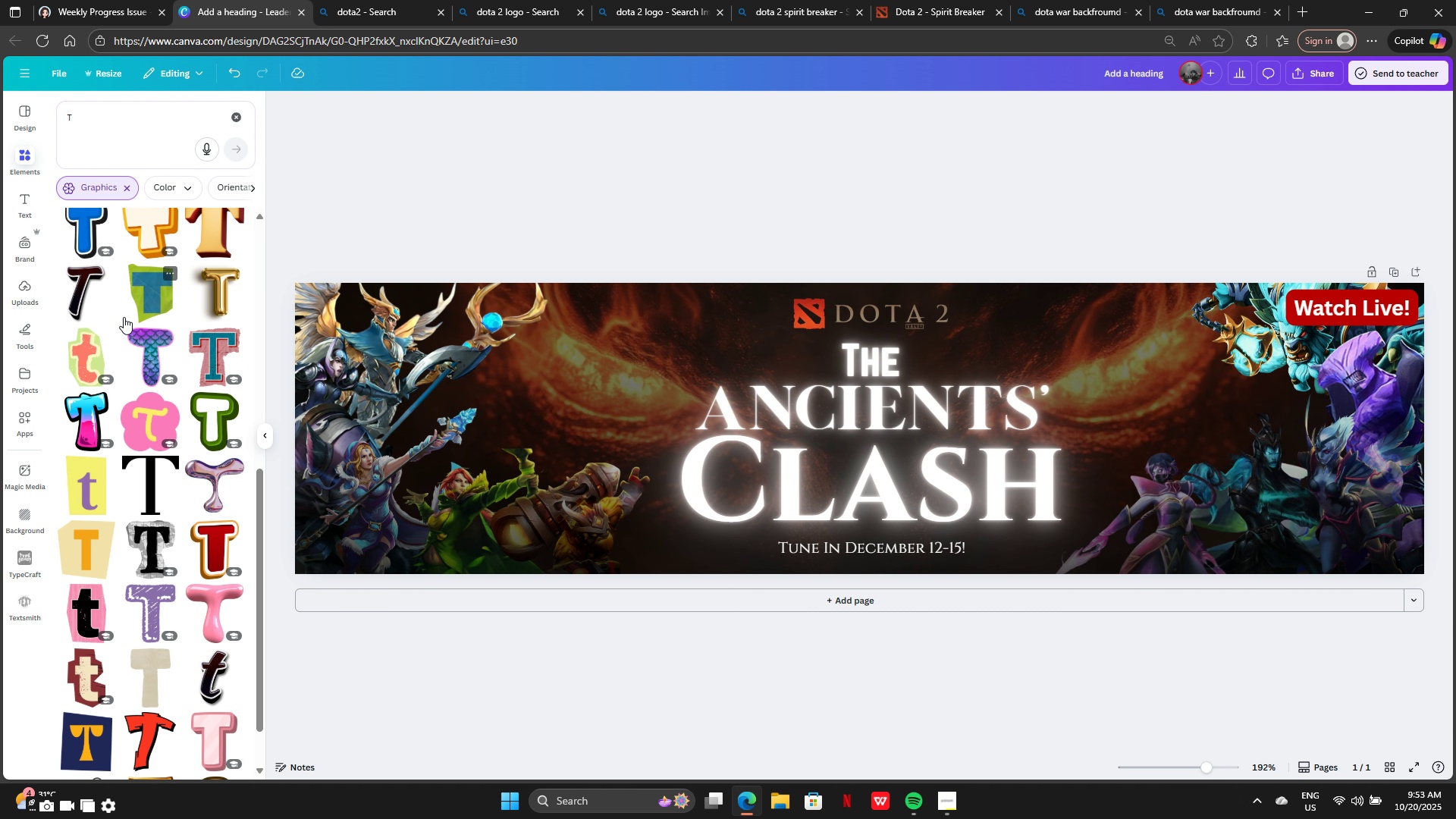 
key(CapsLock)
 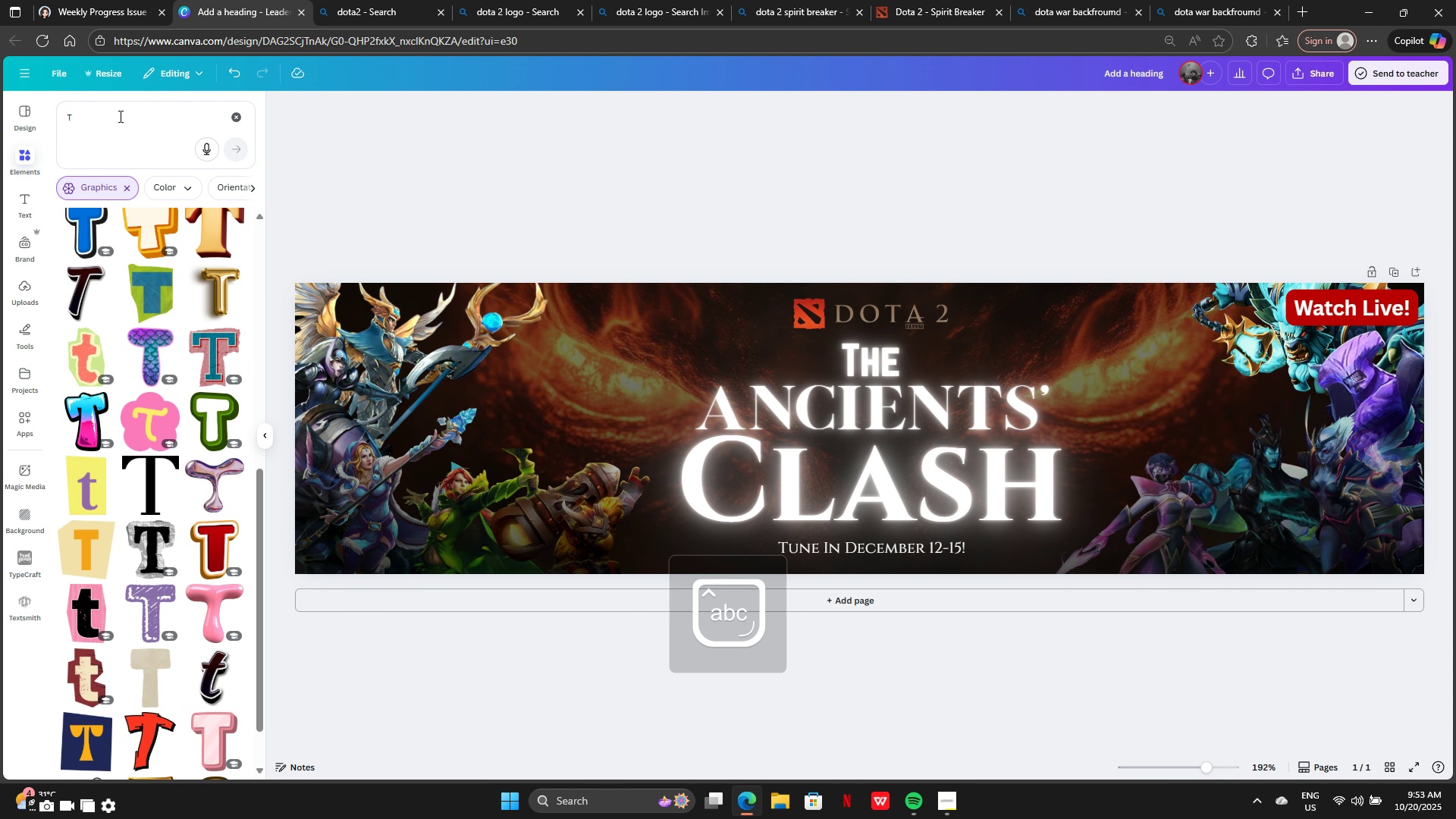 
left_click([119, 115])
 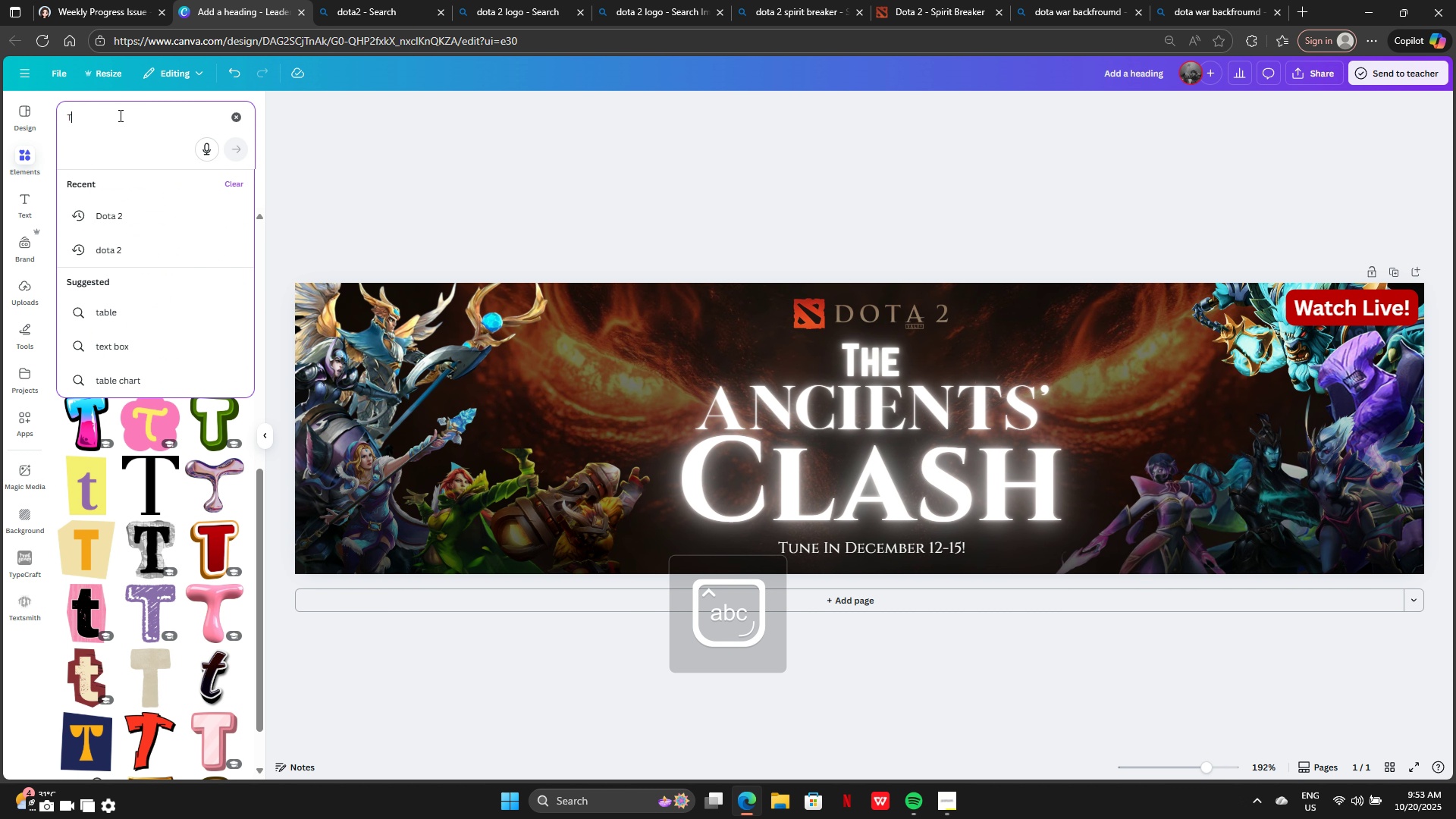 
type( 3d)
 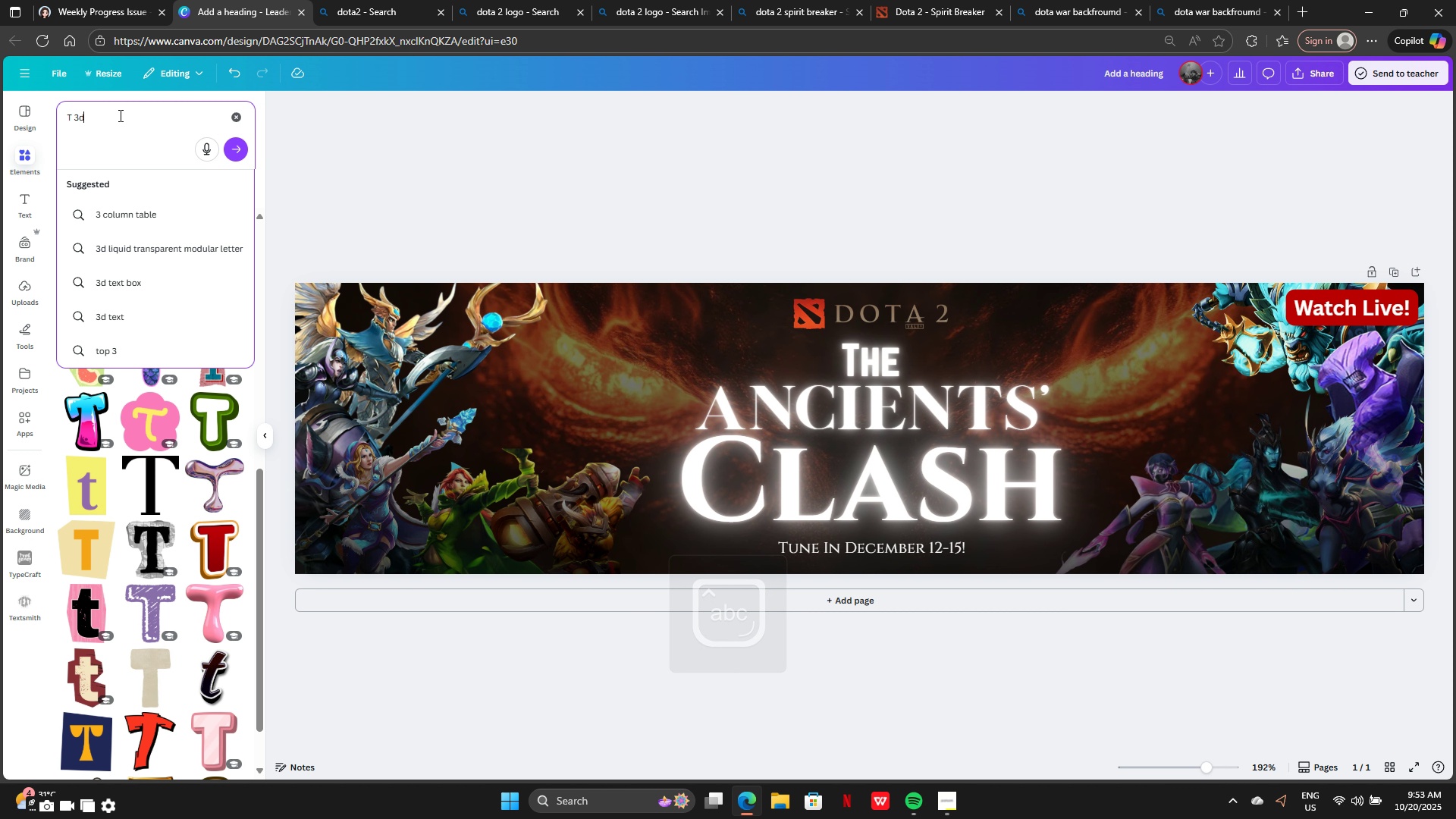 
key(Enter)
 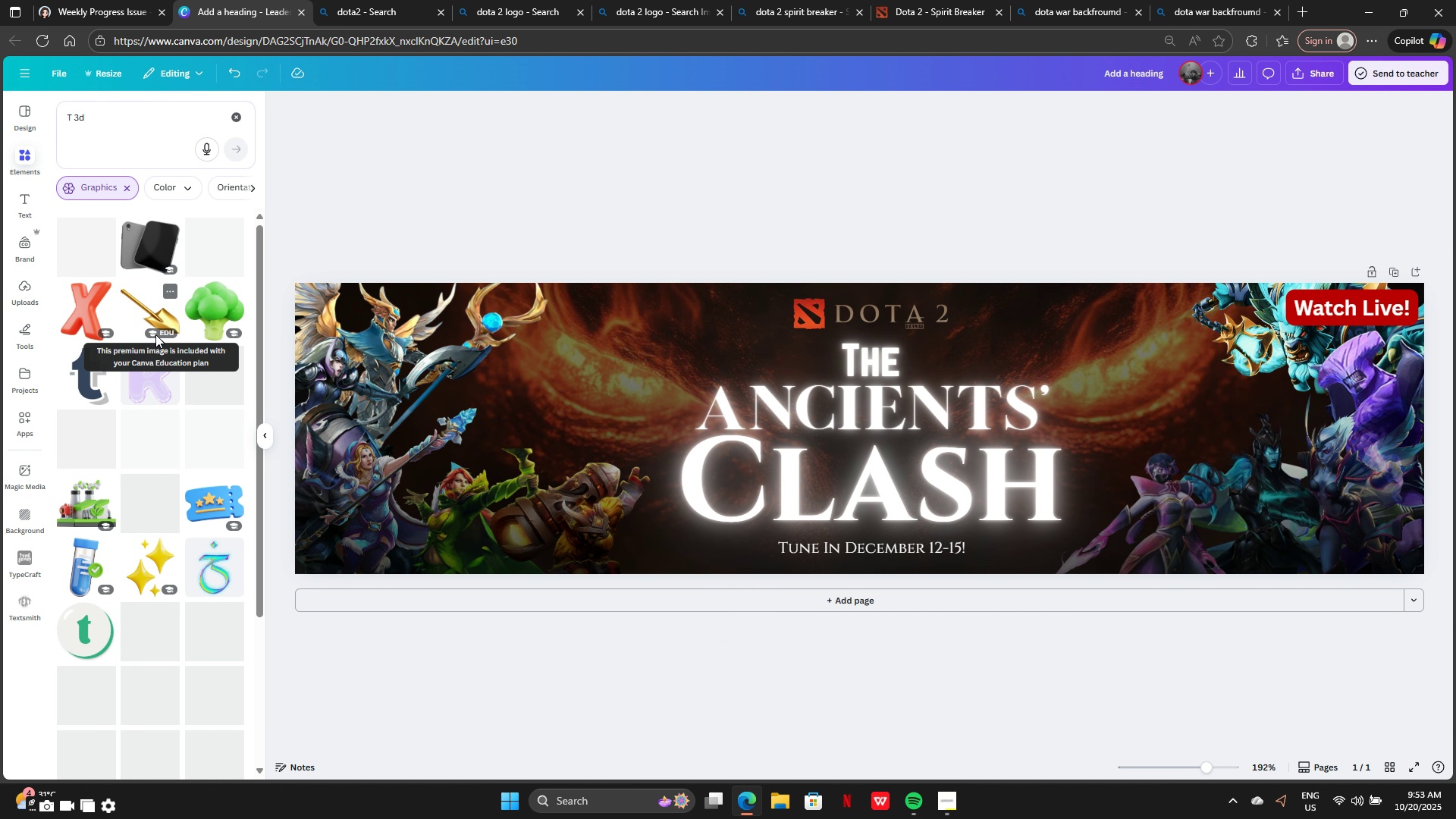 
wait(5.53)
 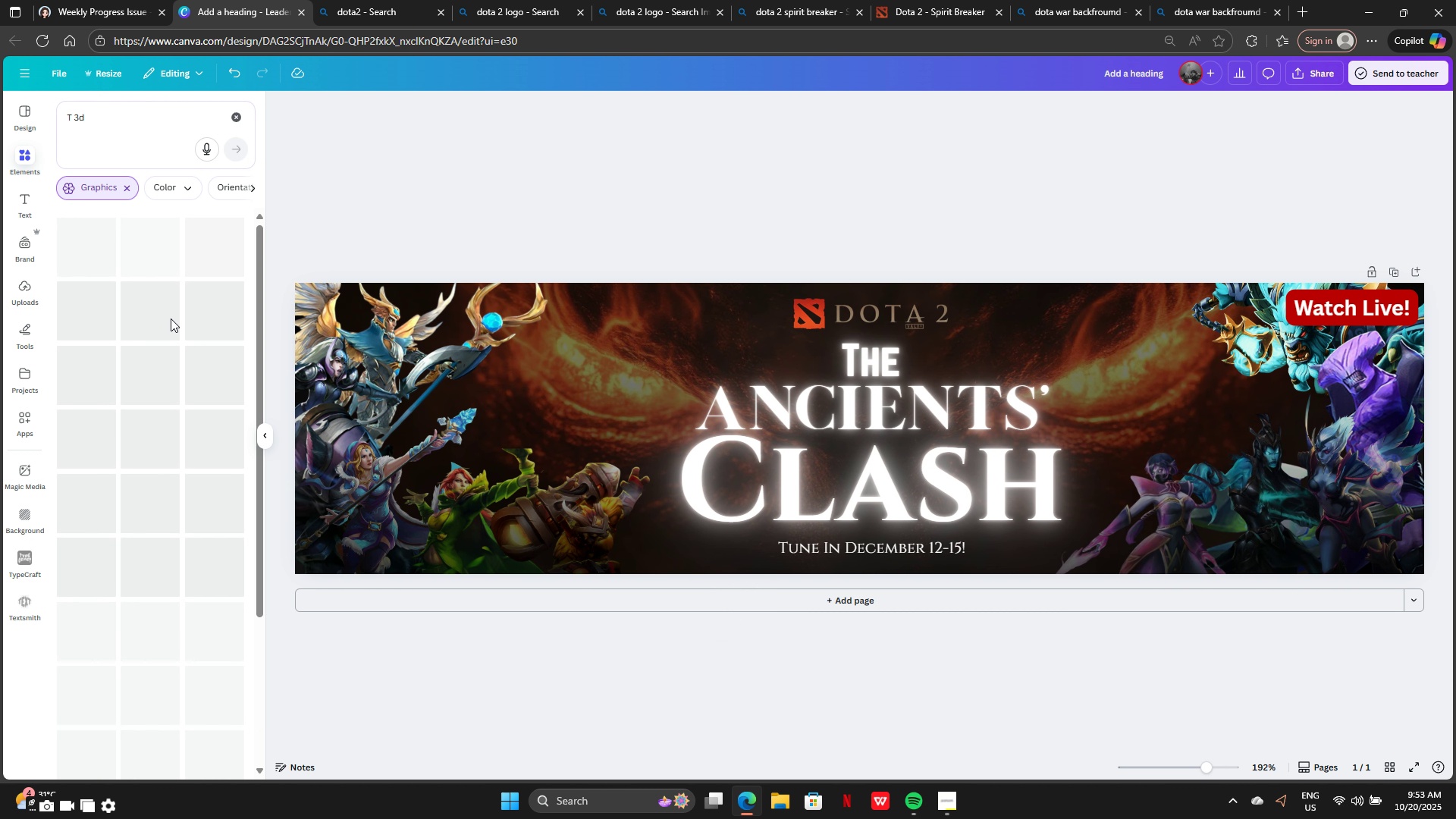 
scroll: coordinate [153, 332], scroll_direction: down, amount: 4.0
 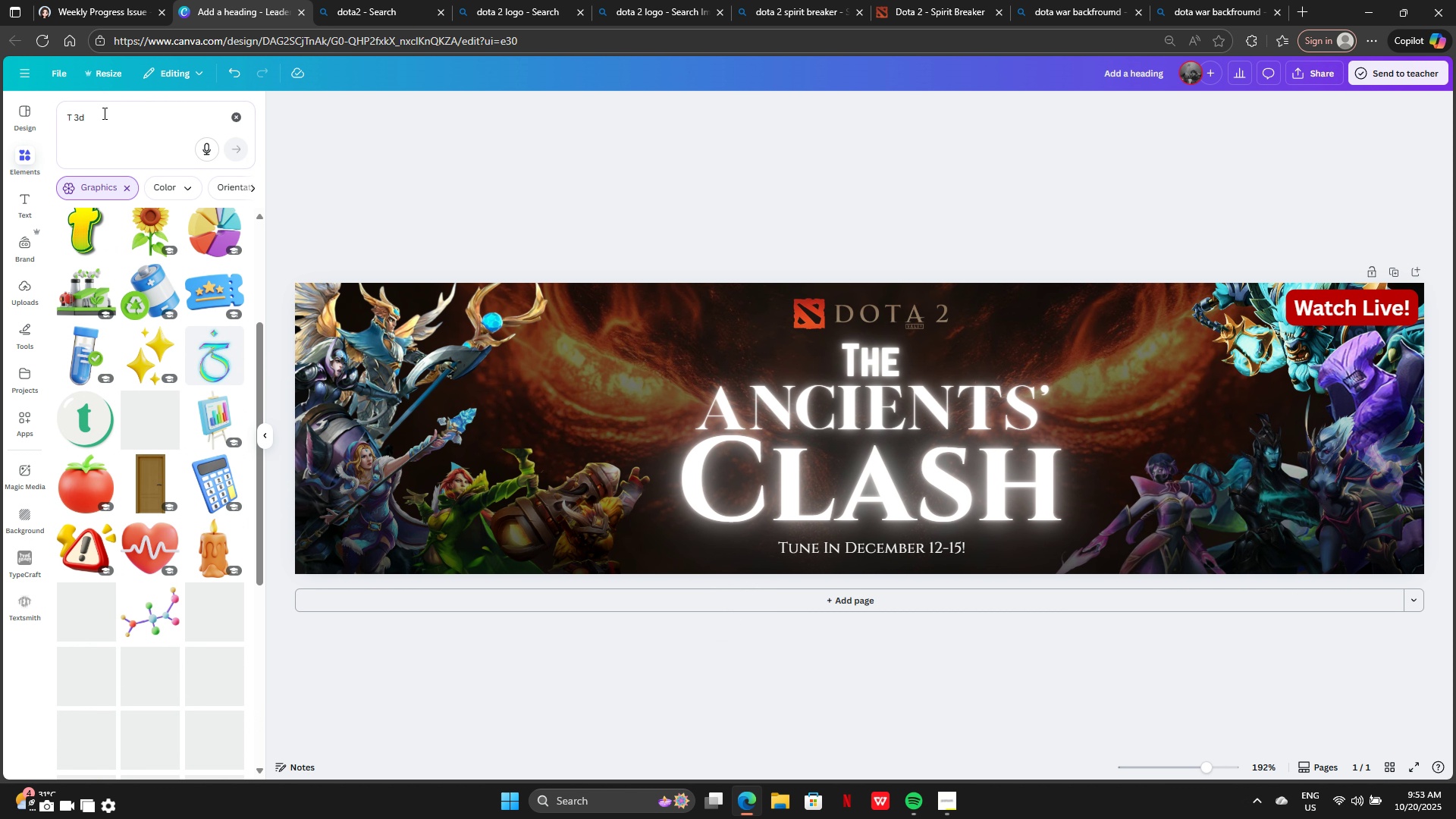 
left_click([104, 112])
 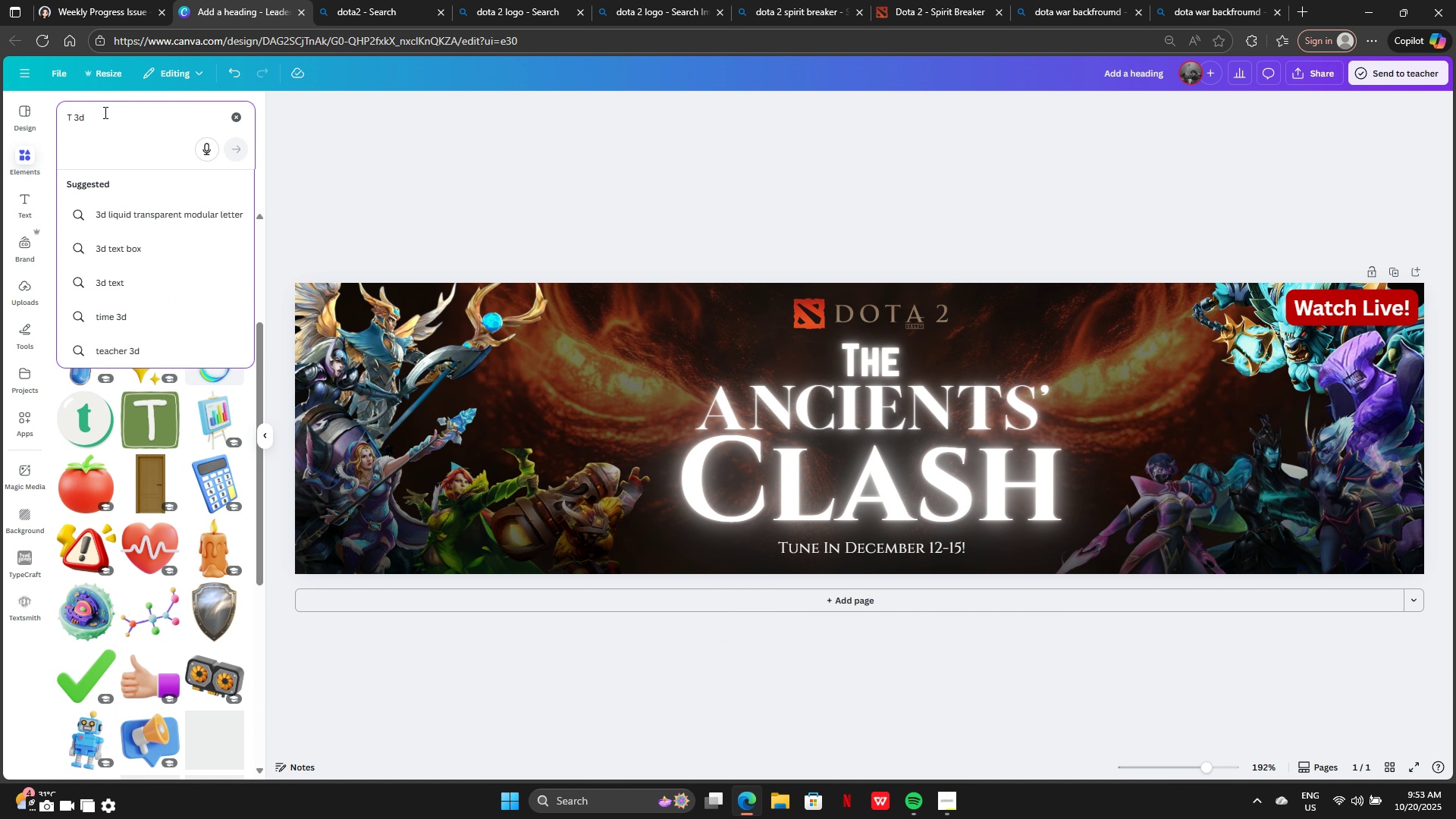 
key(Backspace)
 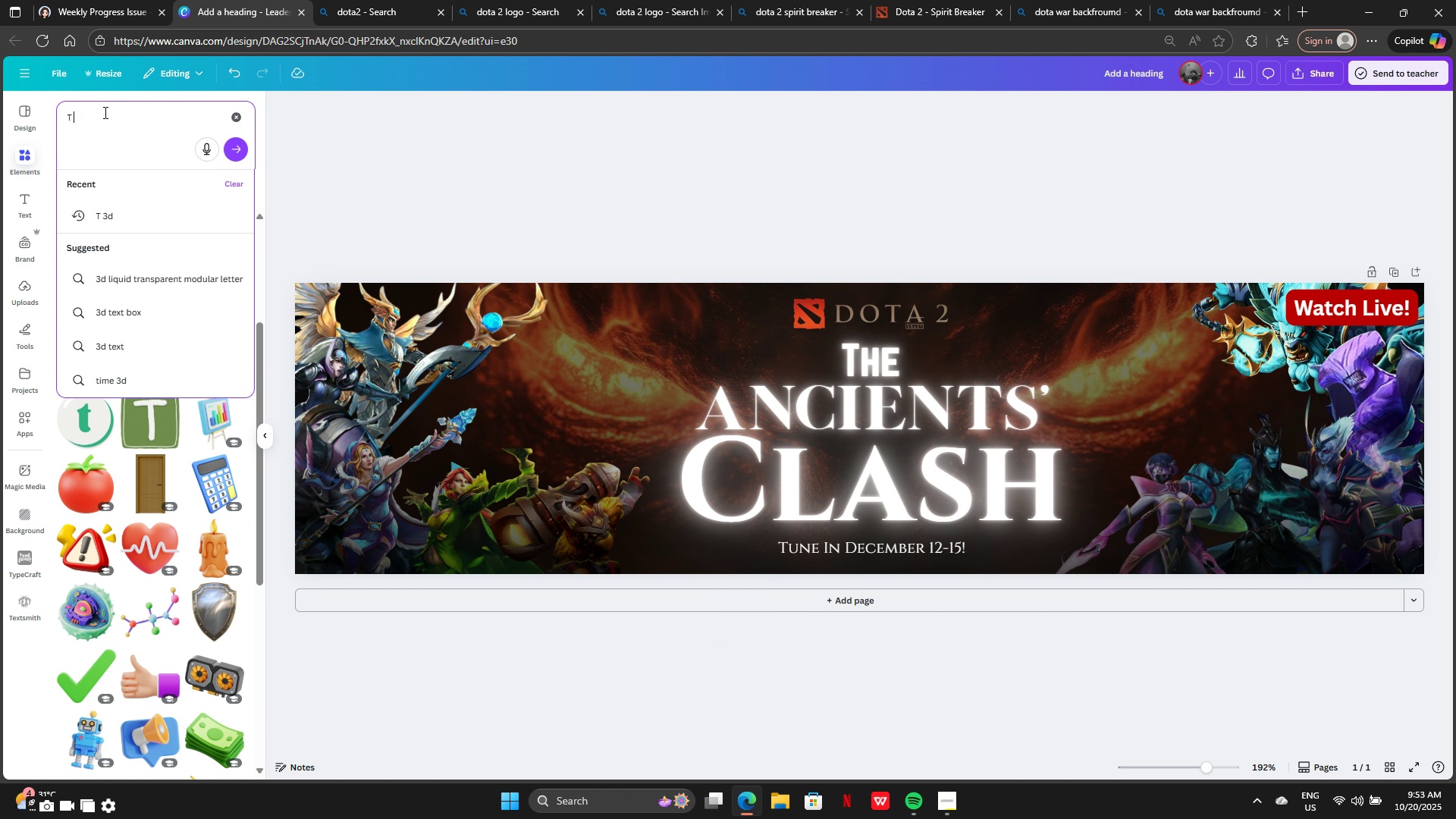 
key(Backspace)
 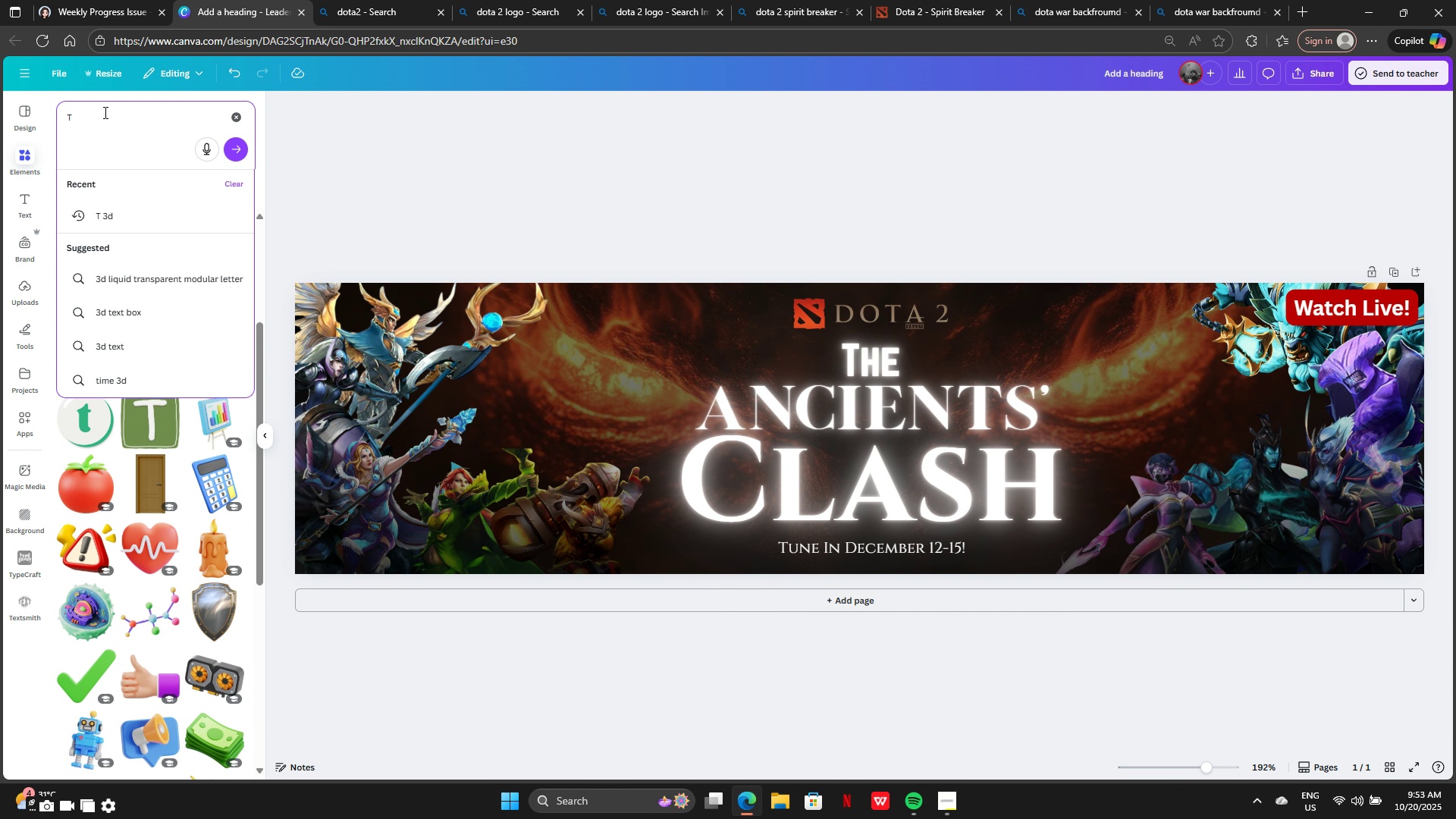 
key(Enter)
 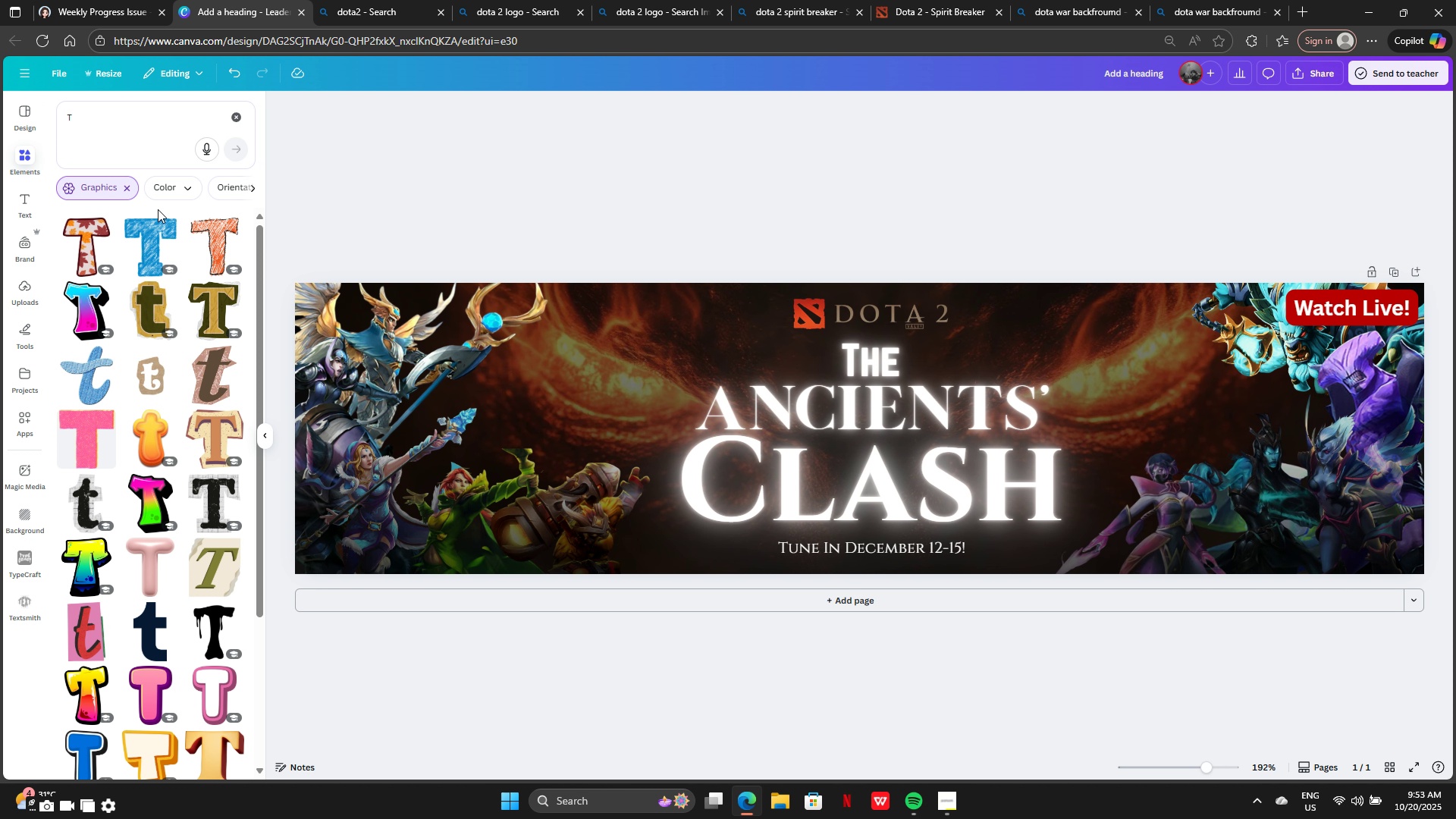 
scroll: coordinate [180, 553], scroll_direction: down, amount: 30.0
 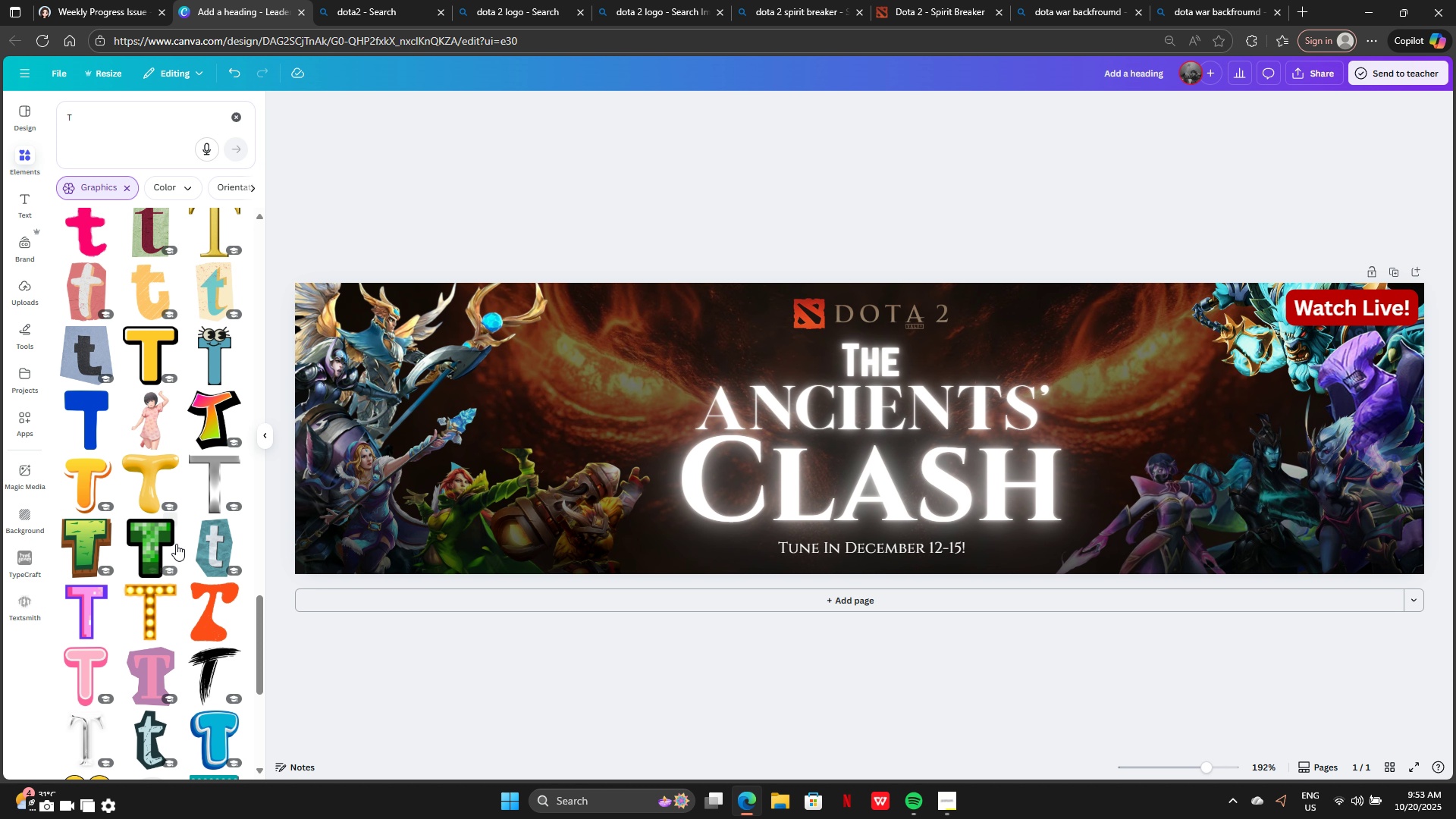 
mouse_move([1344, 787])
 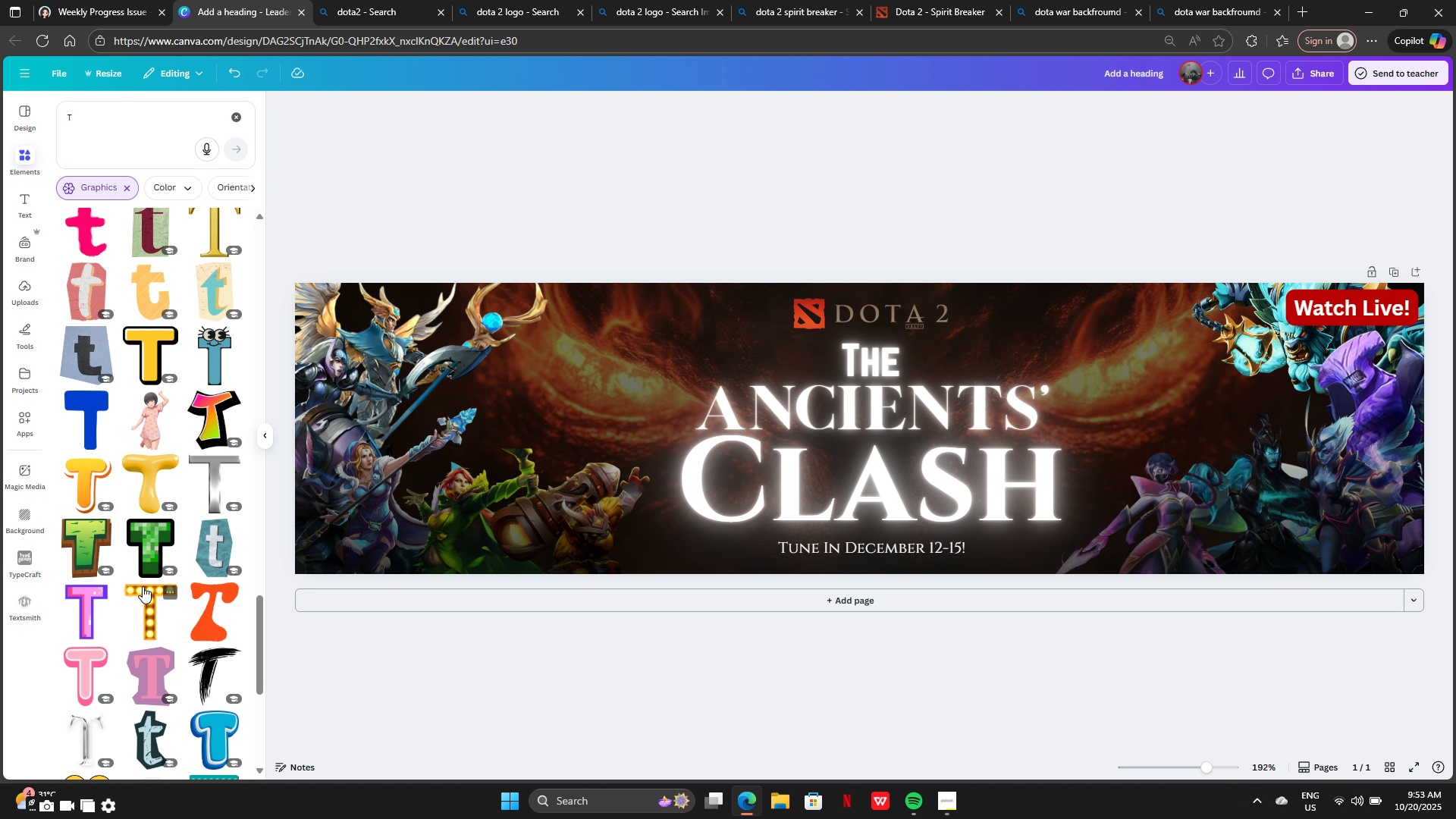 
scroll: coordinate [162, 645], scroll_direction: down, amount: 22.0
 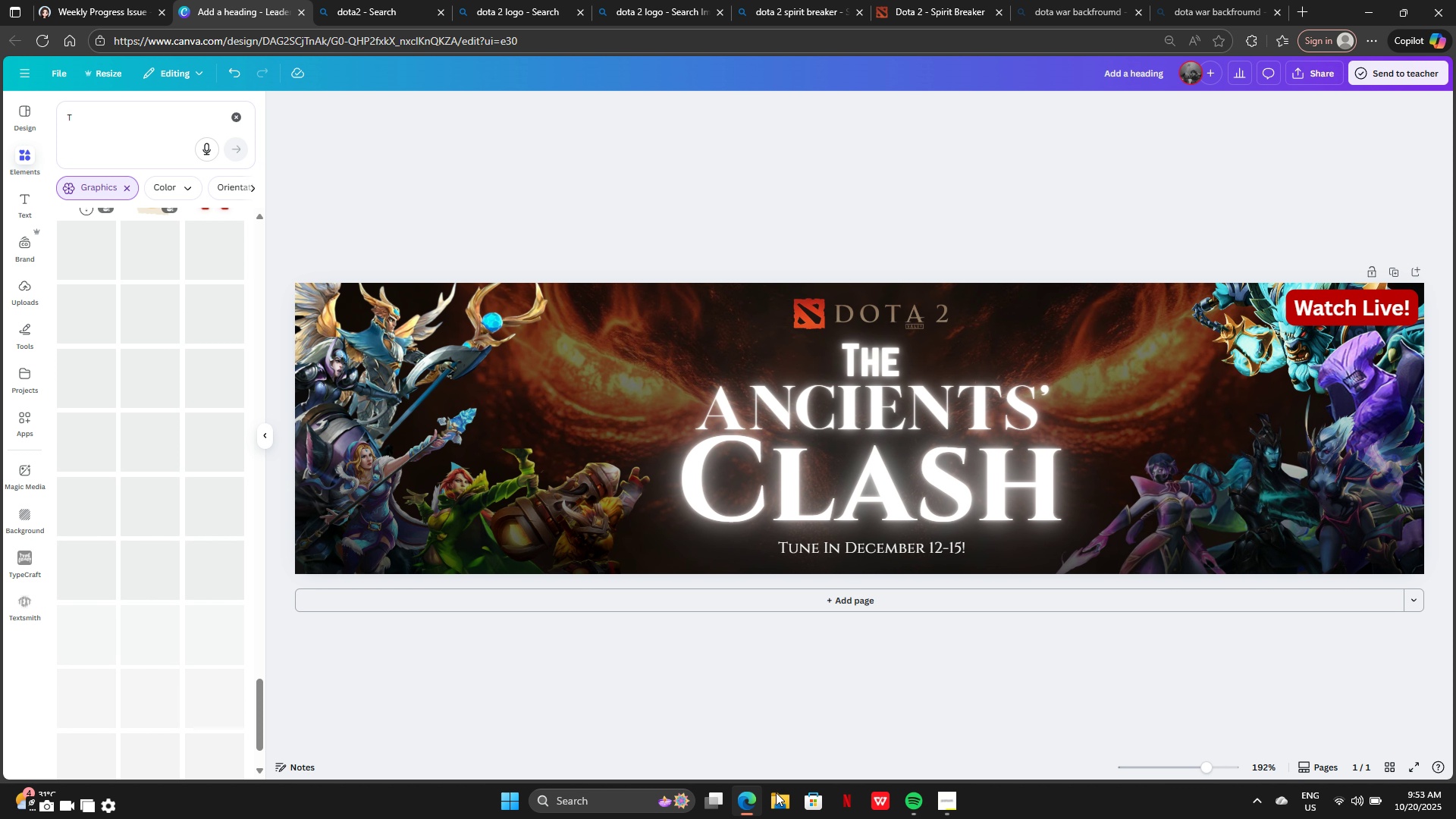 
left_click([946, 795])